 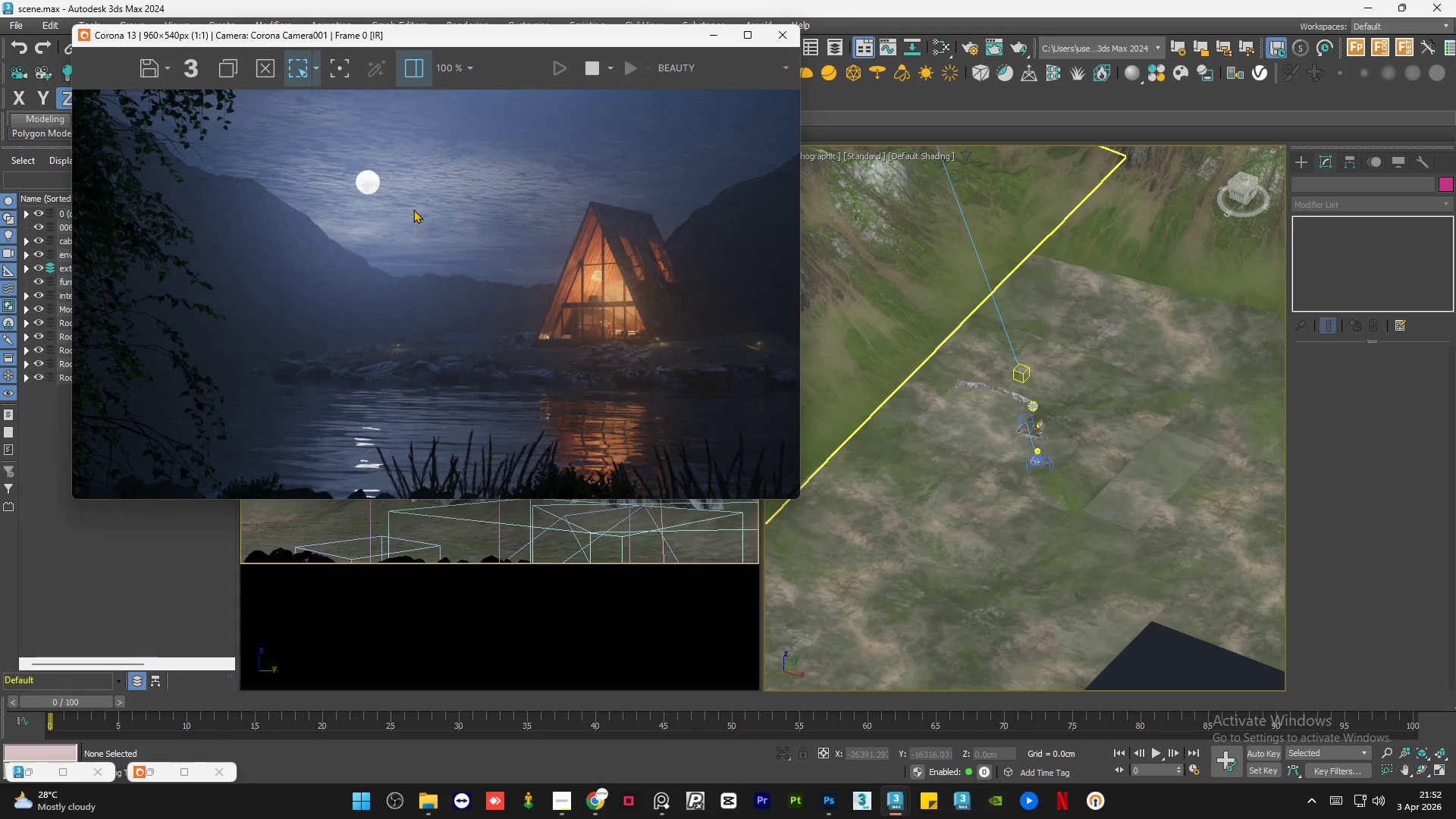 
scroll: coordinate [367, 183], scroll_direction: up, amount: 3.0
 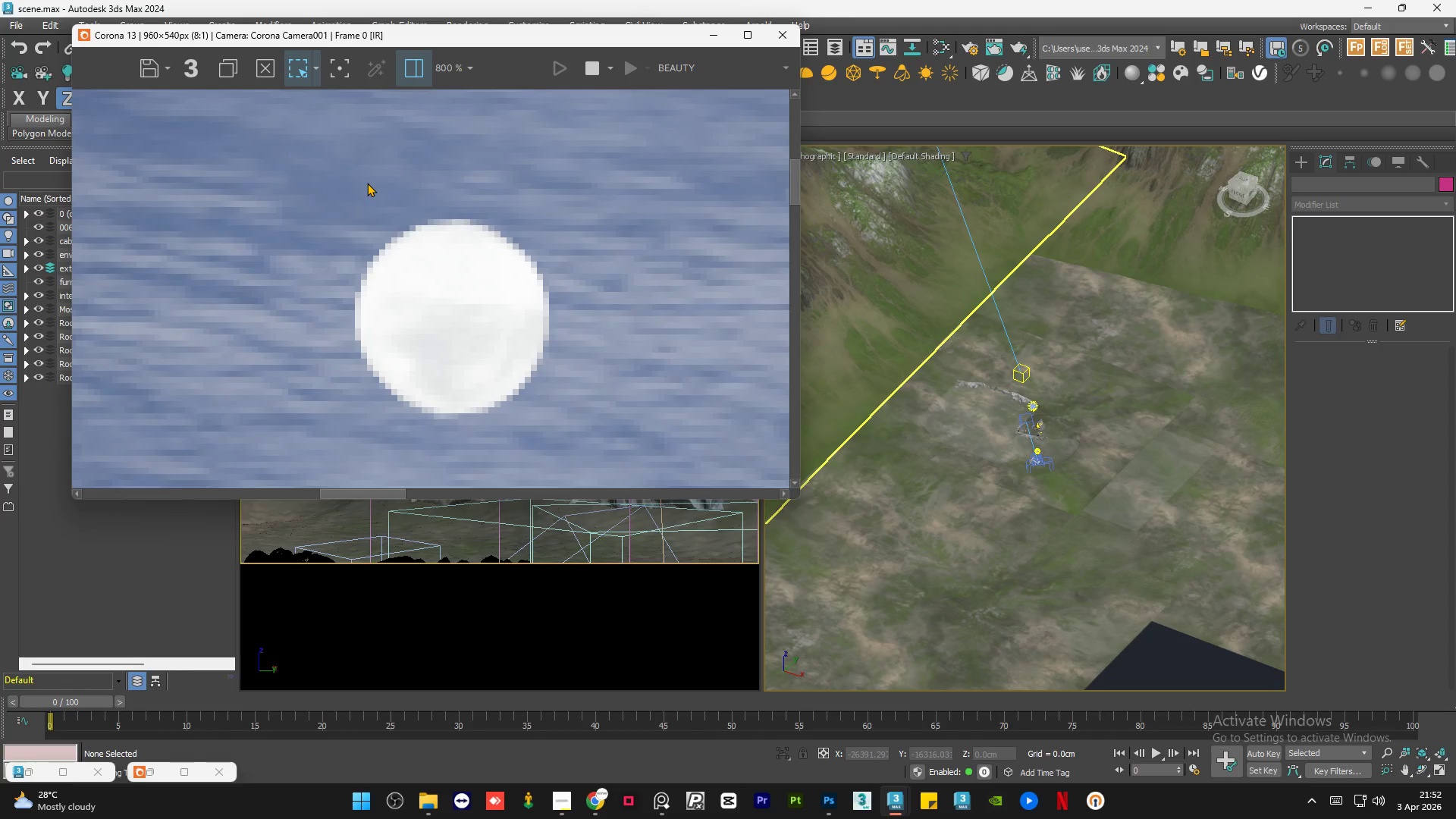 
scroll: coordinate [367, 183], scroll_direction: down, amount: 1.0
 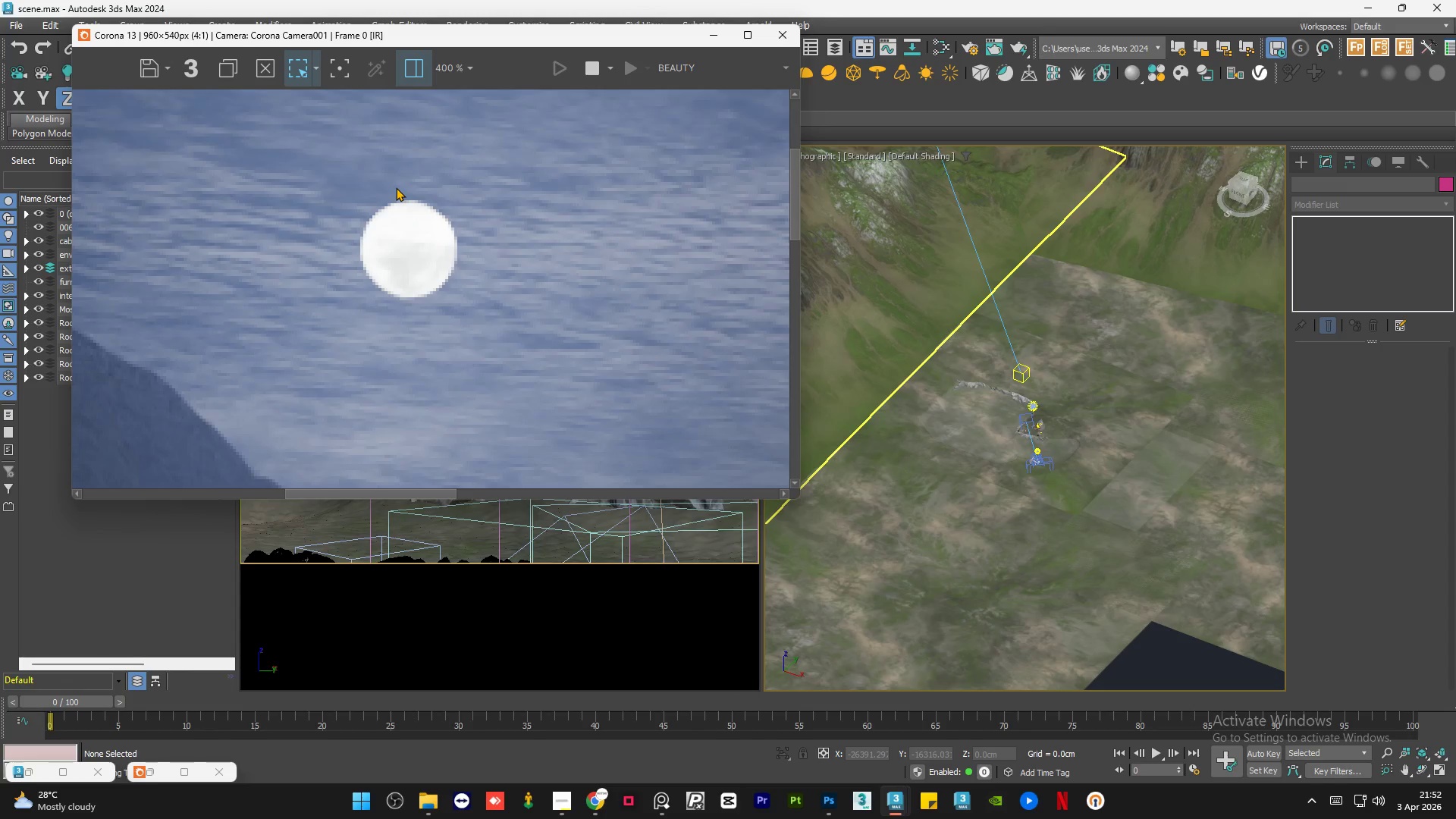 
scroll: coordinate [388, 202], scroll_direction: up, amount: 1.0
 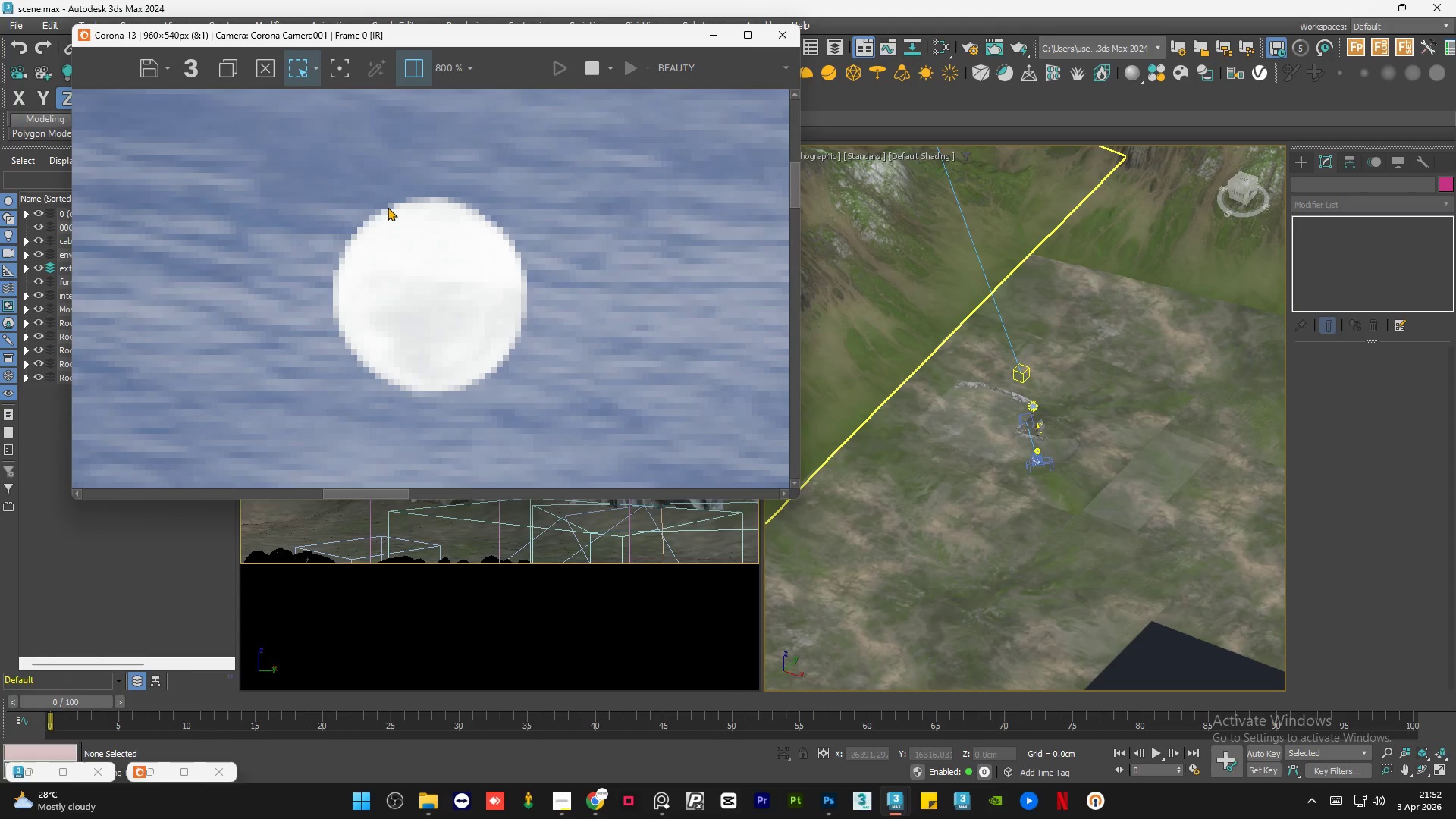 
scroll: coordinate [388, 207], scroll_direction: down, amount: 1.0
 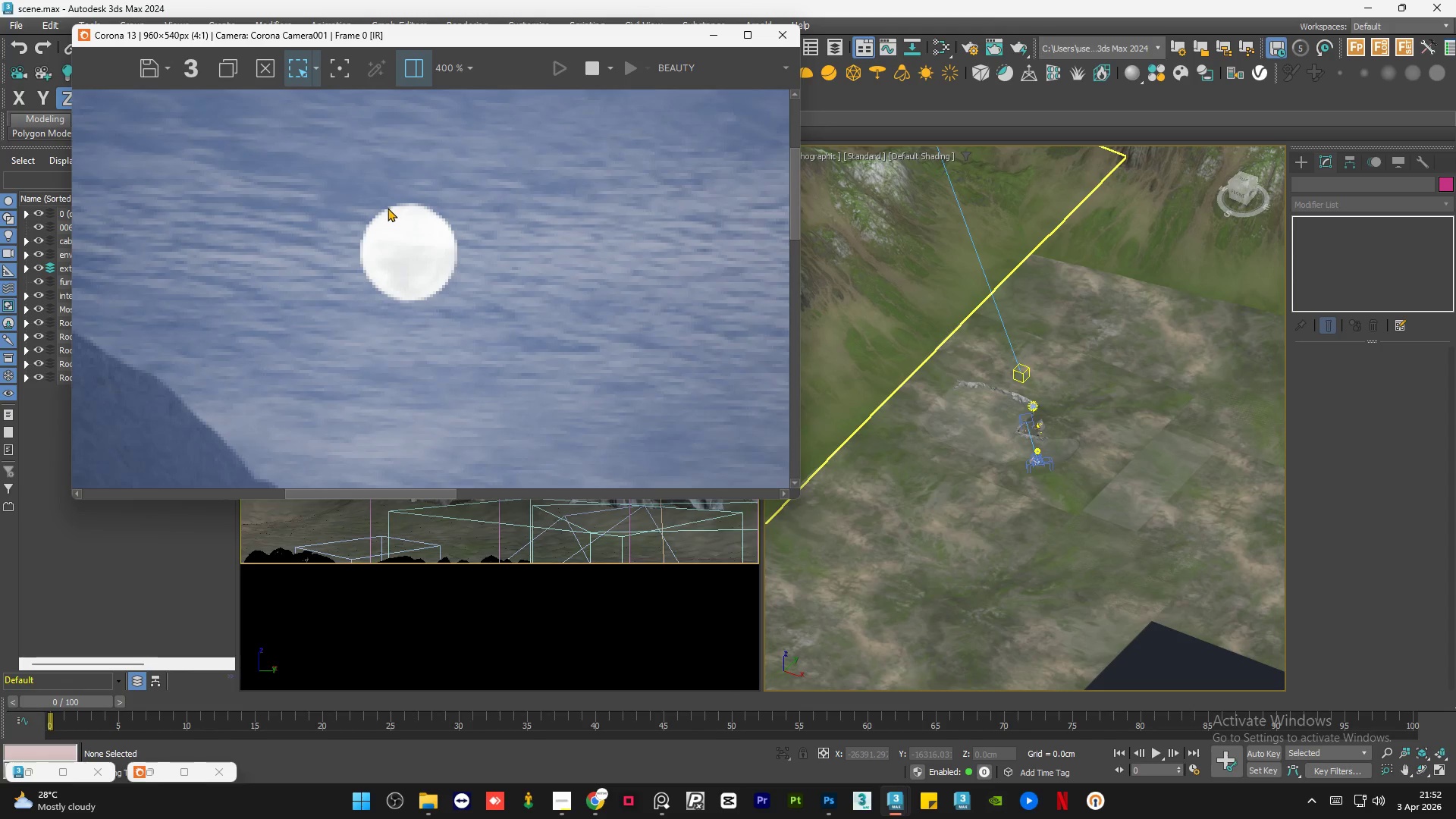 
scroll: coordinate [401, 243], scroll_direction: up, amount: 1.0
 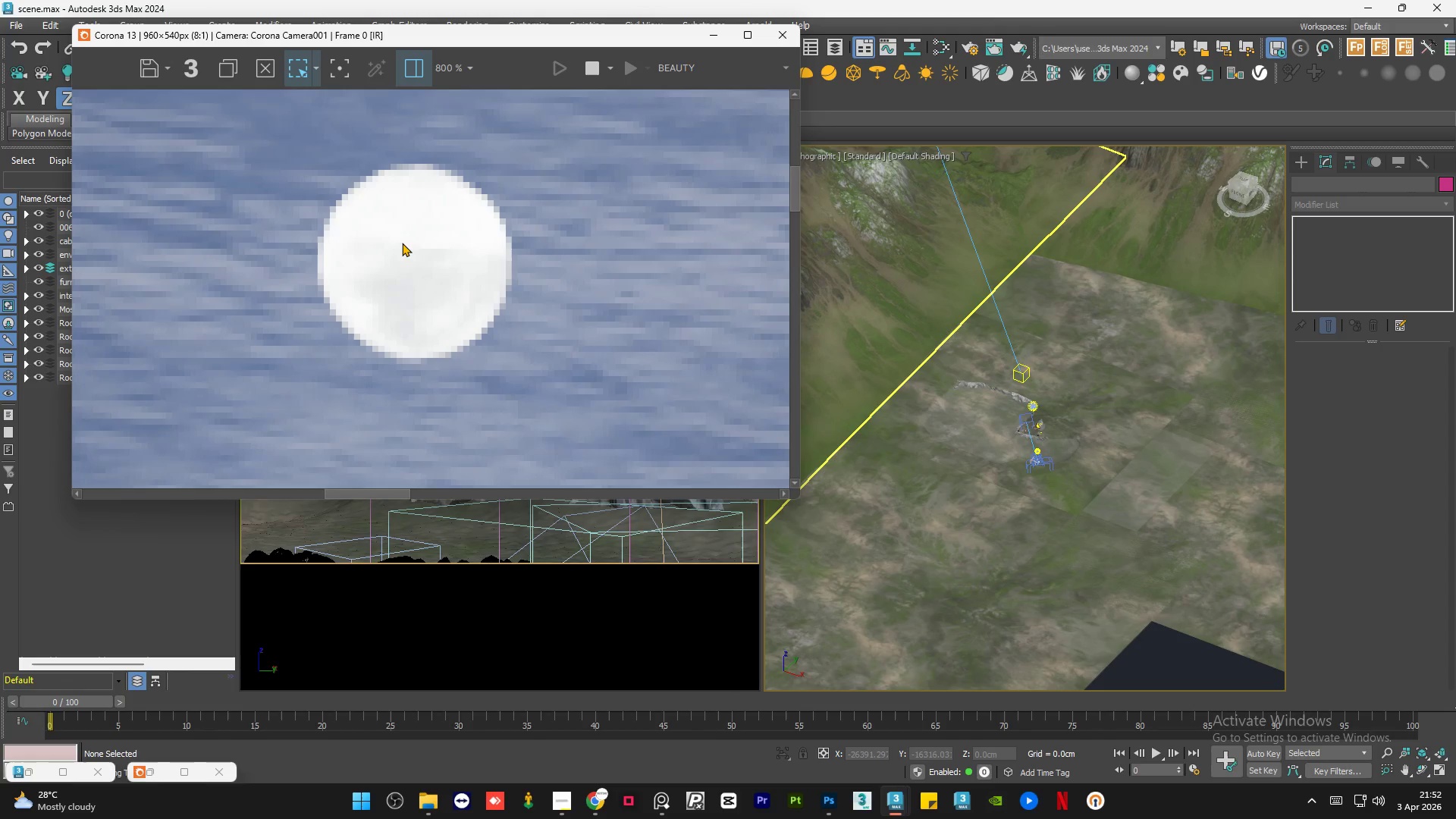 
scroll: coordinate [402, 243], scroll_direction: down, amount: 2.0
 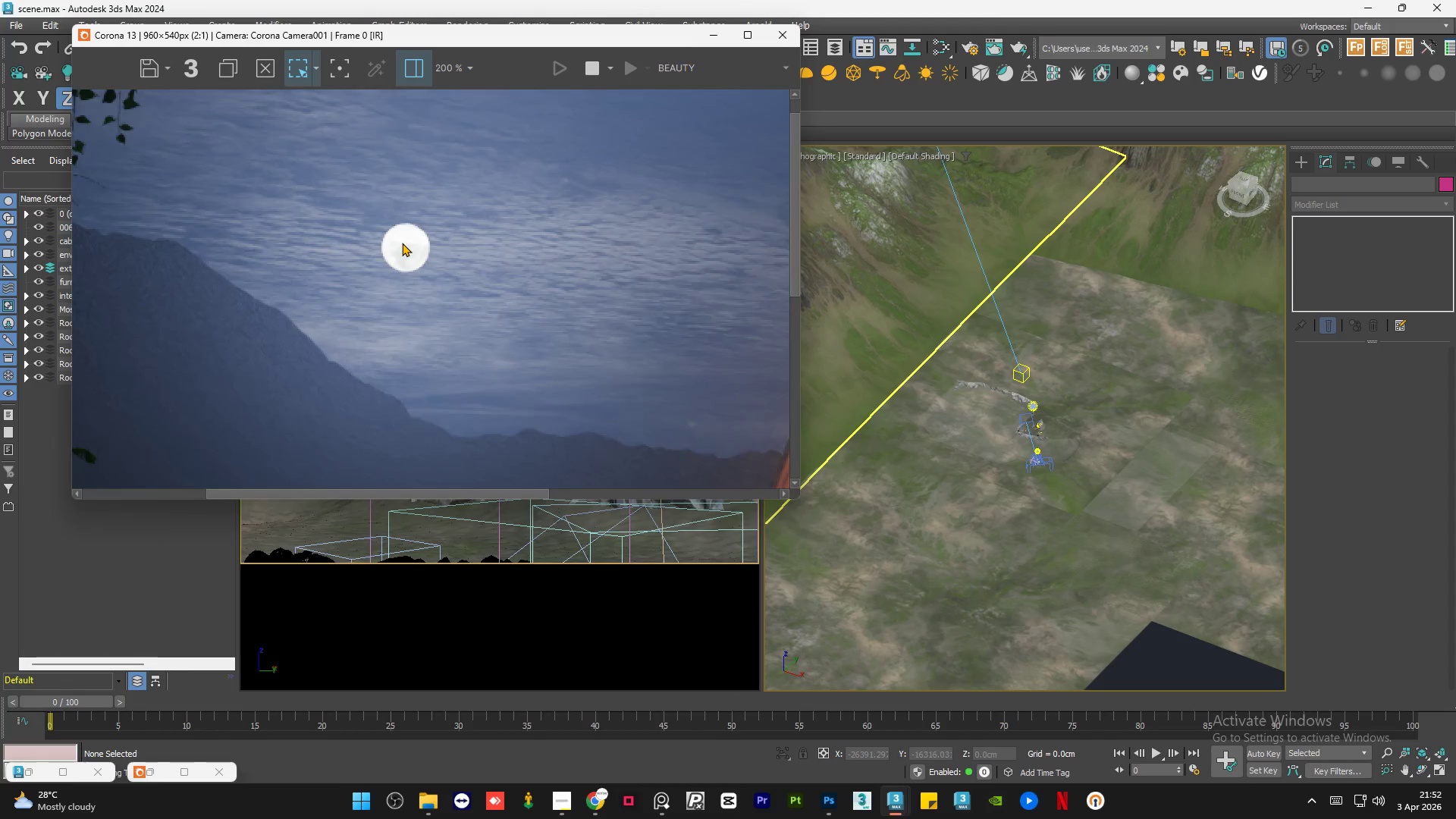 
scroll: coordinate [402, 243], scroll_direction: up, amount: 2.0
 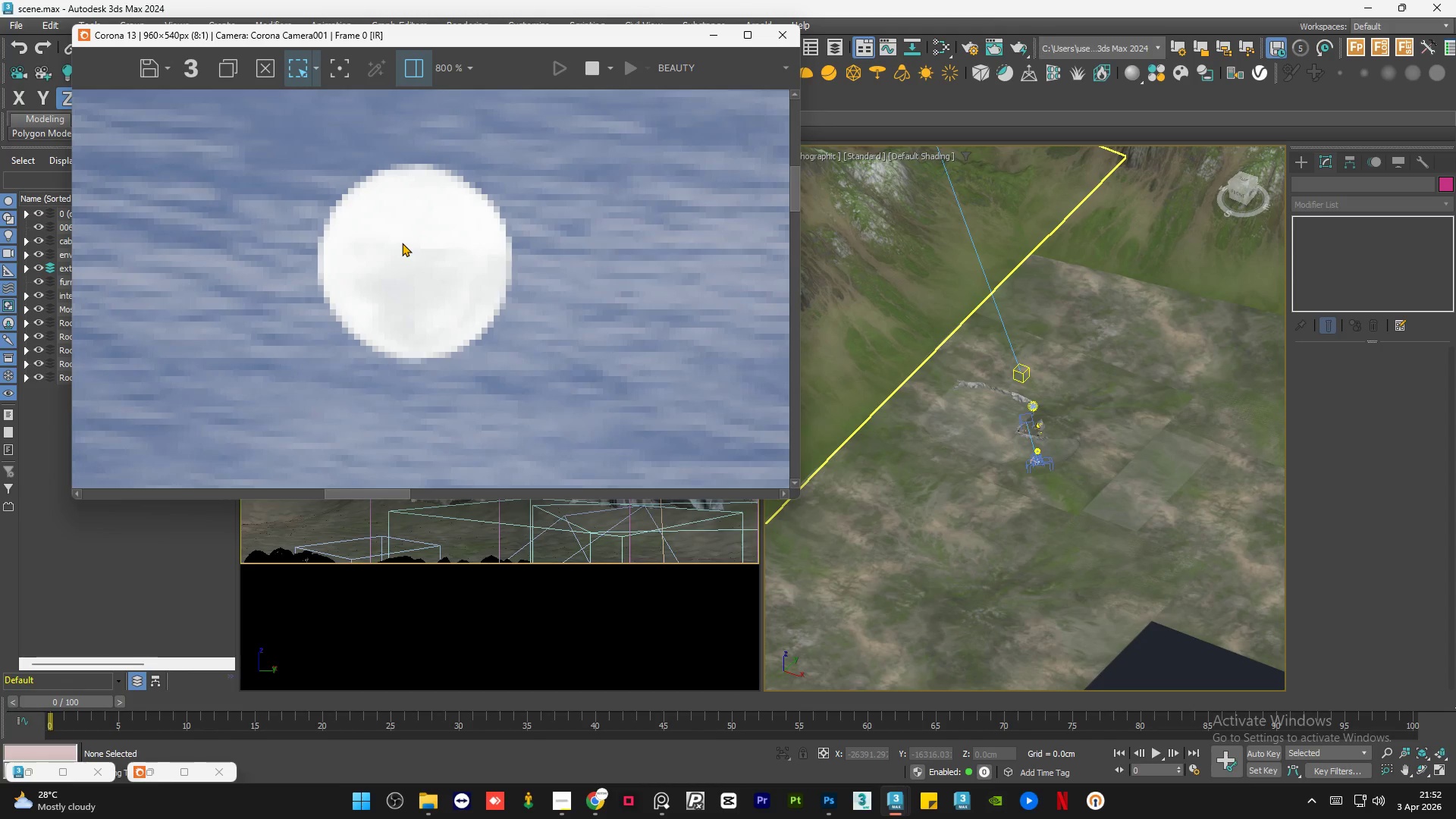 
scroll: coordinate [402, 243], scroll_direction: down, amount: 2.0
 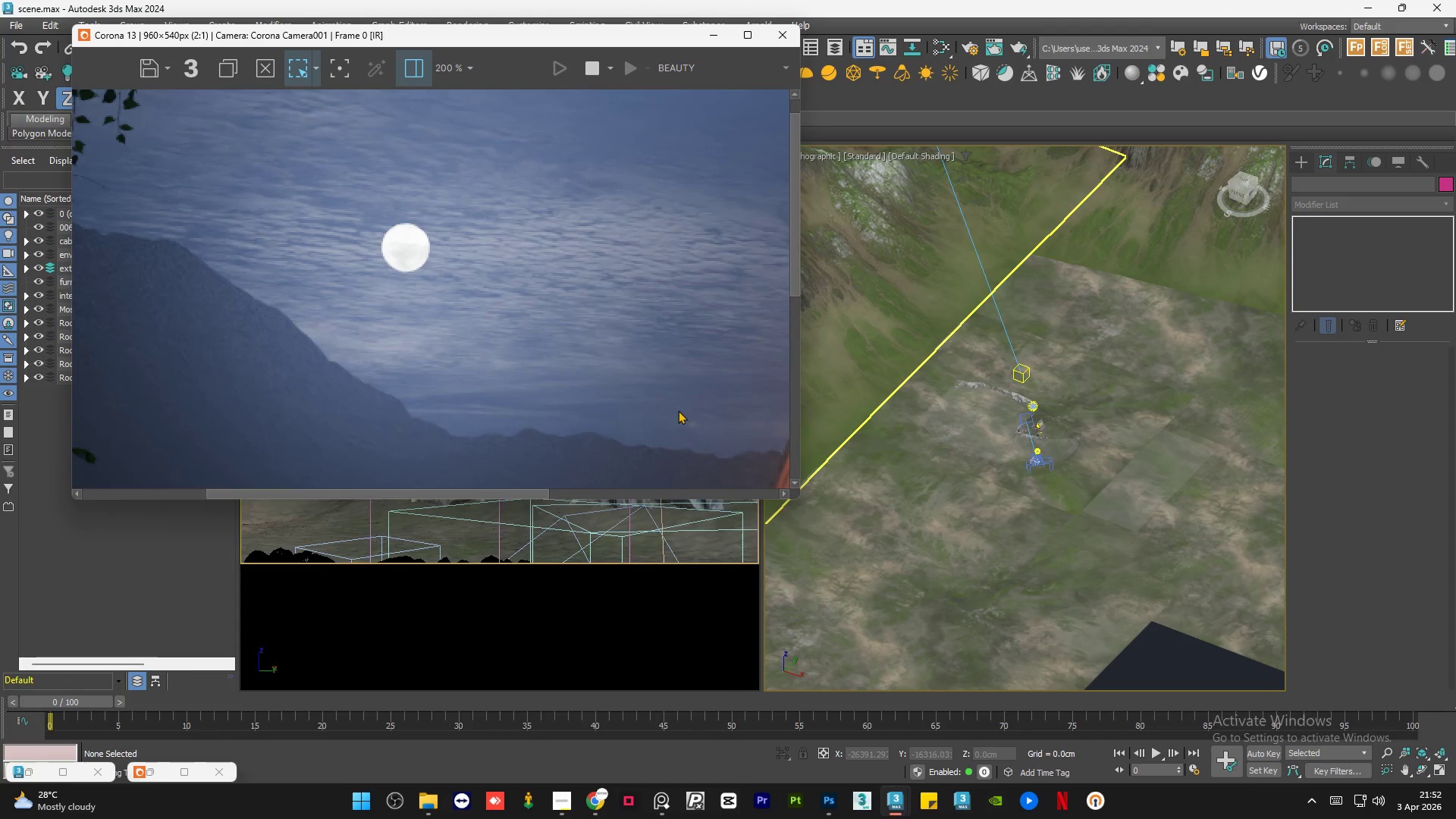 
scroll: coordinate [703, 425], scroll_direction: up, amount: 2.0
 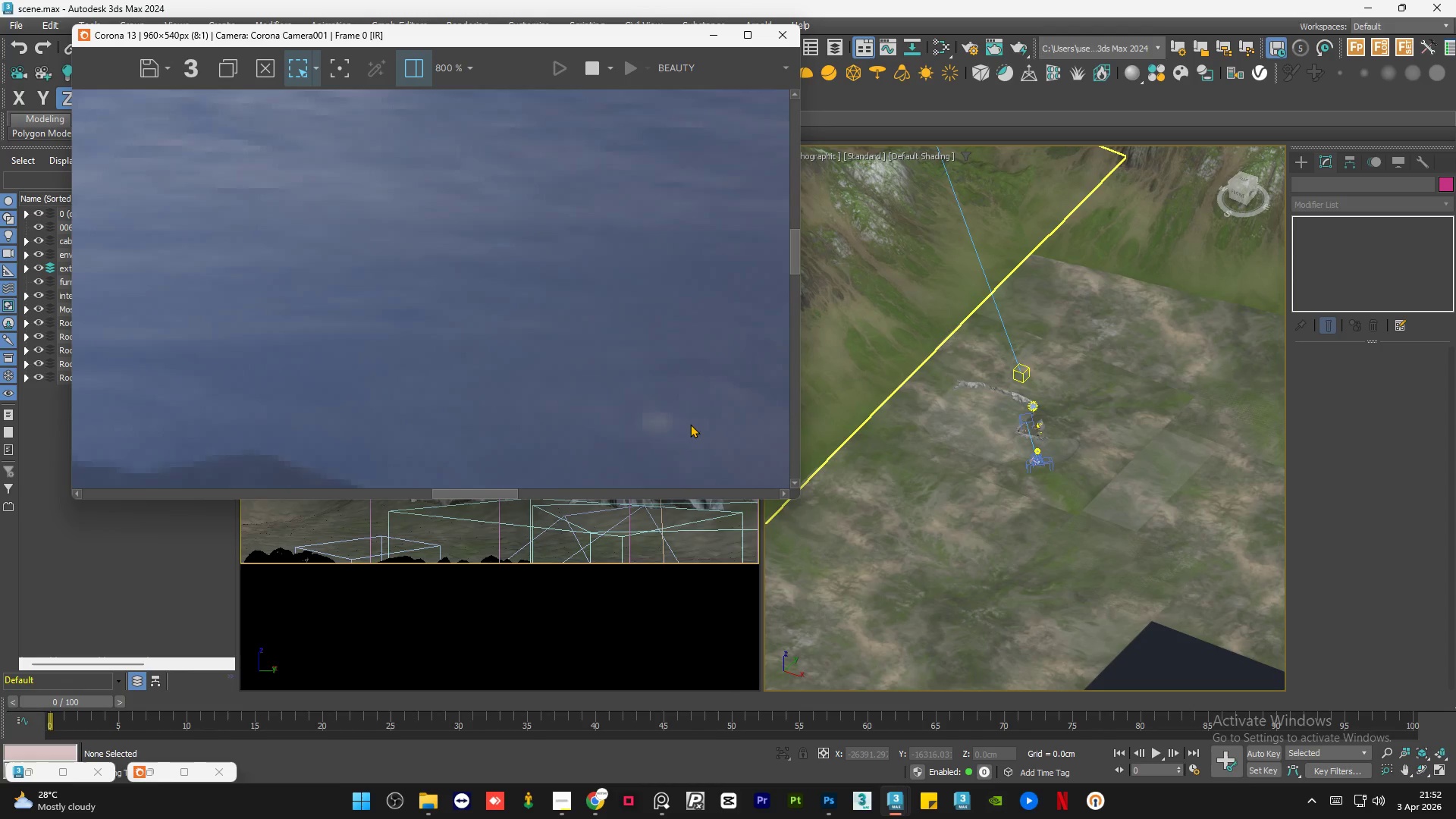 
scroll: coordinate [582, 409], scroll_direction: down, amount: 2.0
 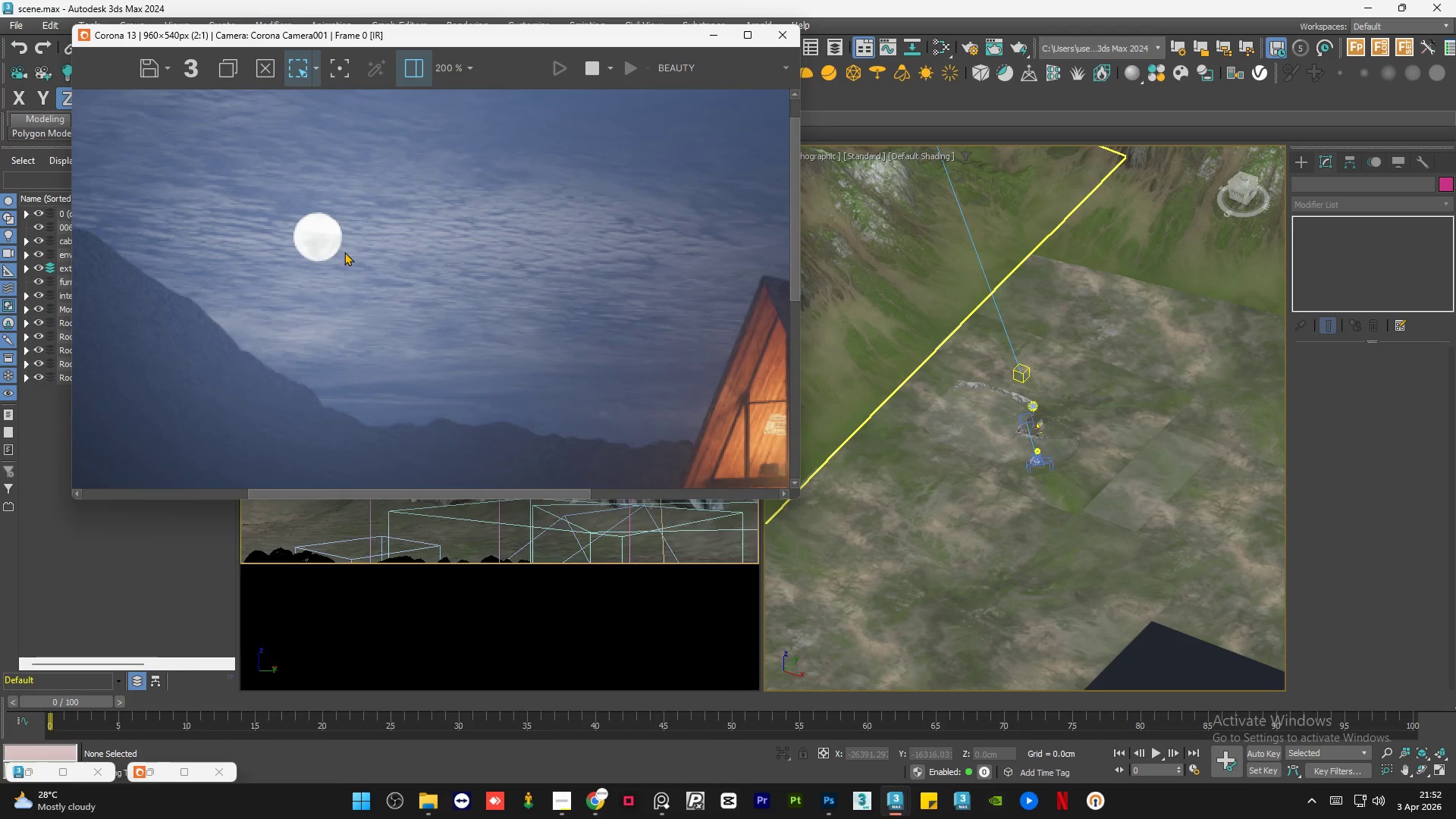 
scroll: coordinate [305, 232], scroll_direction: up, amount: 3.0
 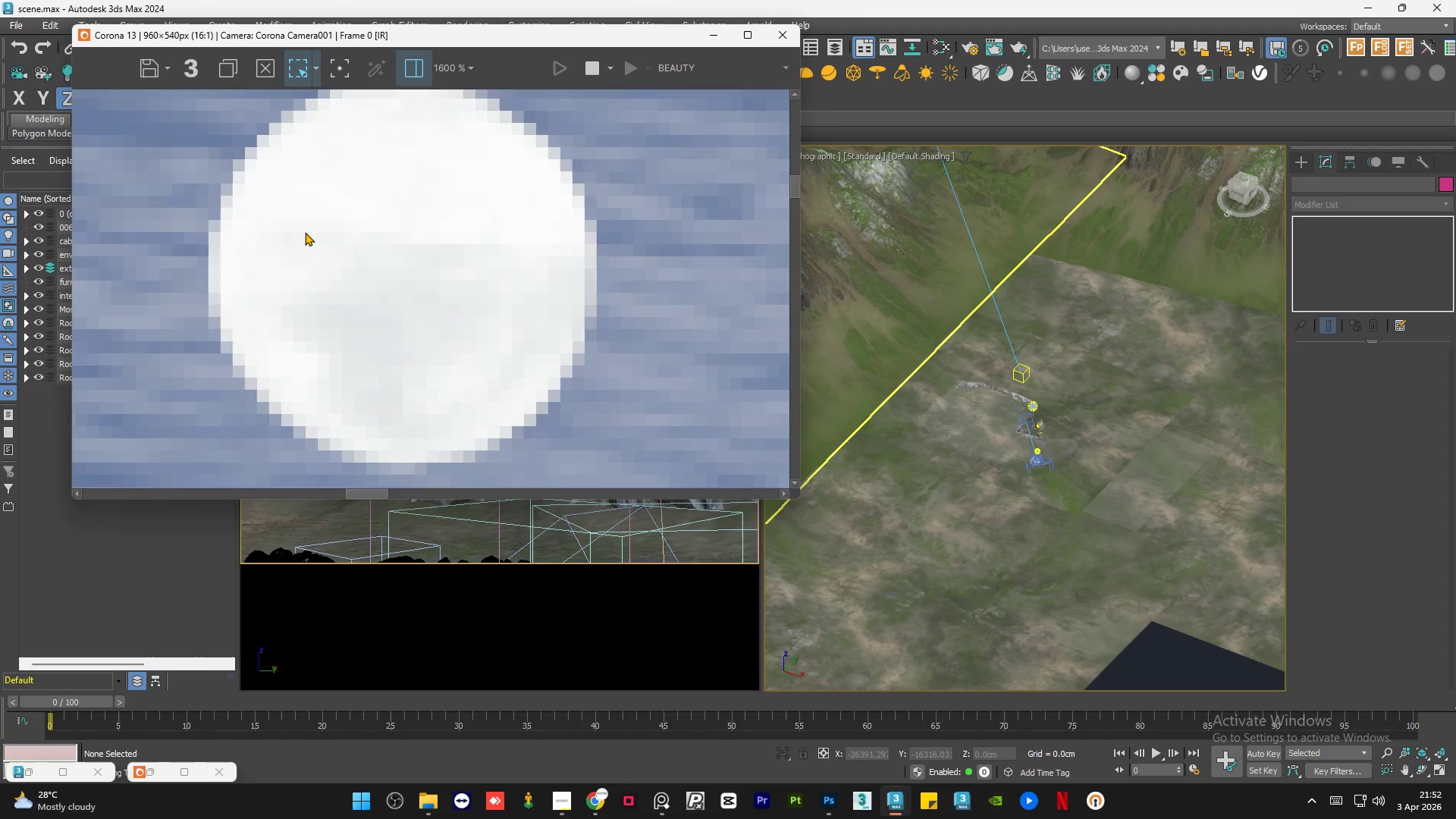 
scroll: coordinate [305, 232], scroll_direction: down, amount: 2.0
 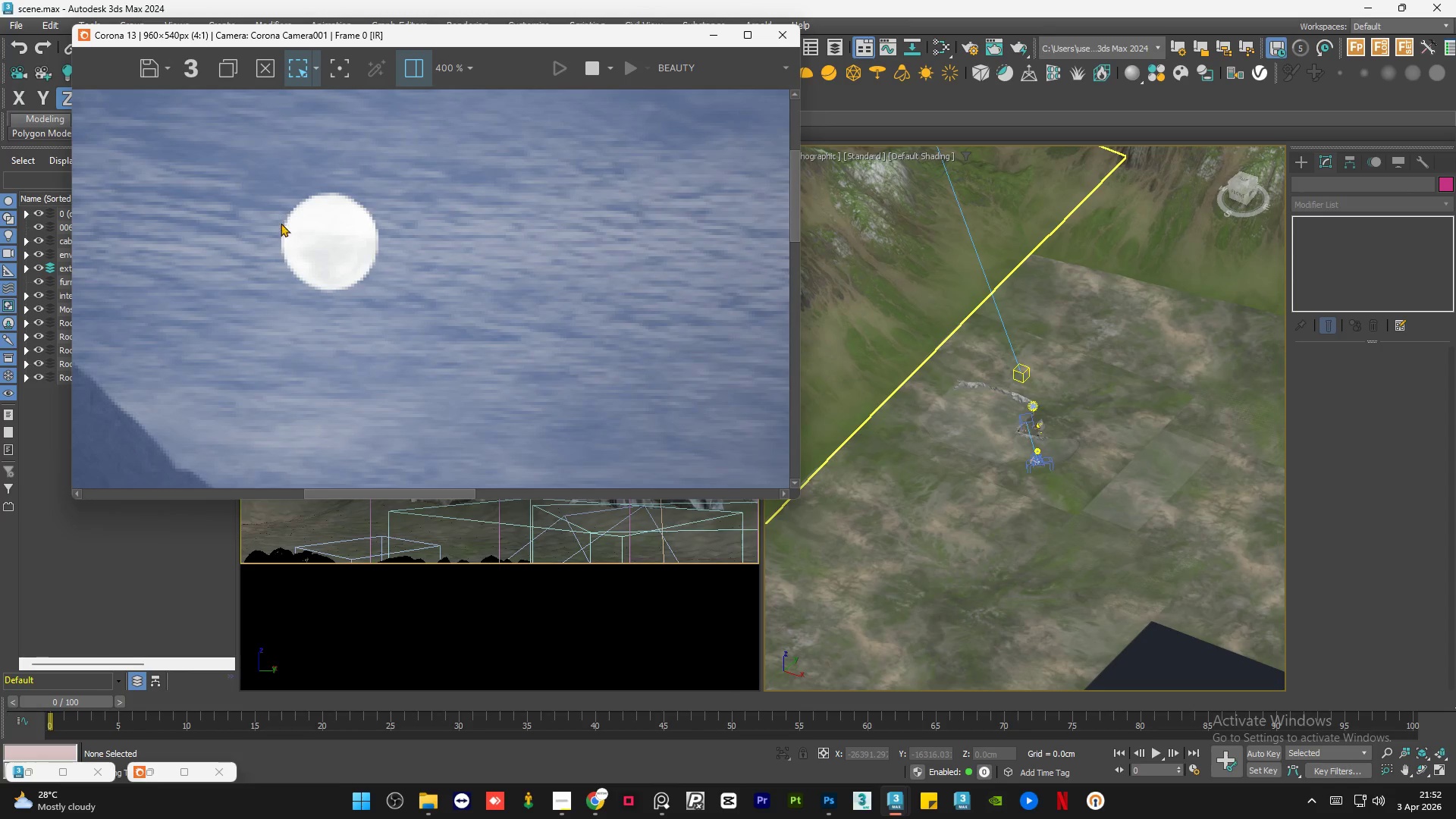 
scroll: coordinate [286, 238], scroll_direction: up, amount: 3.0
 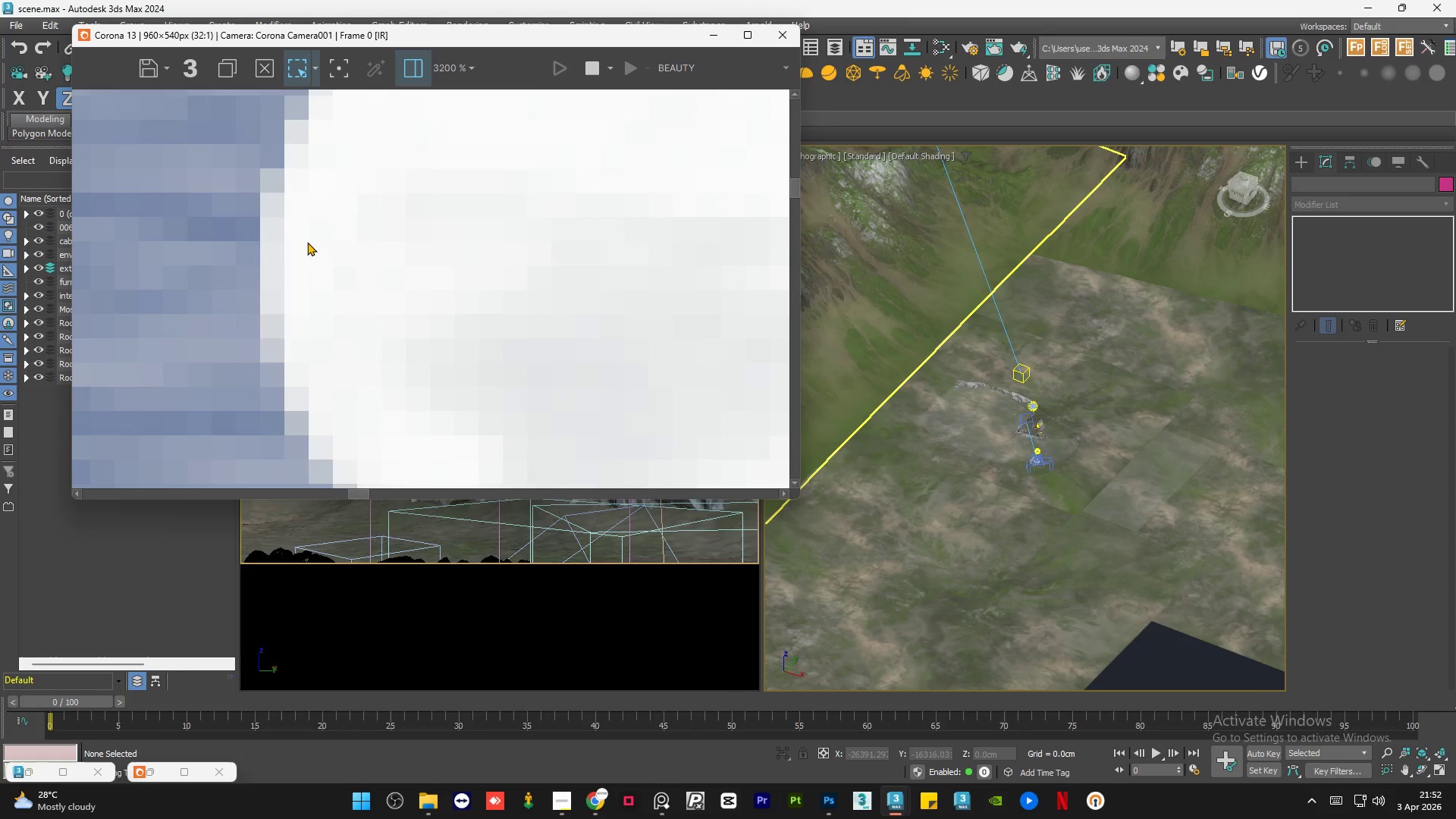 
scroll: coordinate [362, 234], scroll_direction: down, amount: 4.0
 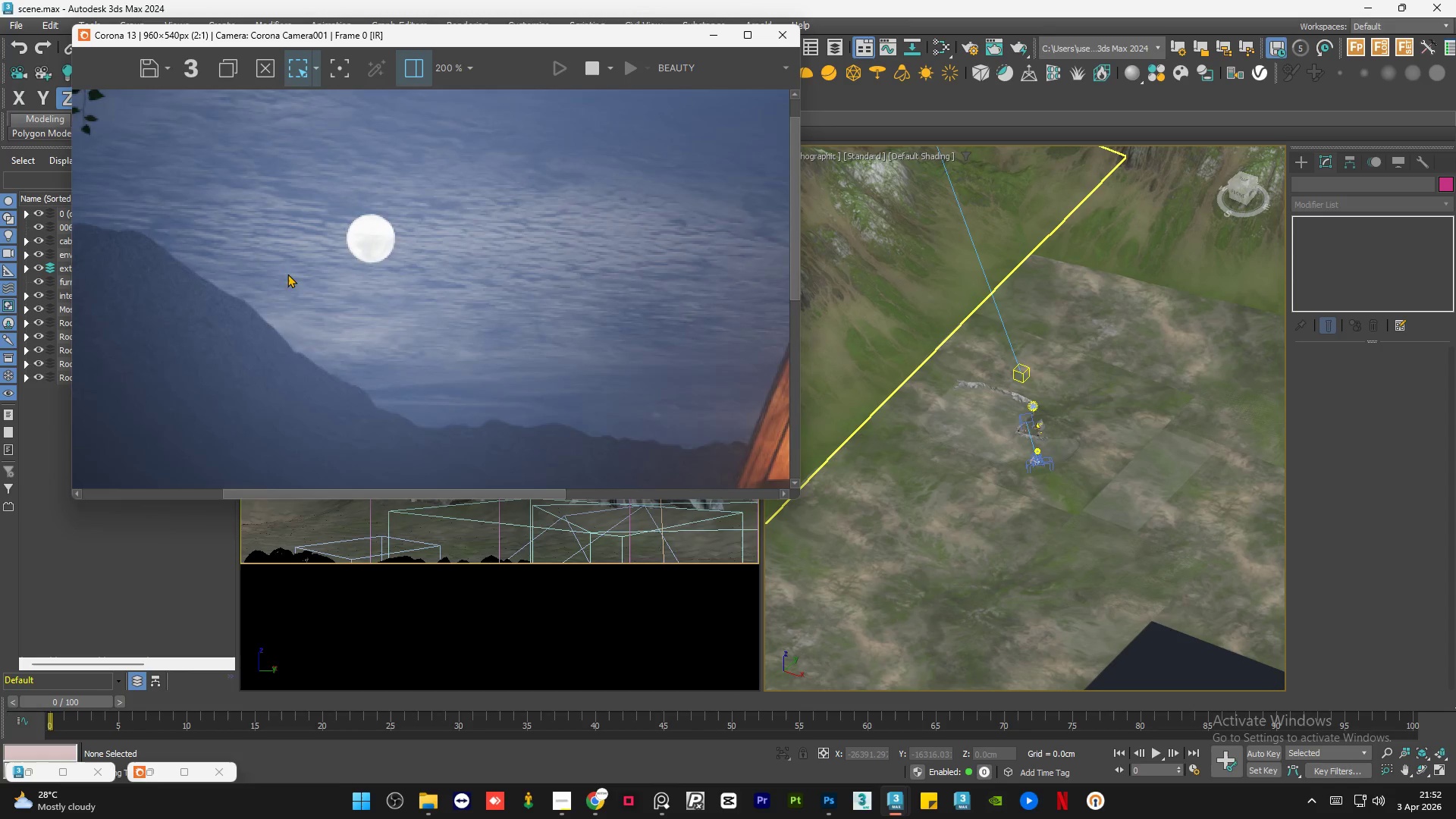 
scroll: coordinate [207, 315], scroll_direction: up, amount: 2.0
 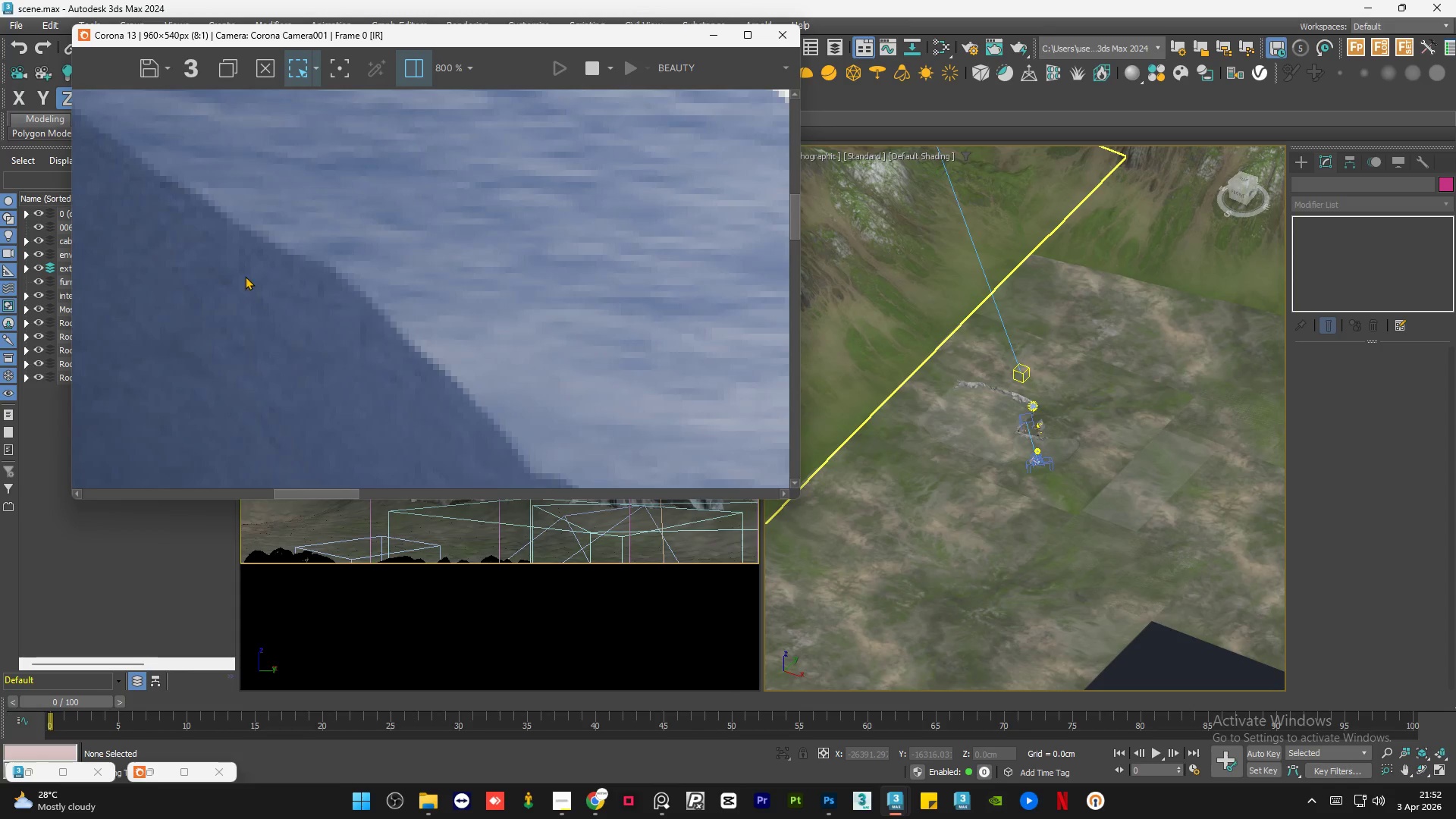 
scroll: coordinate [261, 259], scroll_direction: down, amount: 3.0
 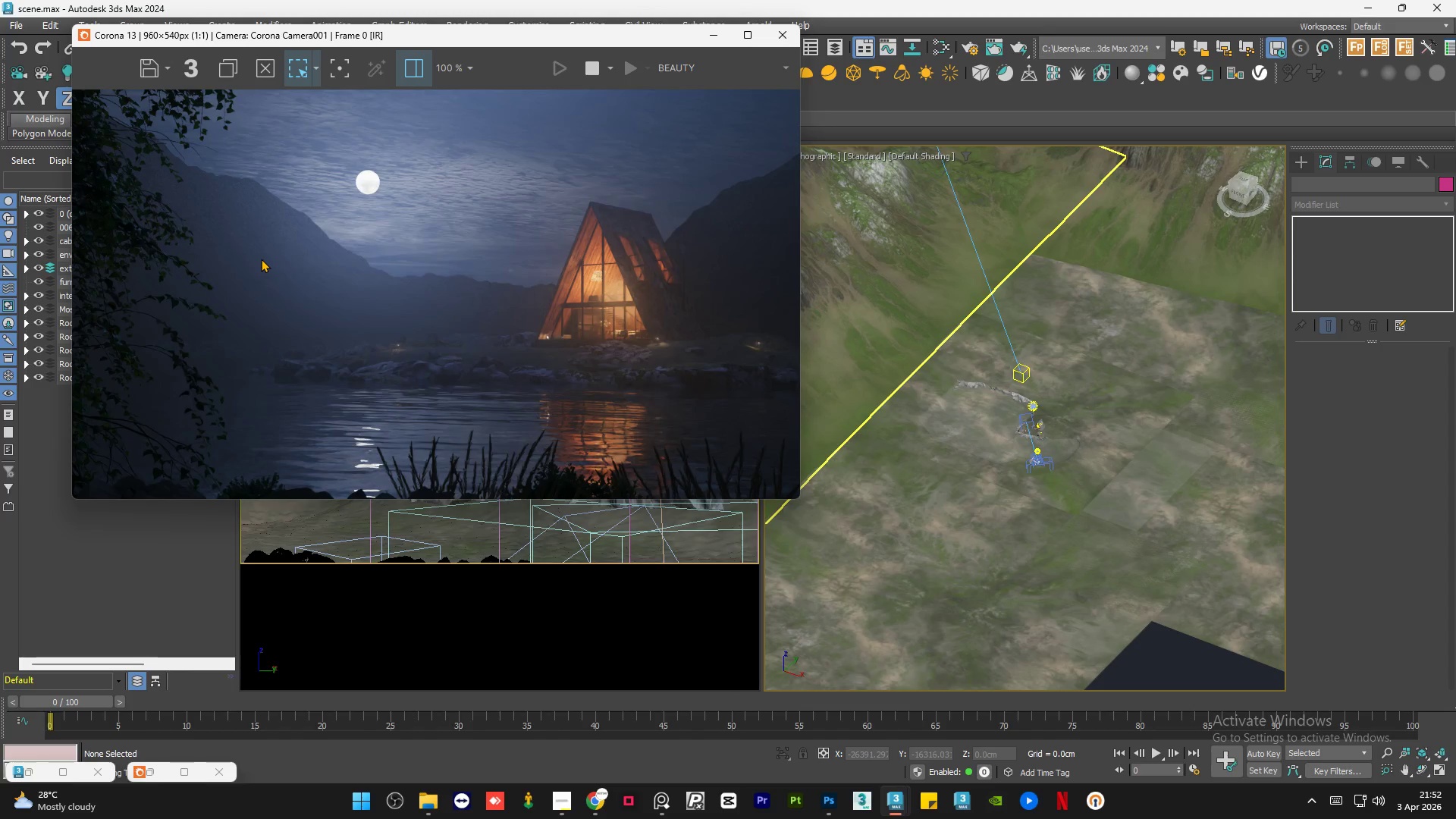 
wait(7.42)
 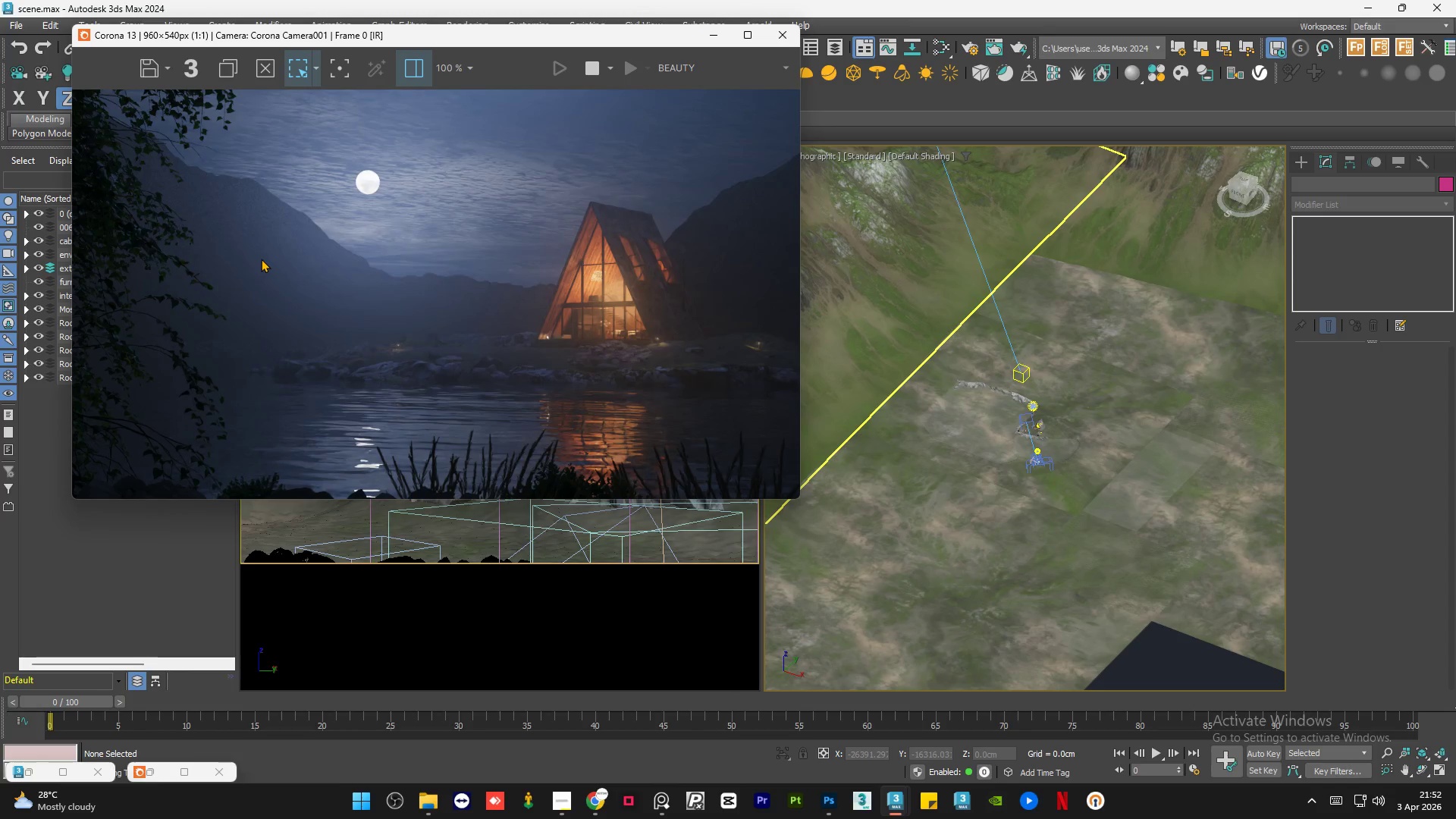 
scroll: coordinate [312, 238], scroll_direction: down, amount: 1.0
 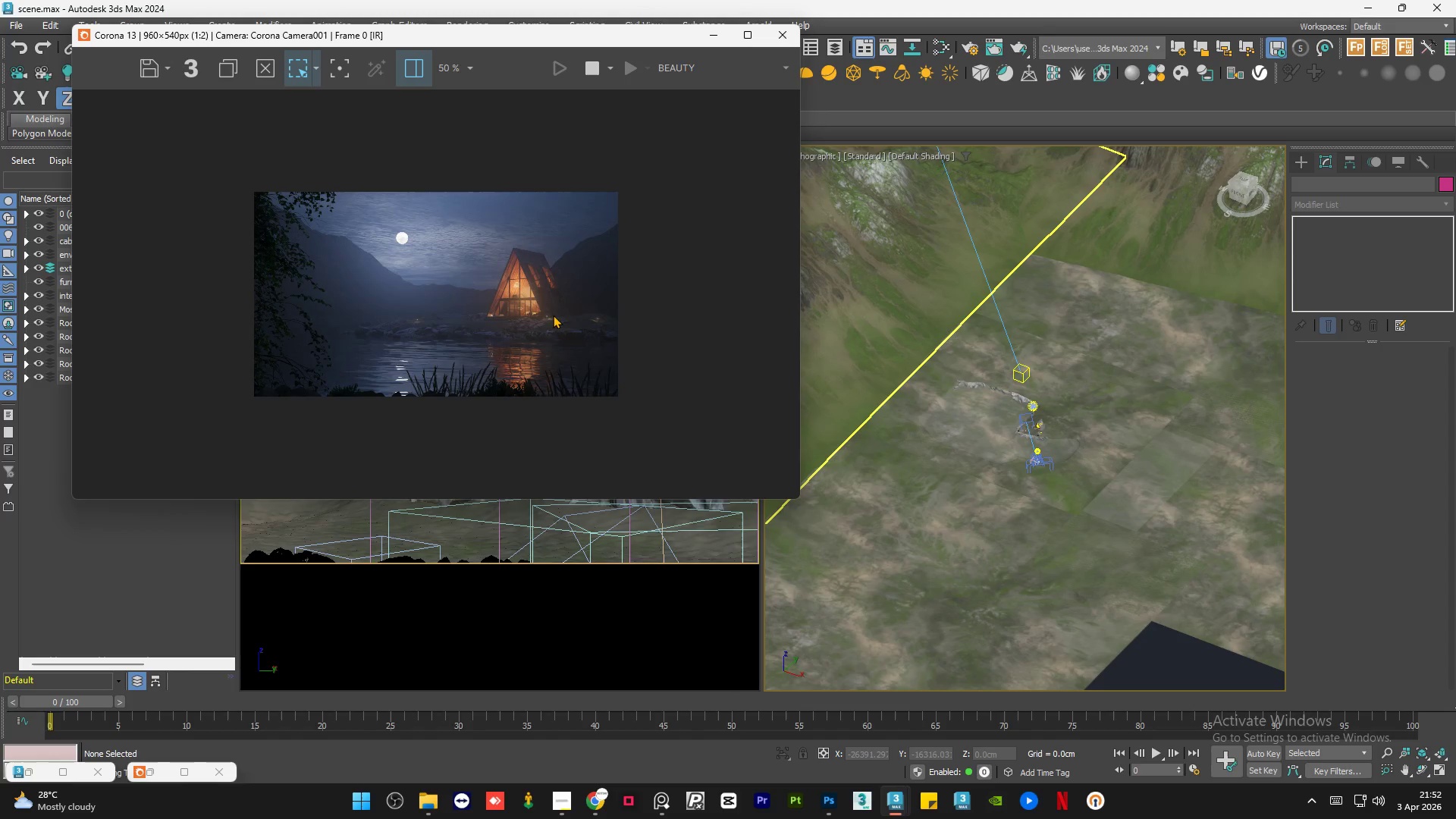 
scroll: coordinate [493, 332], scroll_direction: up, amount: 2.0
 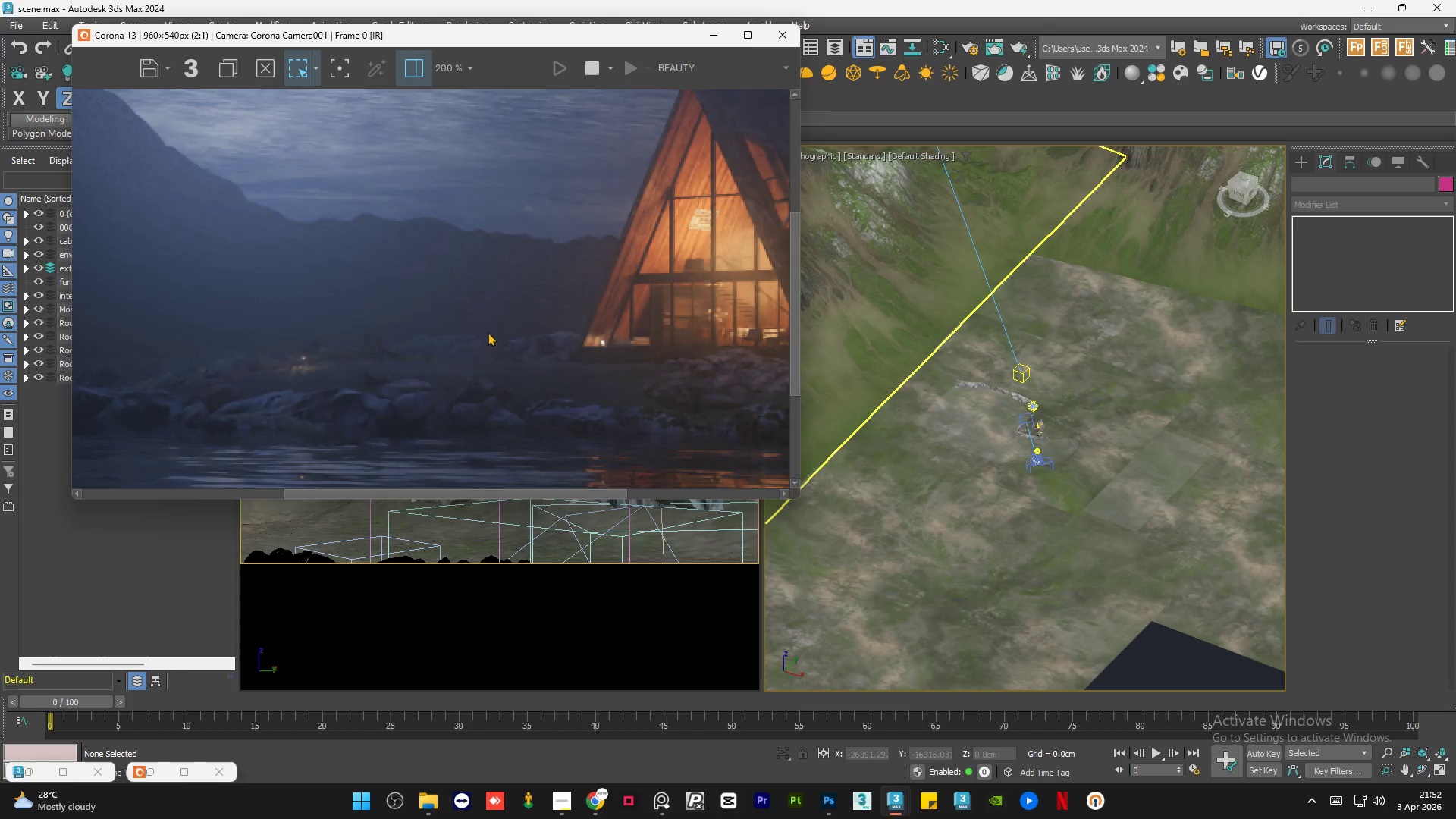 
scroll: coordinate [485, 331], scroll_direction: down, amount: 2.0
 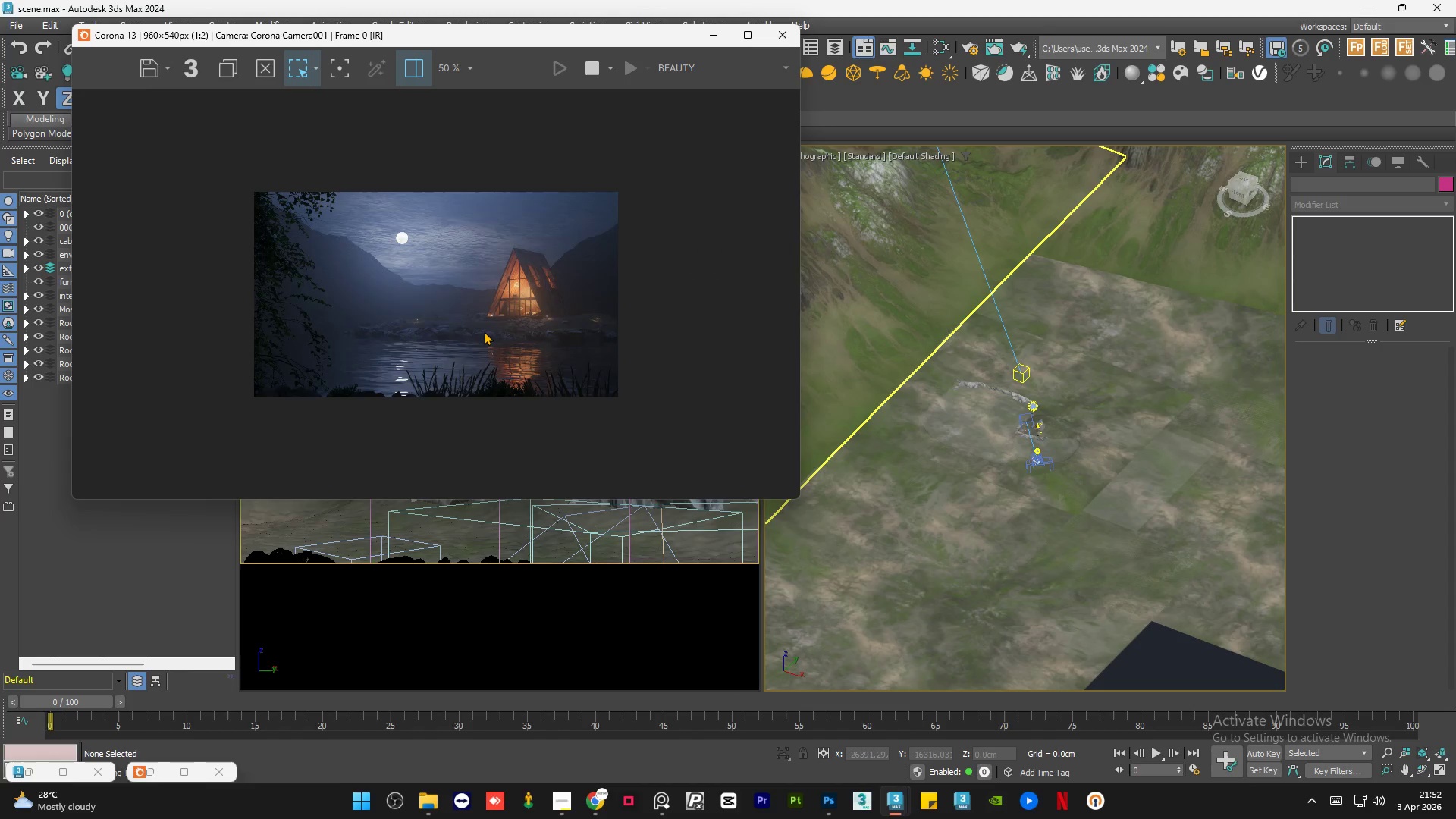 
scroll: coordinate [356, 194], scroll_direction: up, amount: 3.0
 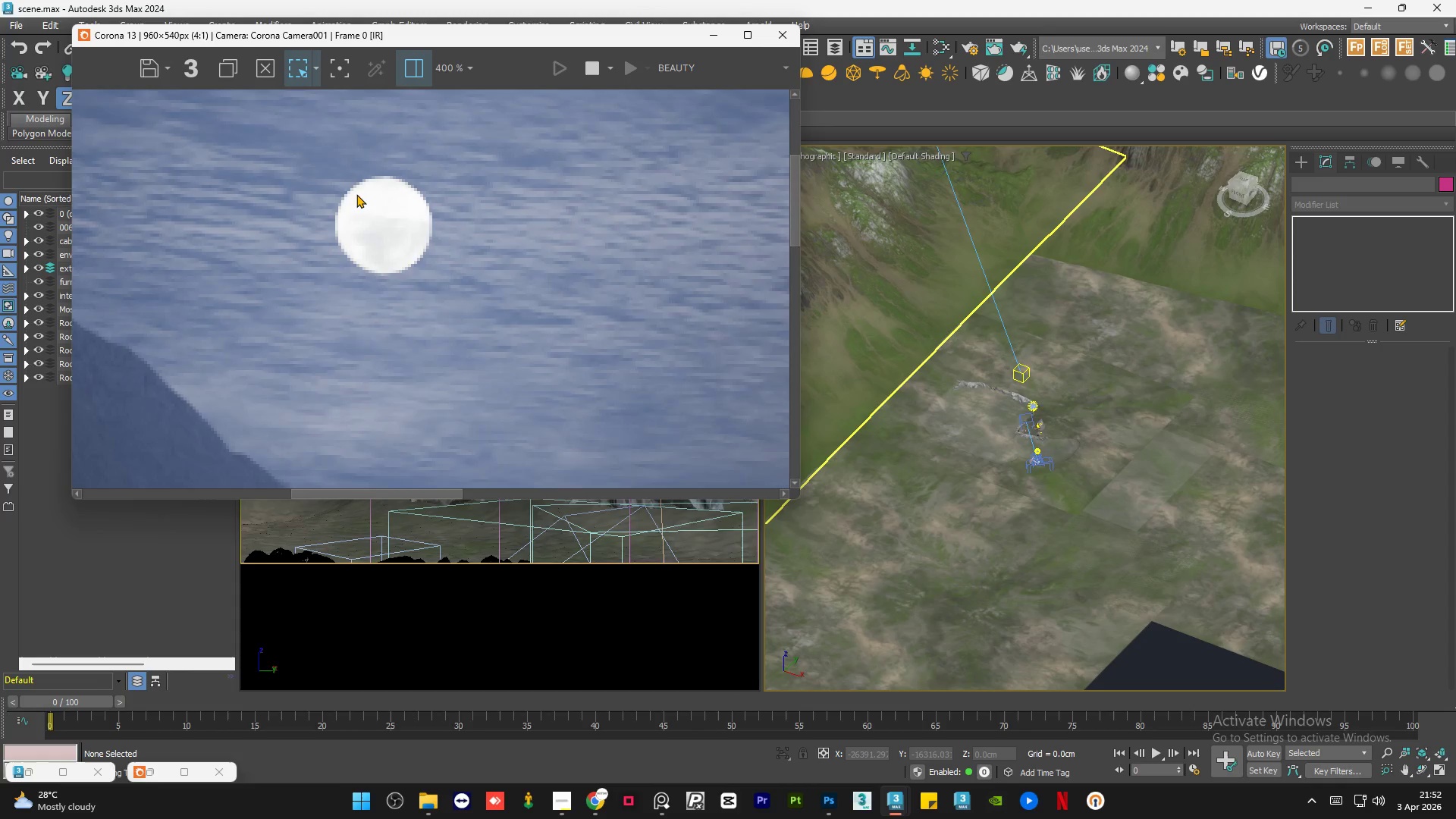 
scroll: coordinate [356, 194], scroll_direction: down, amount: 2.0
 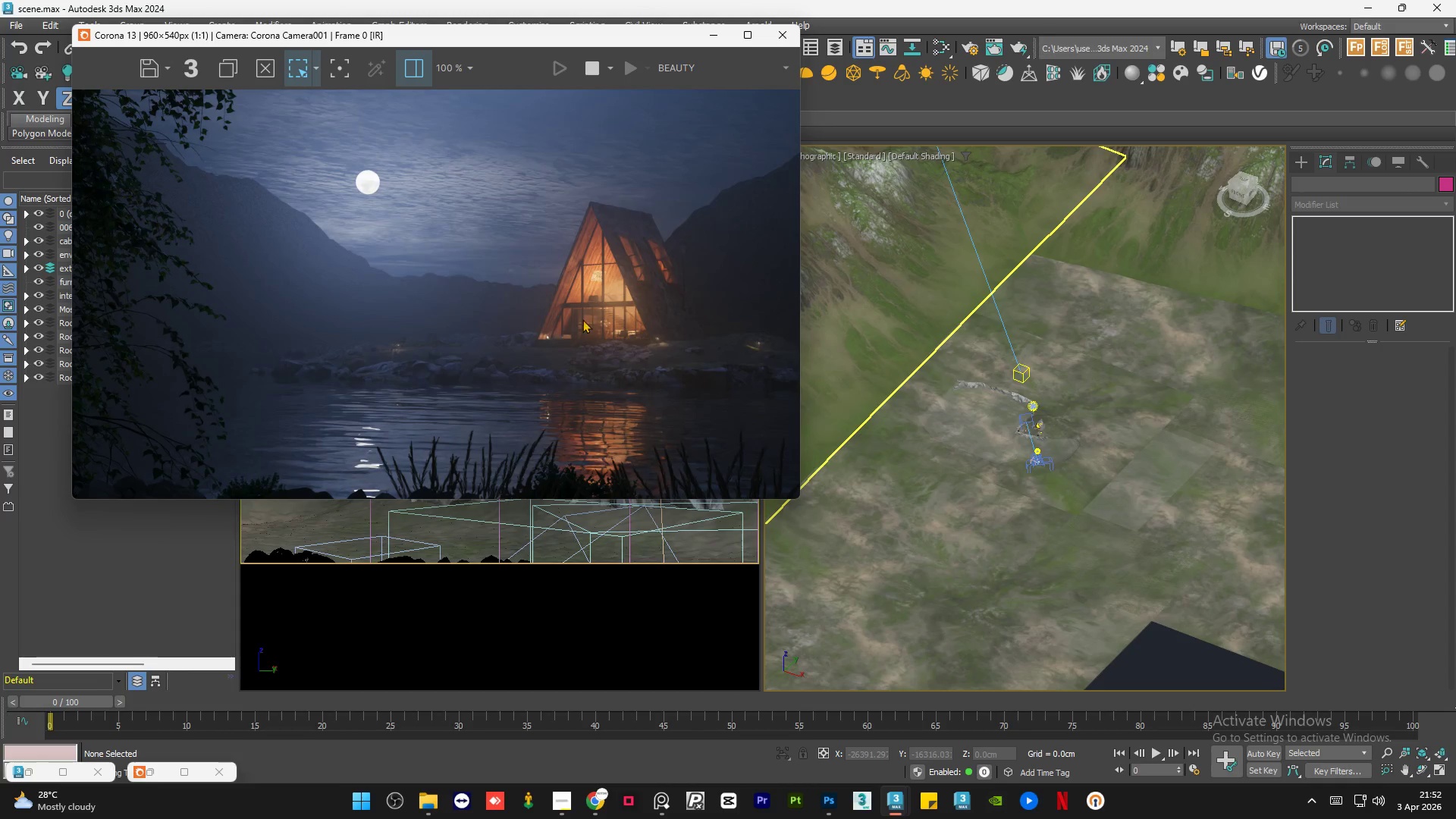 
scroll: coordinate [718, 356], scroll_direction: up, amount: 1.0
 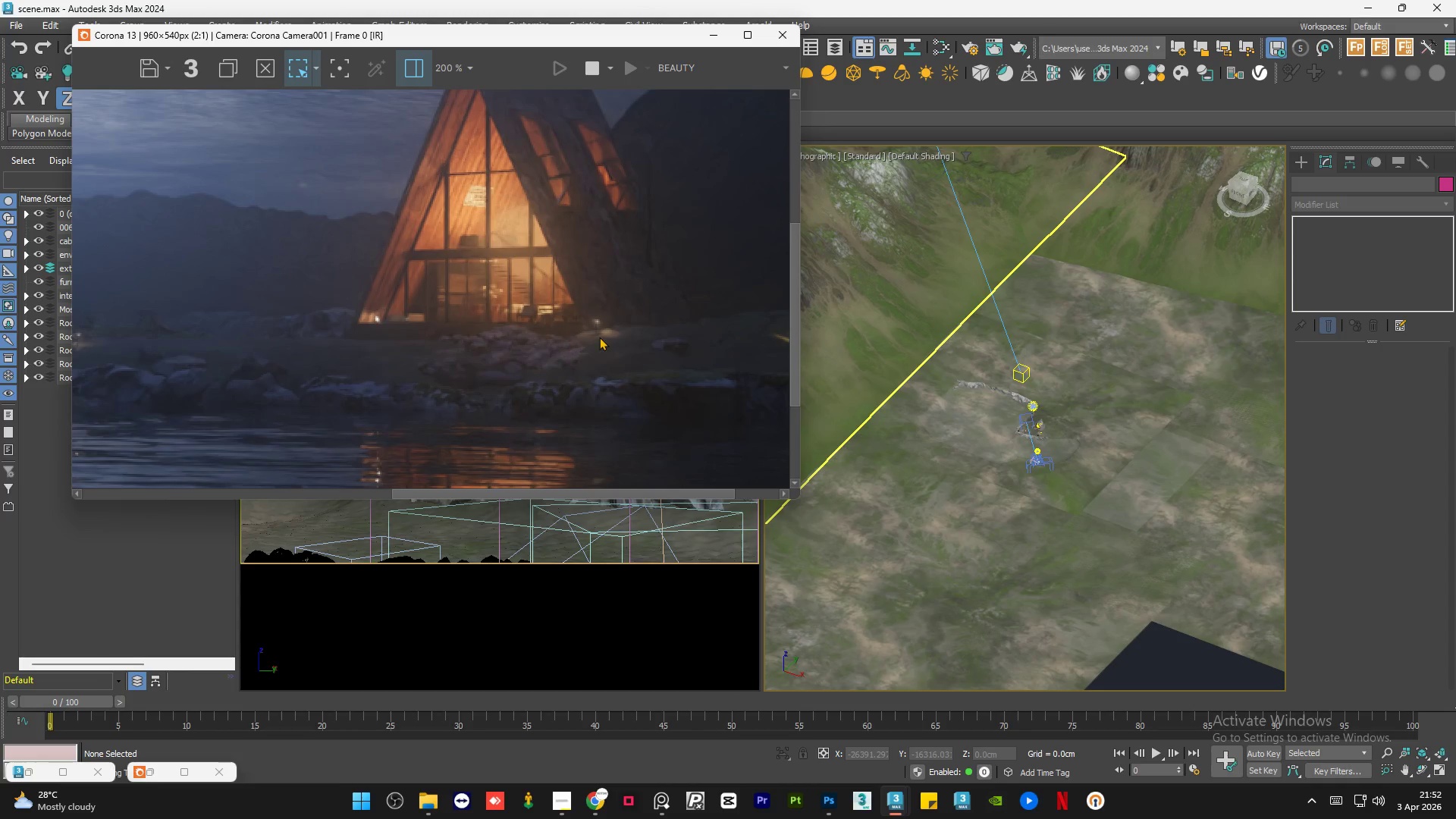 
scroll: coordinate [601, 337], scroll_direction: down, amount: 1.0
 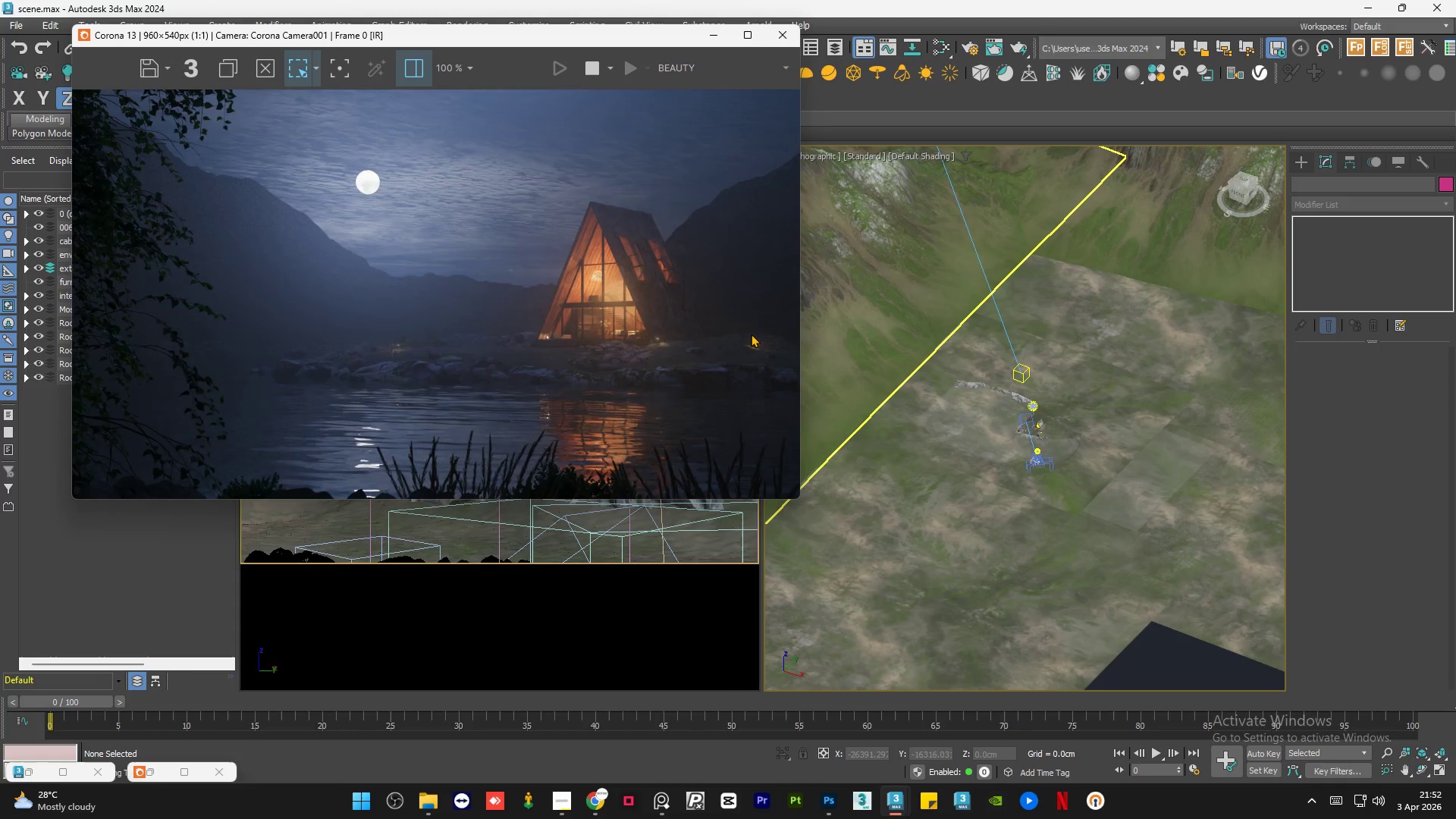 
scroll: coordinate [751, 345], scroll_direction: up, amount: 2.0
 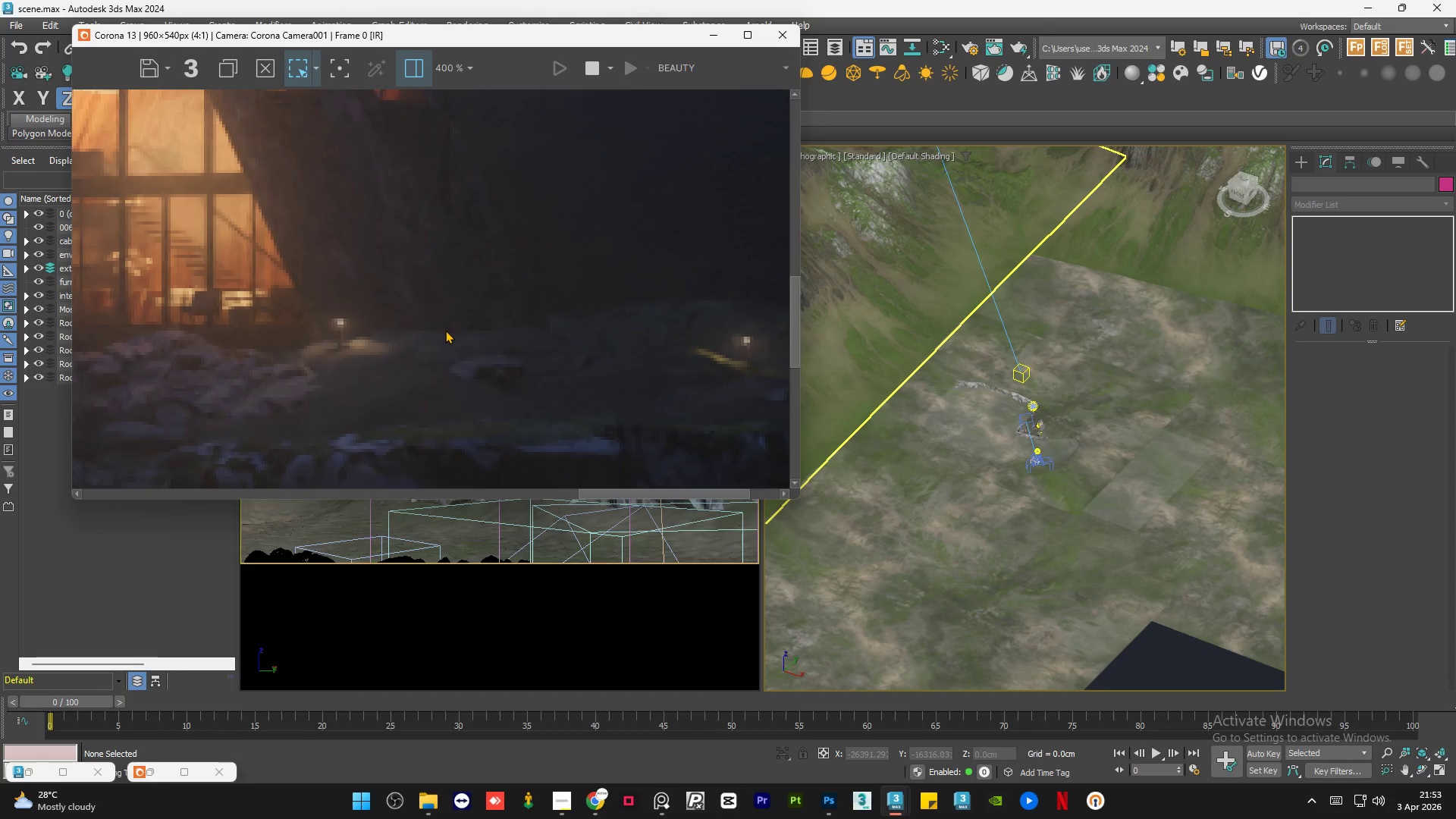 
wait(39.48)
 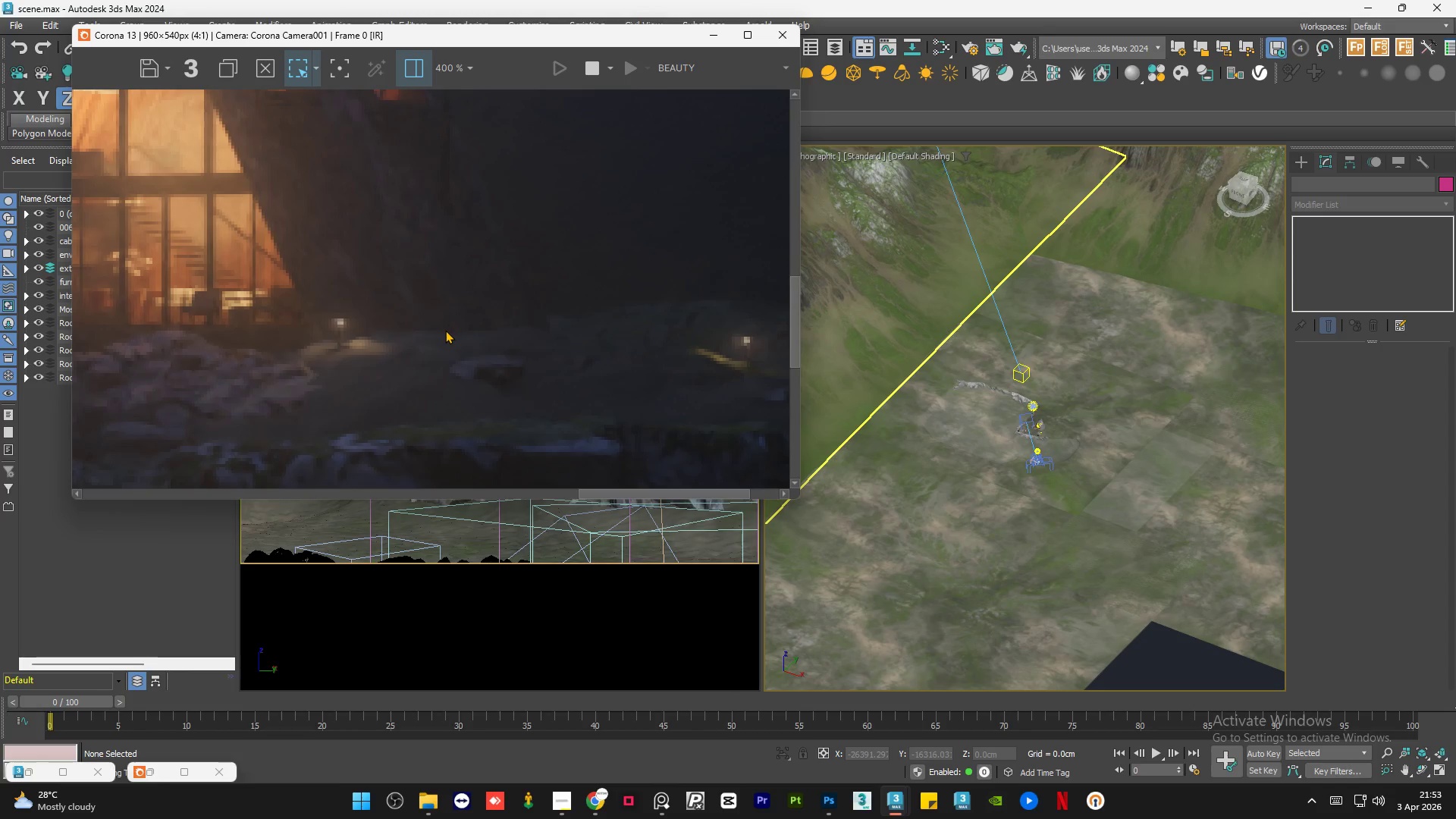 
scroll: coordinate [540, 400], scroll_direction: down, amount: 3.0
 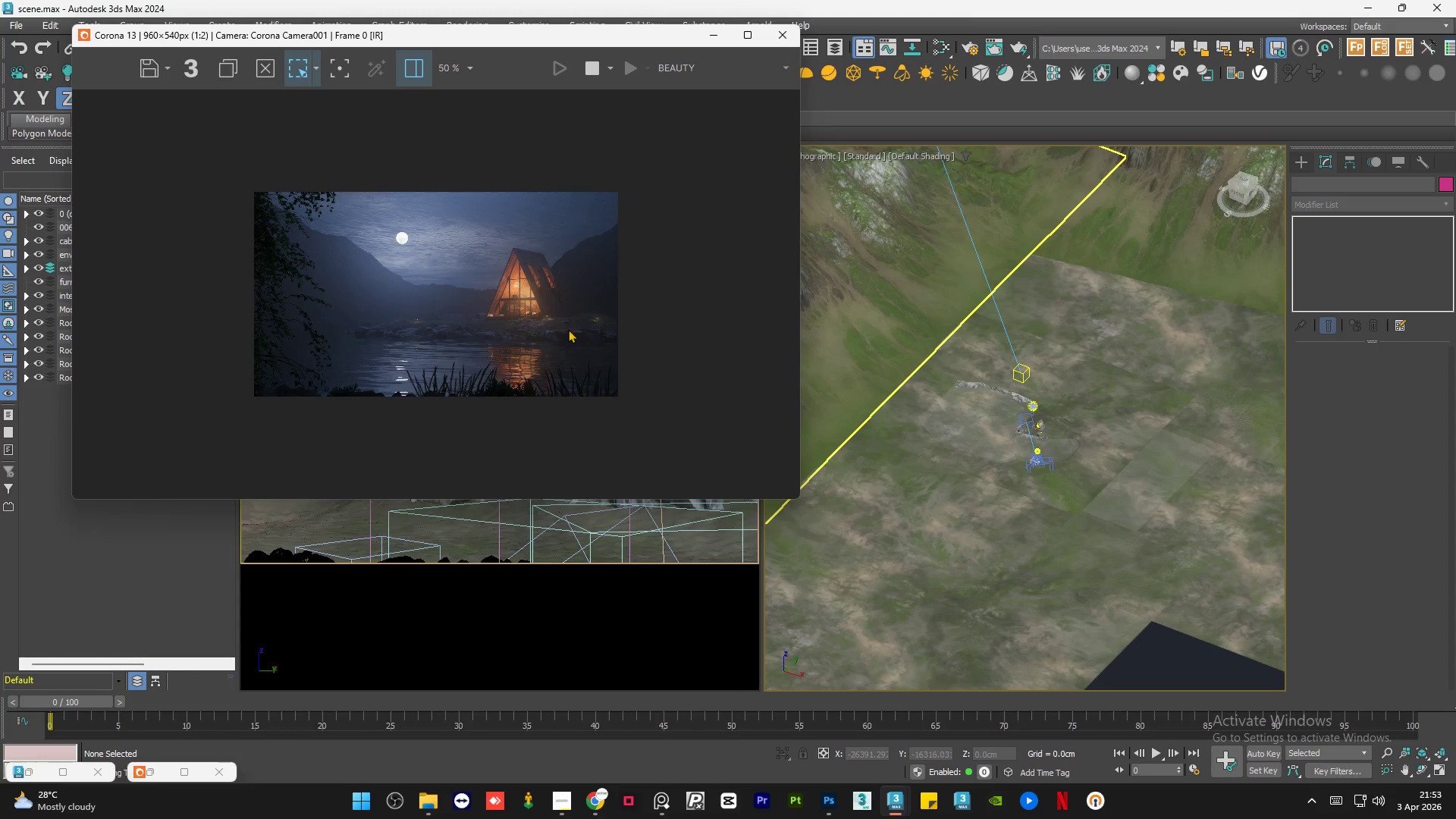 
scroll: coordinate [309, 283], scroll_direction: up, amount: 6.0
 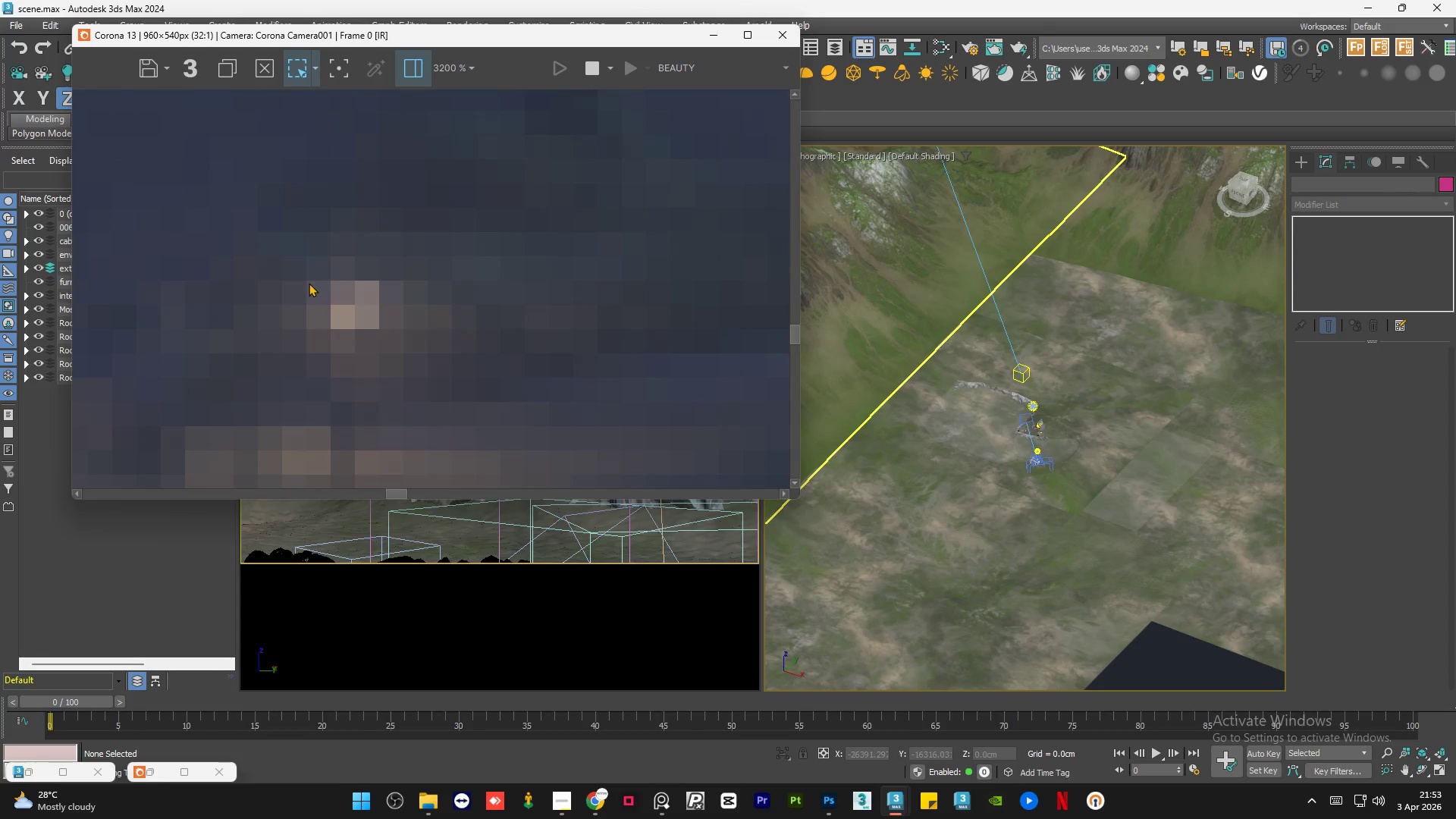 
scroll: coordinate [309, 283], scroll_direction: down, amount: 3.0
 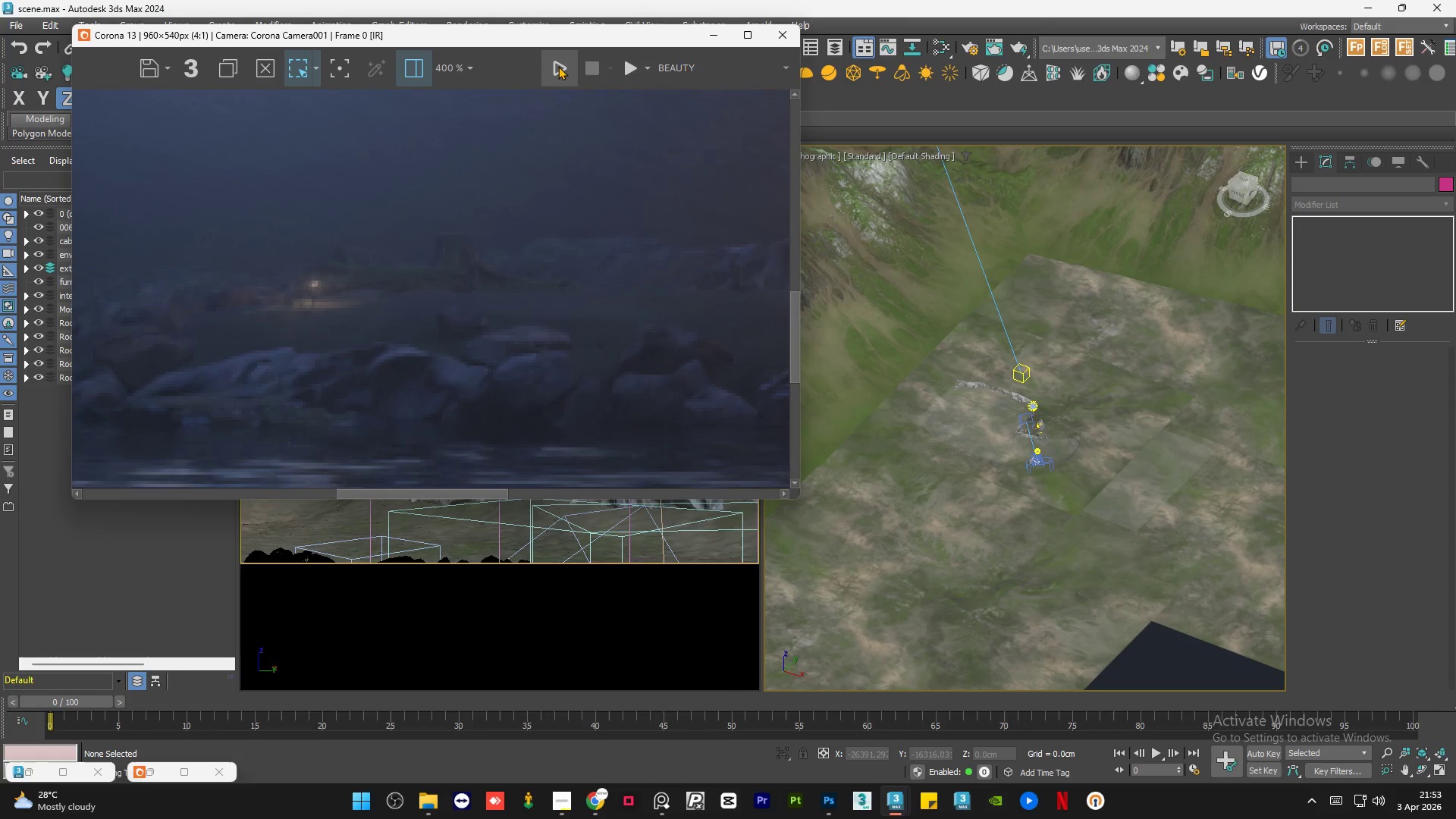 
left_click([559, 65])
 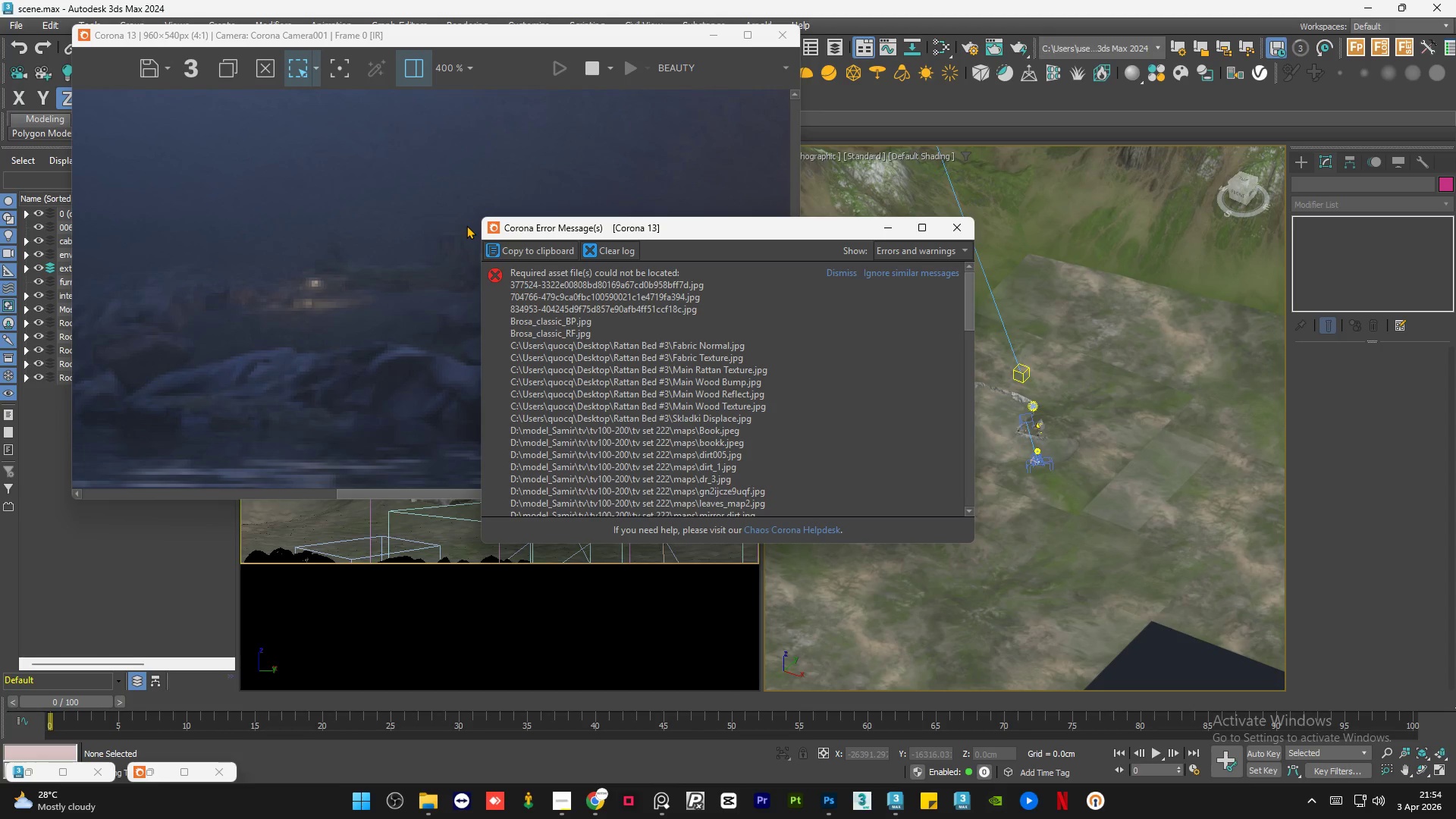 
wait(47.12)
 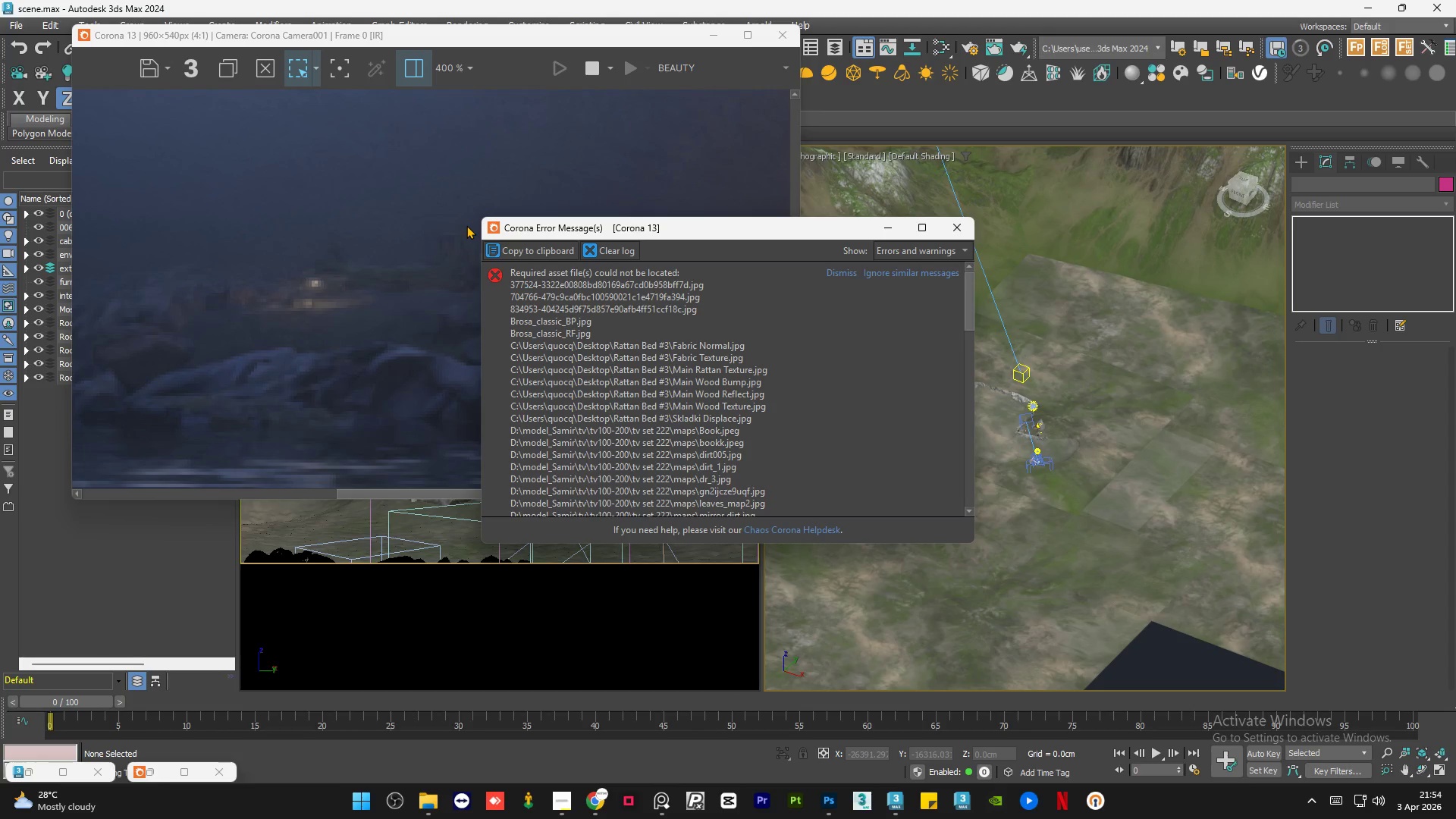 
left_click([966, 227])
 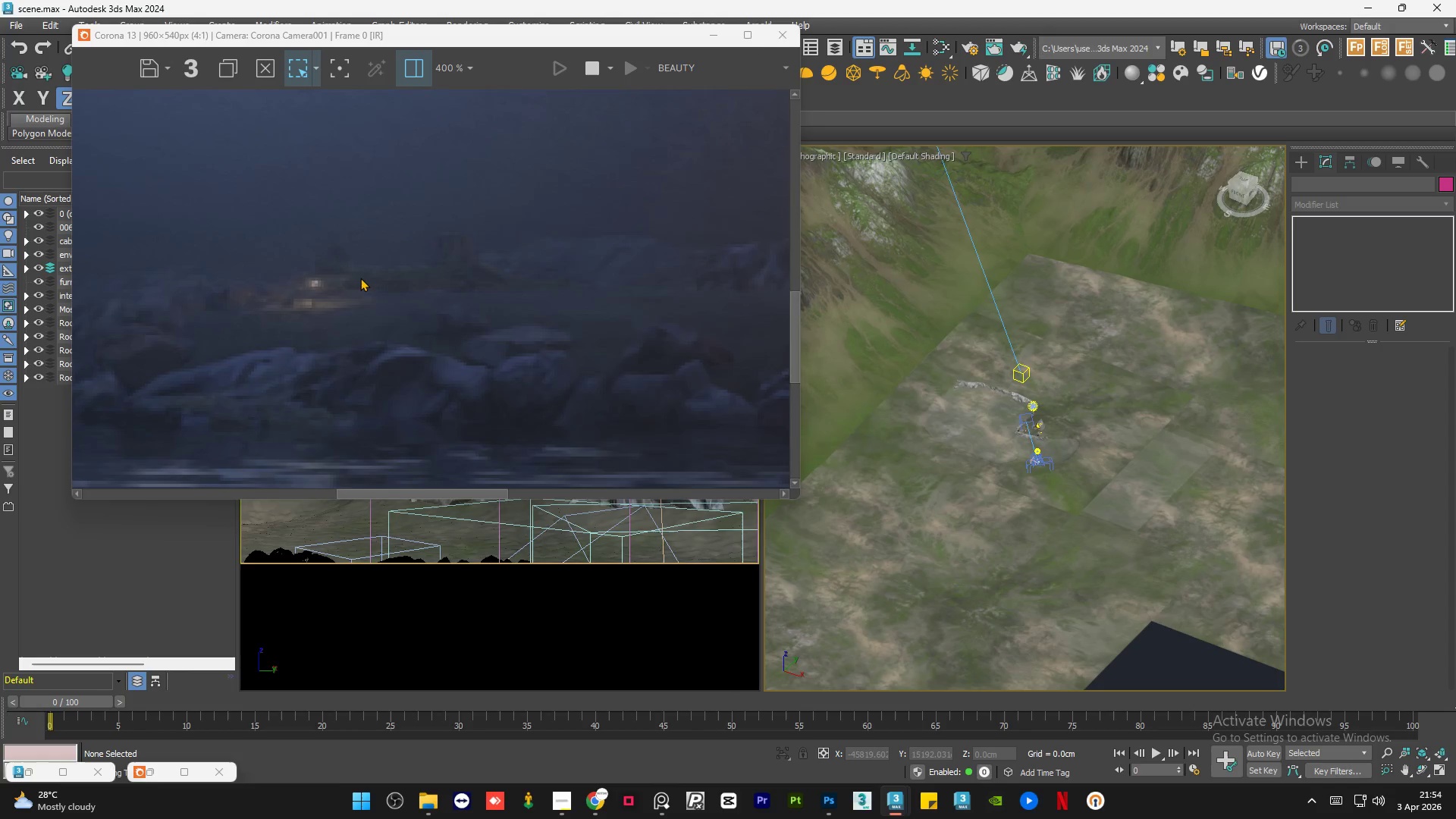 
scroll: coordinate [362, 278], scroll_direction: down, amount: 2.0
 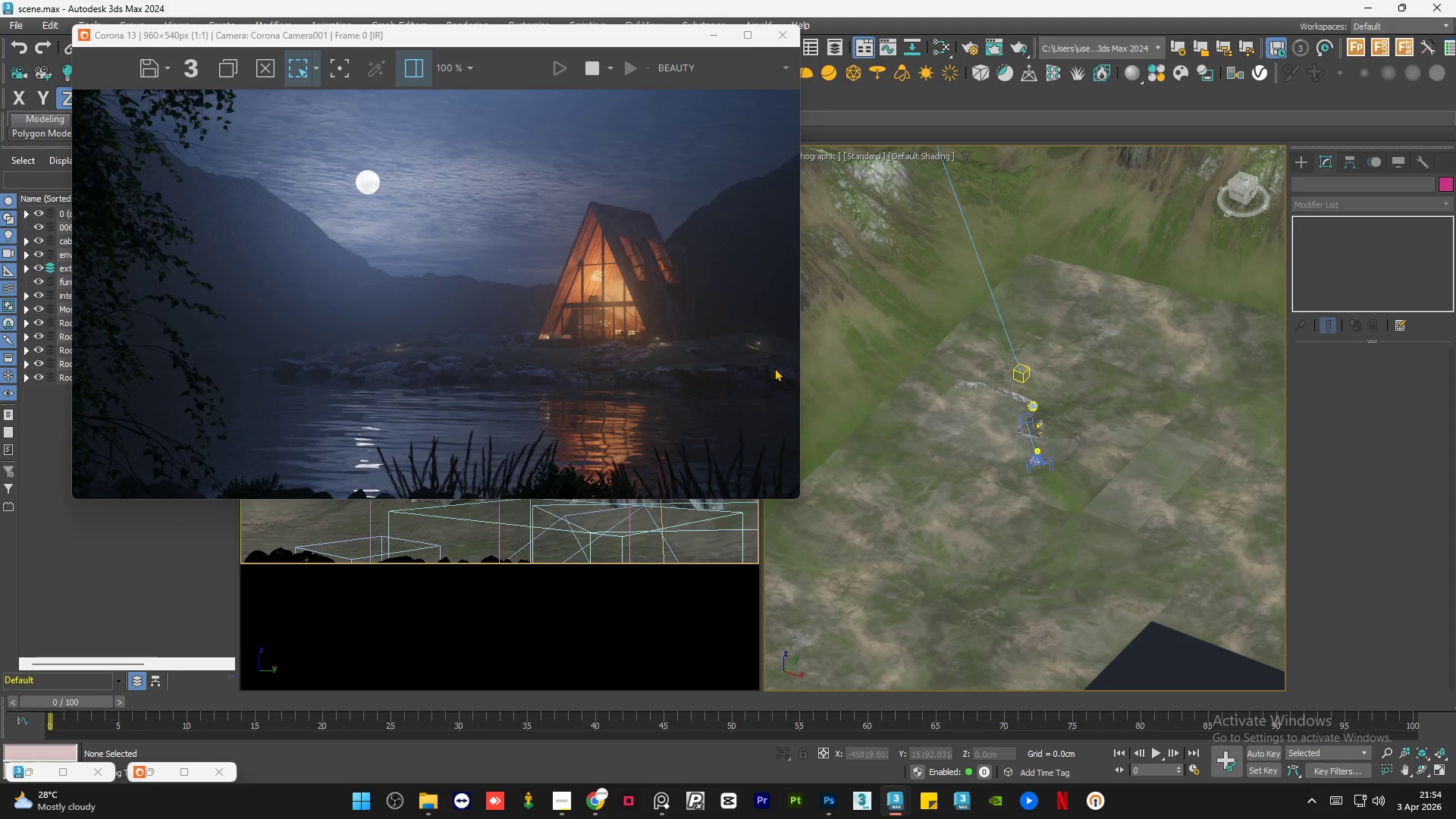 
scroll: coordinate [762, 334], scroll_direction: up, amount: 3.0
 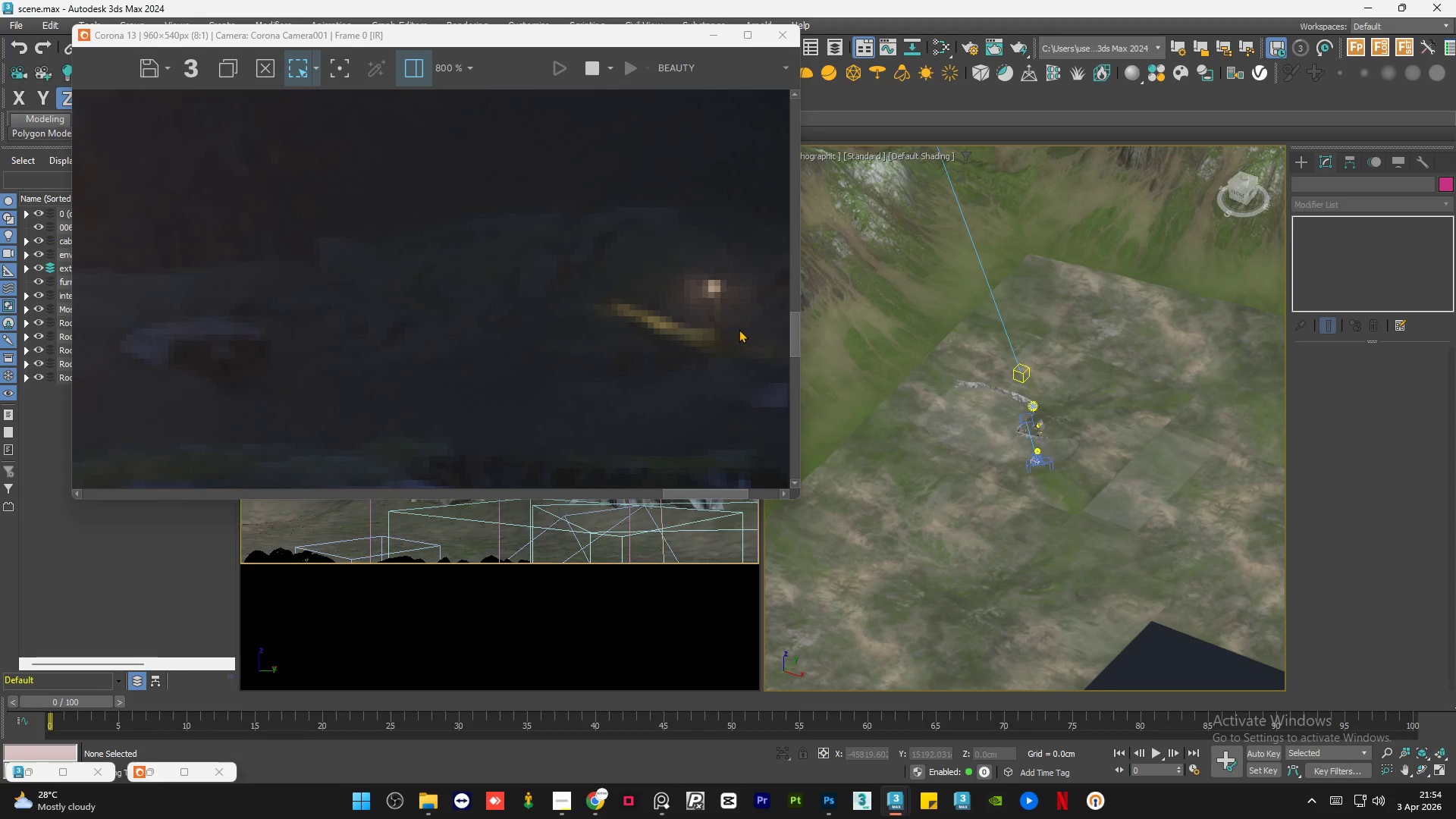 
scroll: coordinate [716, 304], scroll_direction: down, amount: 2.0
 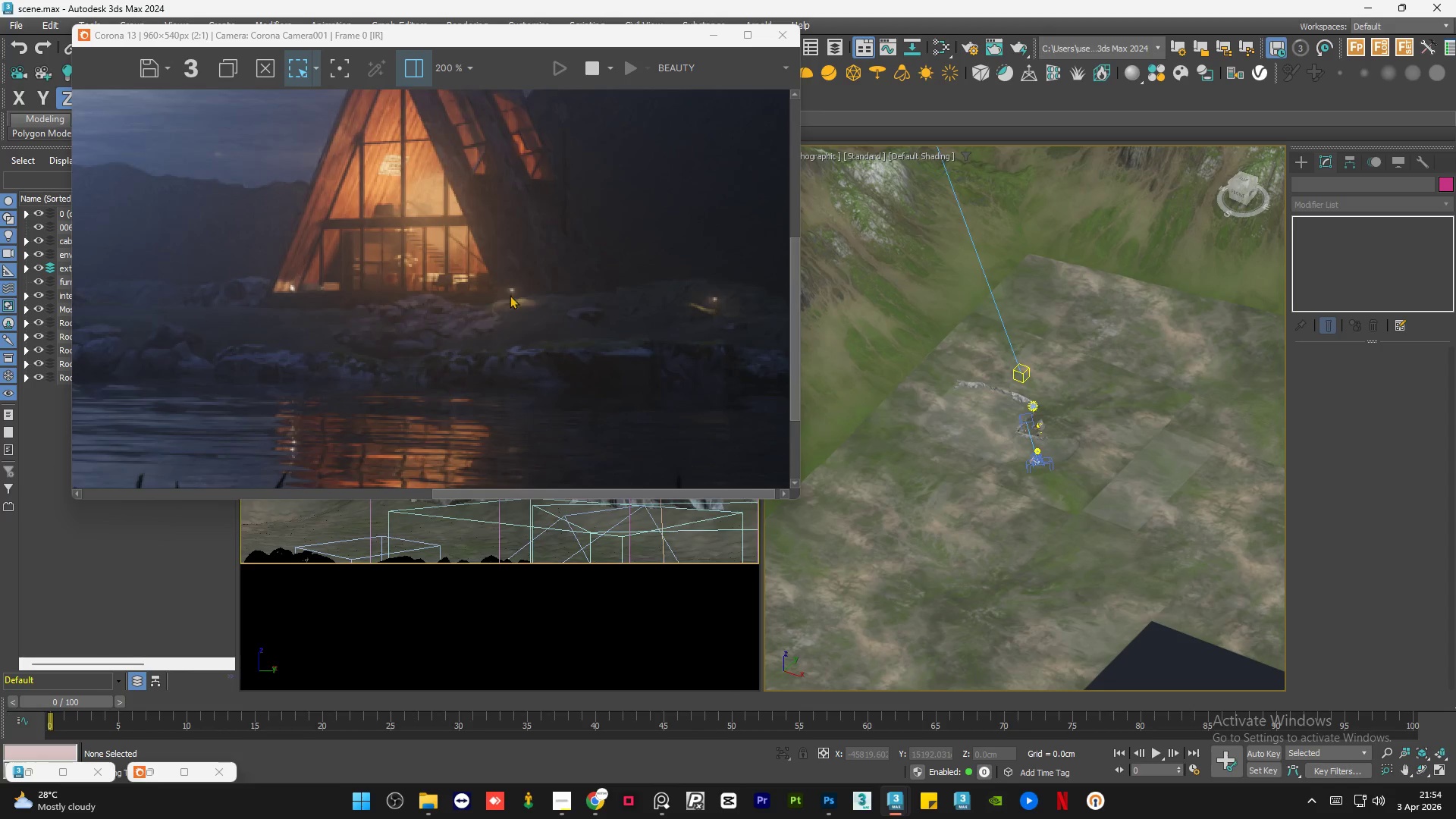 
scroll: coordinate [516, 293], scroll_direction: none, amount: 0.0
 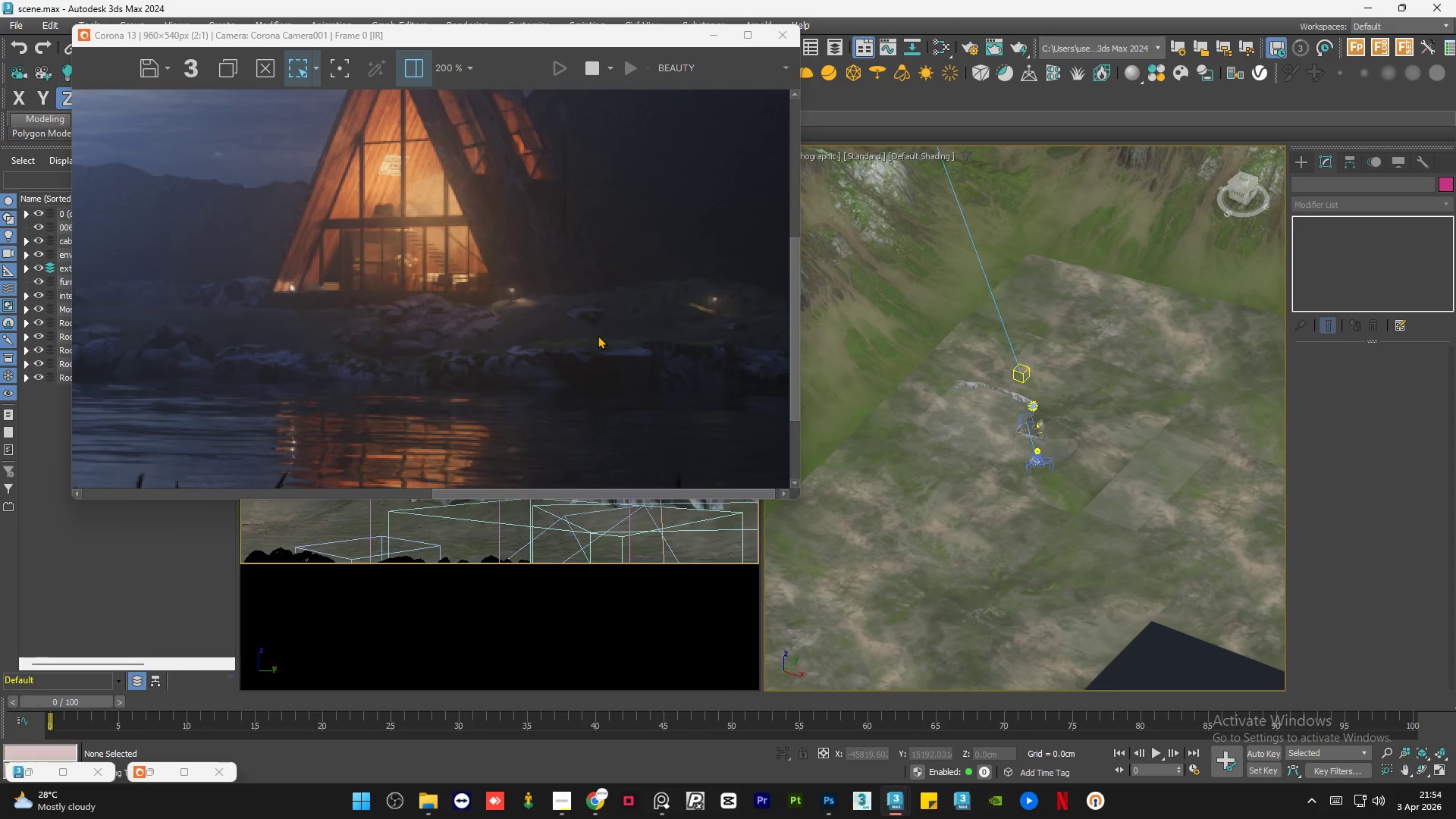 
scroll: coordinate [598, 335], scroll_direction: down, amount: 1.0
 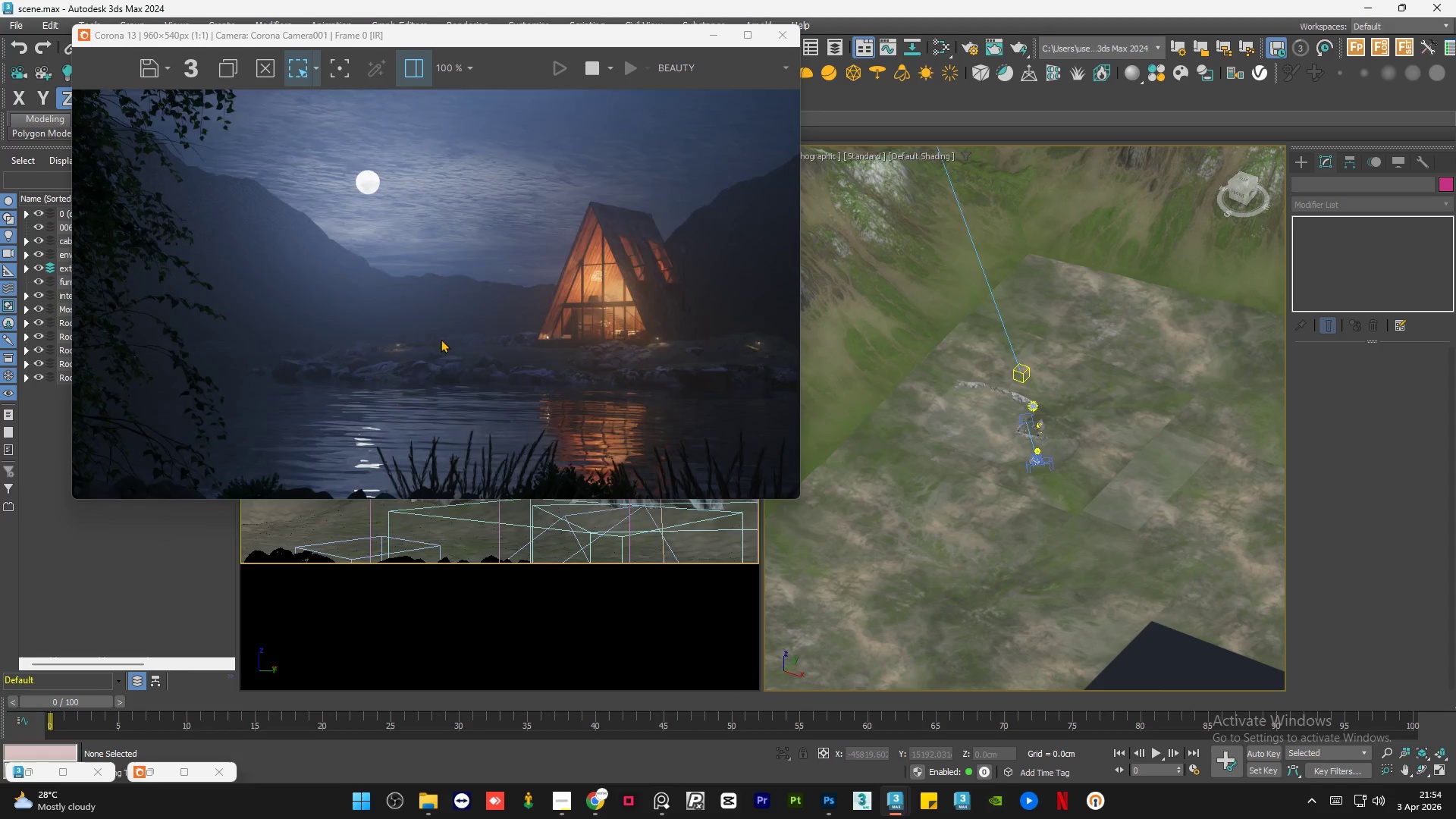 
scroll: coordinate [435, 350], scroll_direction: up, amount: 3.0
 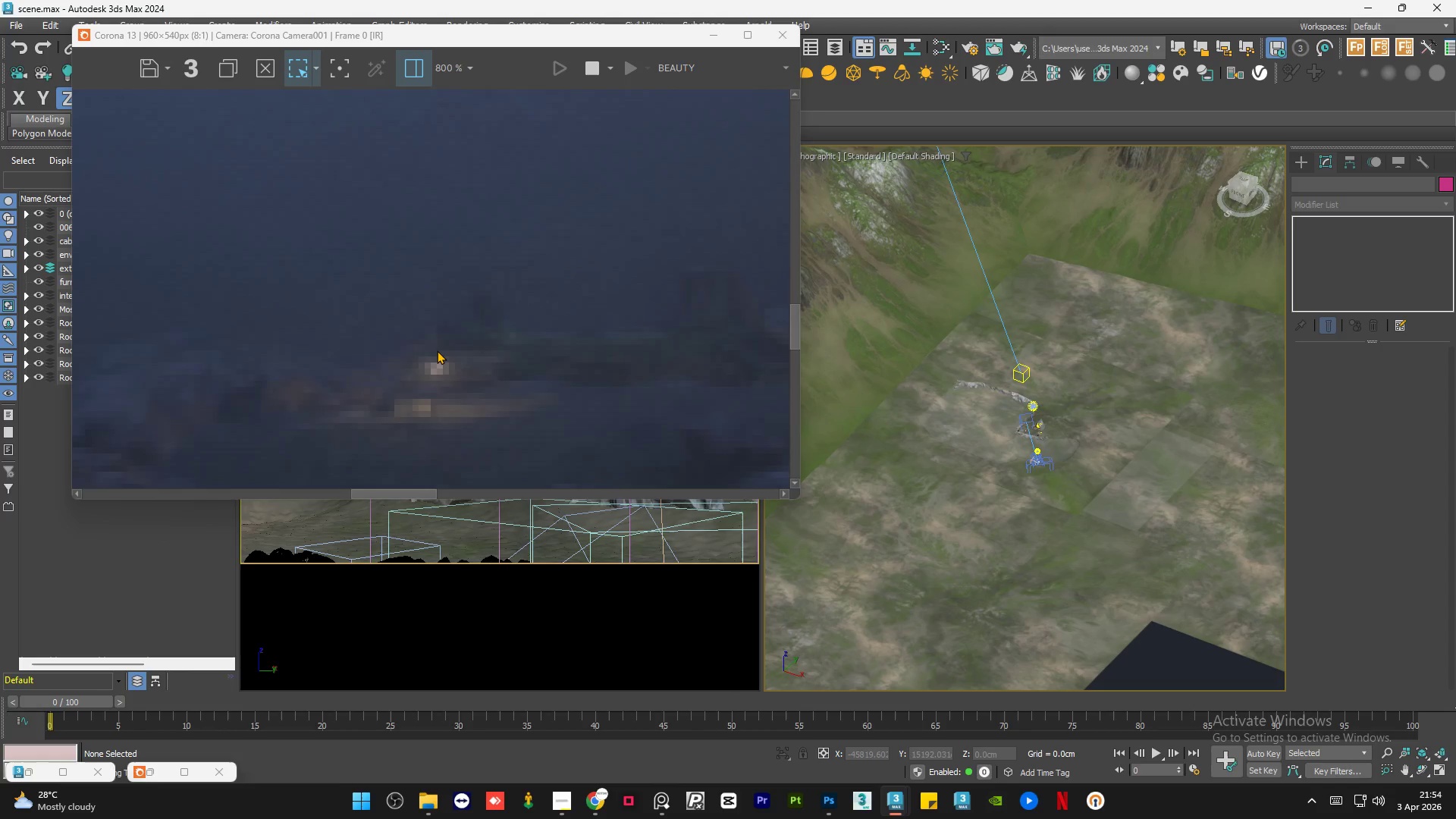 
scroll: coordinate [437, 350], scroll_direction: down, amount: 3.0
 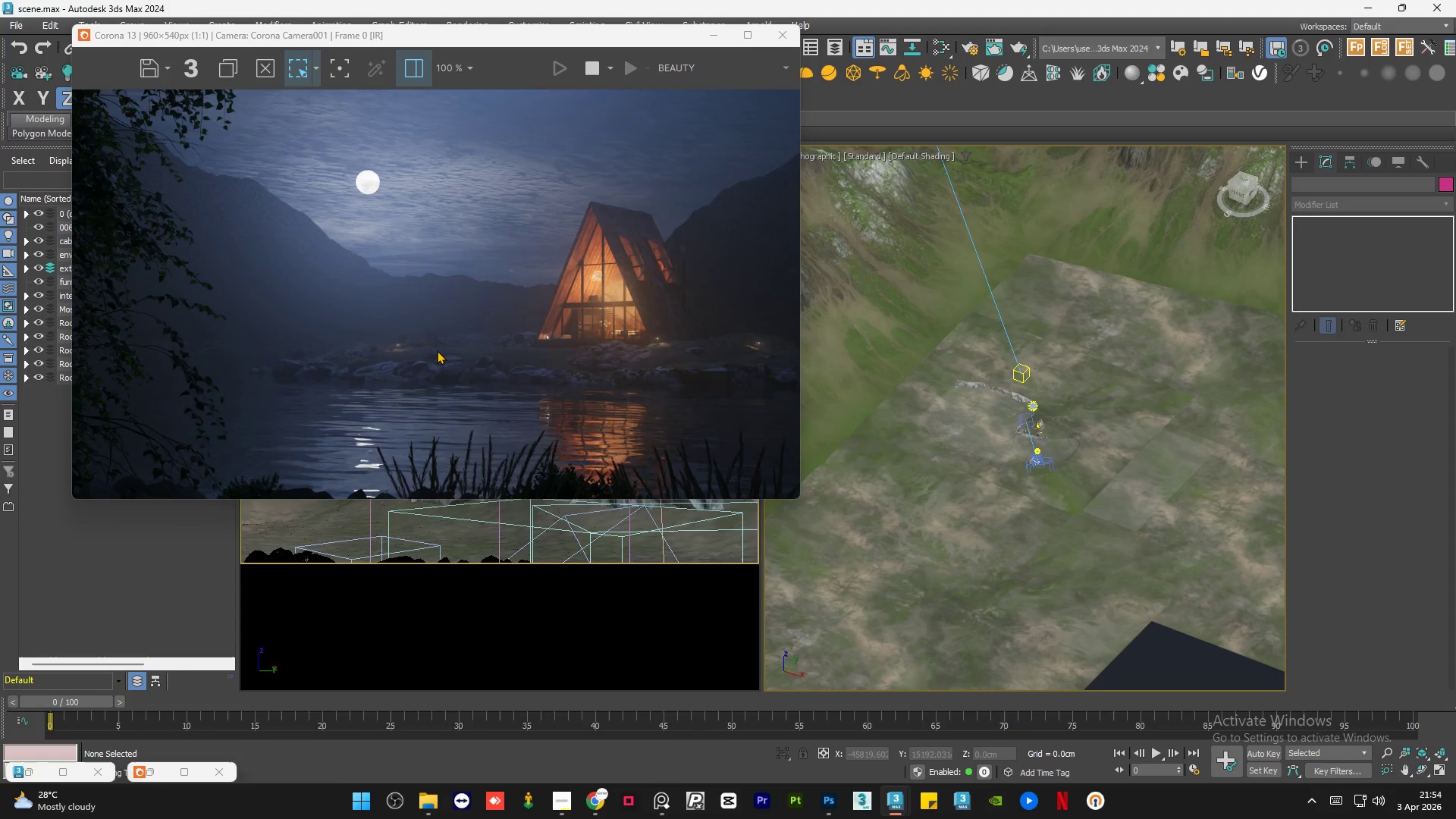 
scroll: coordinate [437, 350], scroll_direction: none, amount: 0.0
 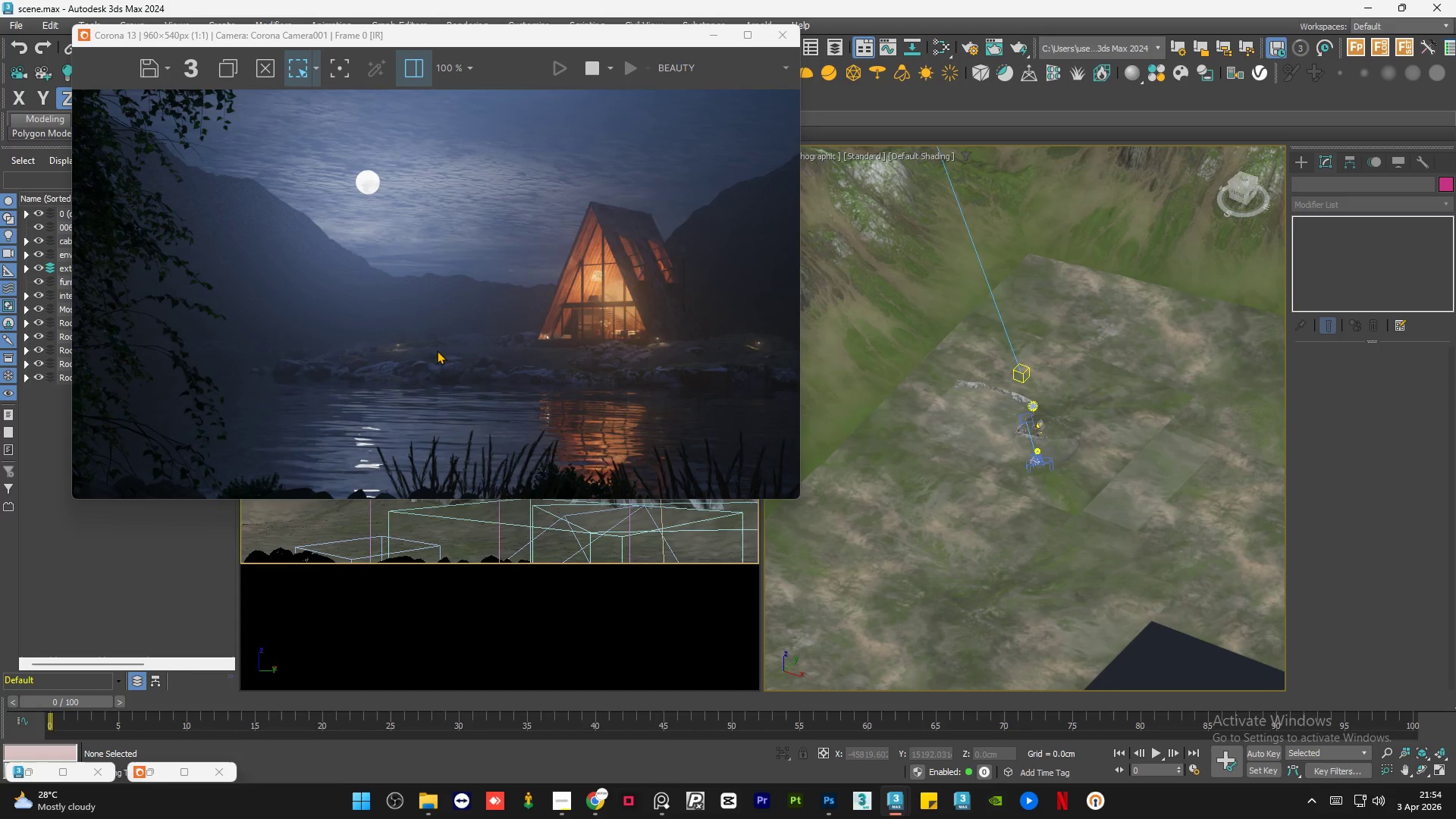 
scroll: coordinate [401, 350], scroll_direction: up, amount: 4.0
 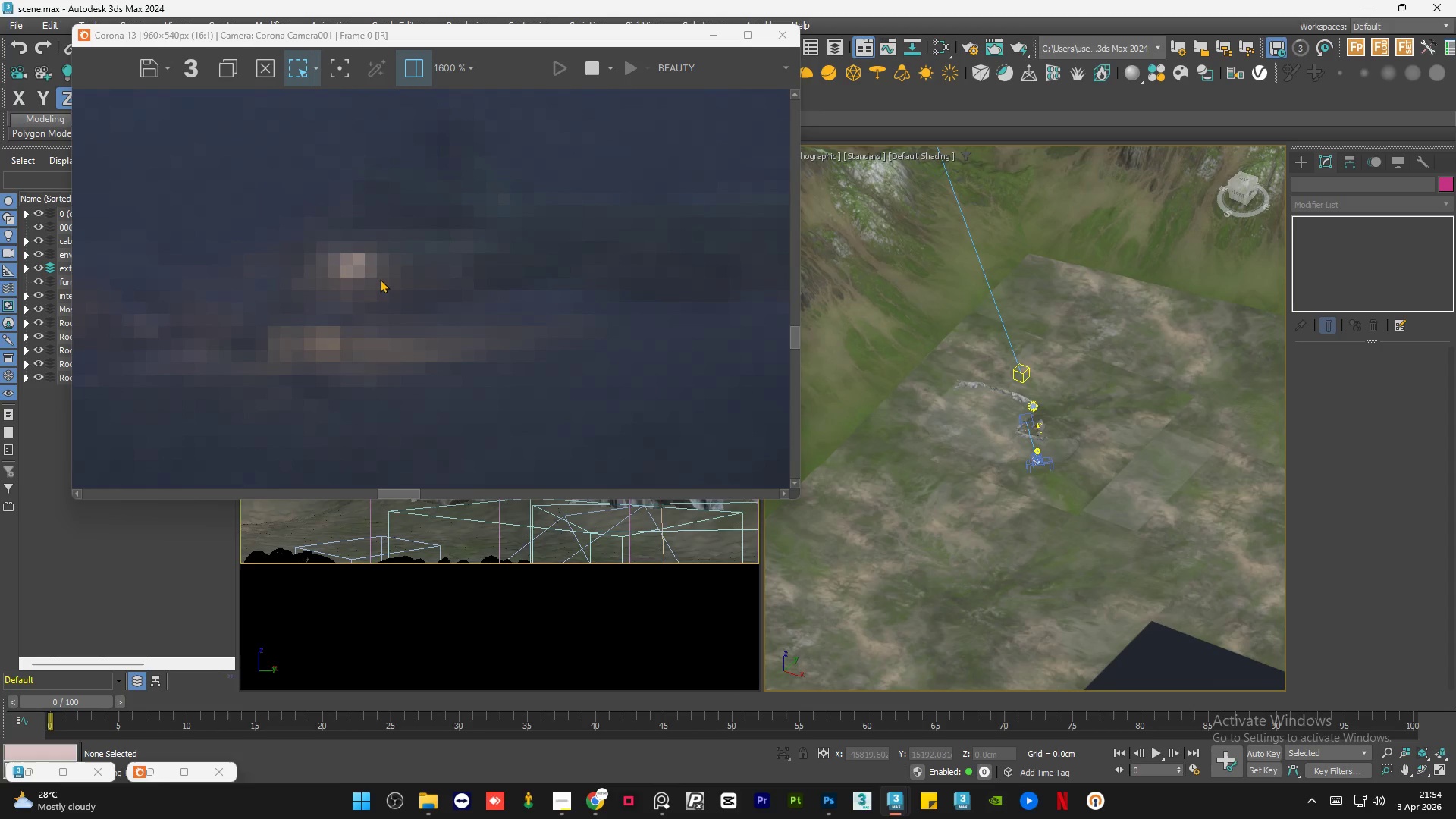 
scroll: coordinate [380, 279], scroll_direction: down, amount: 2.0
 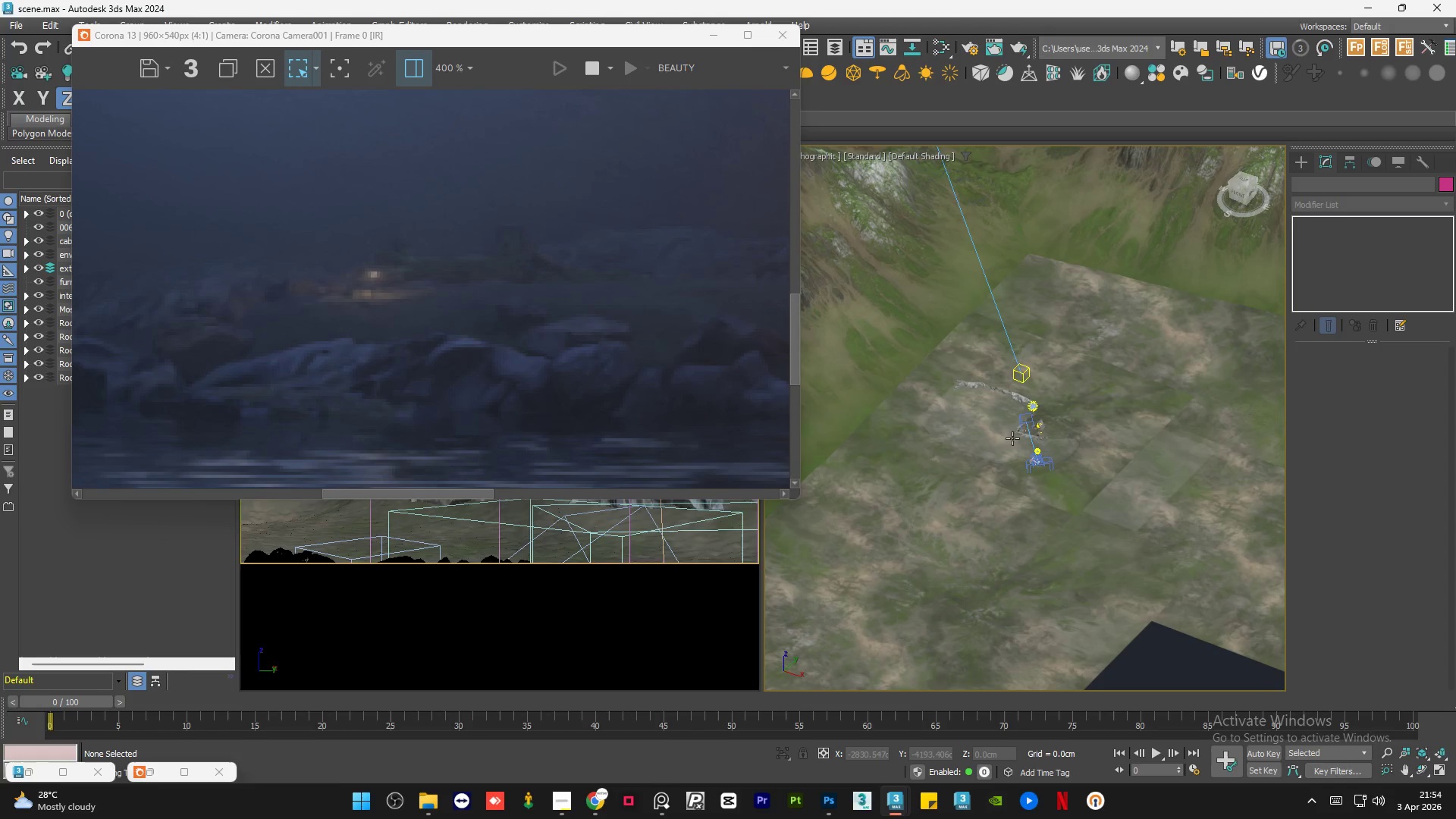 
scroll: coordinate [1006, 366], scroll_direction: up, amount: 30.0
 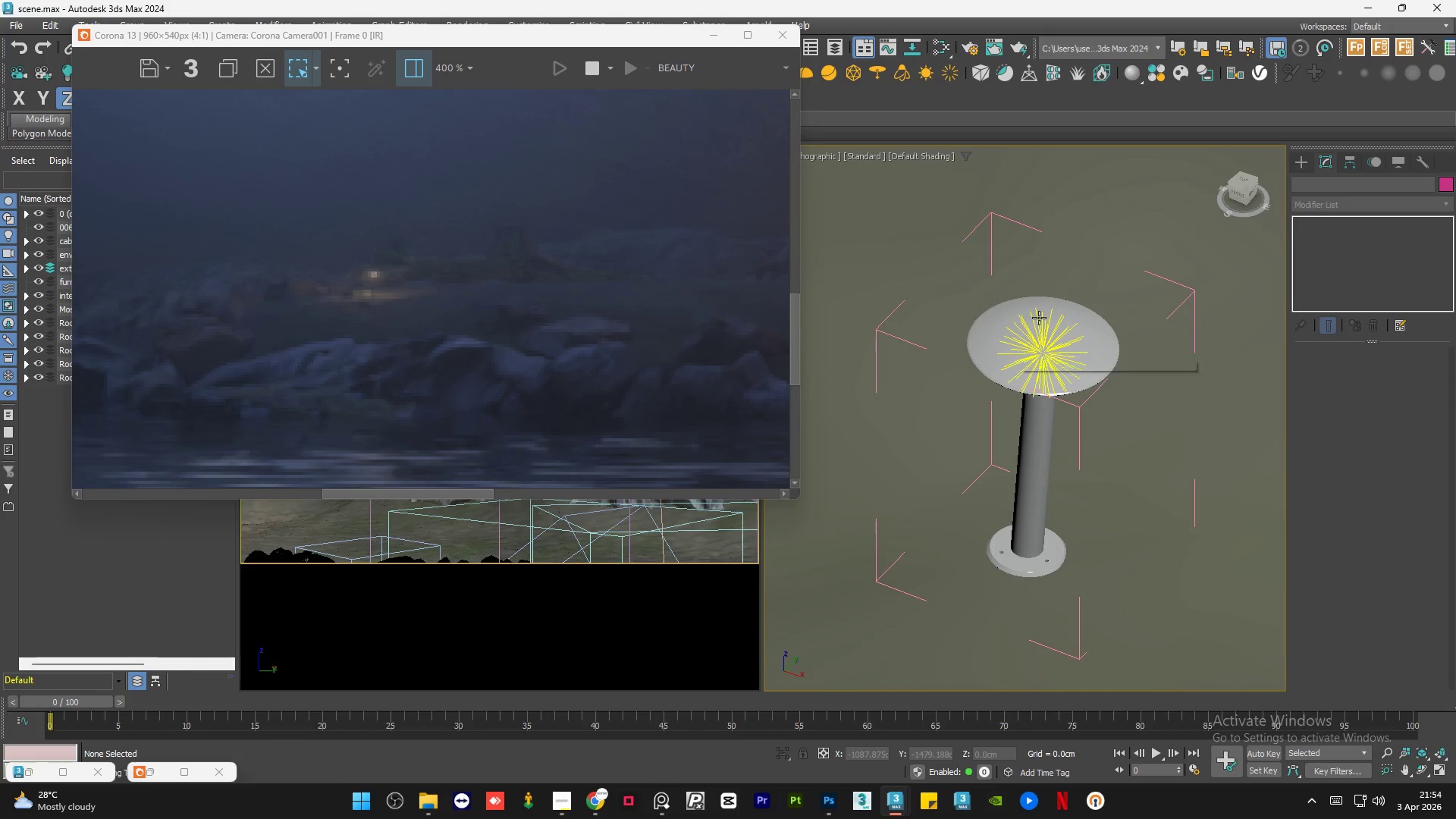 
left_click([1039, 318])
 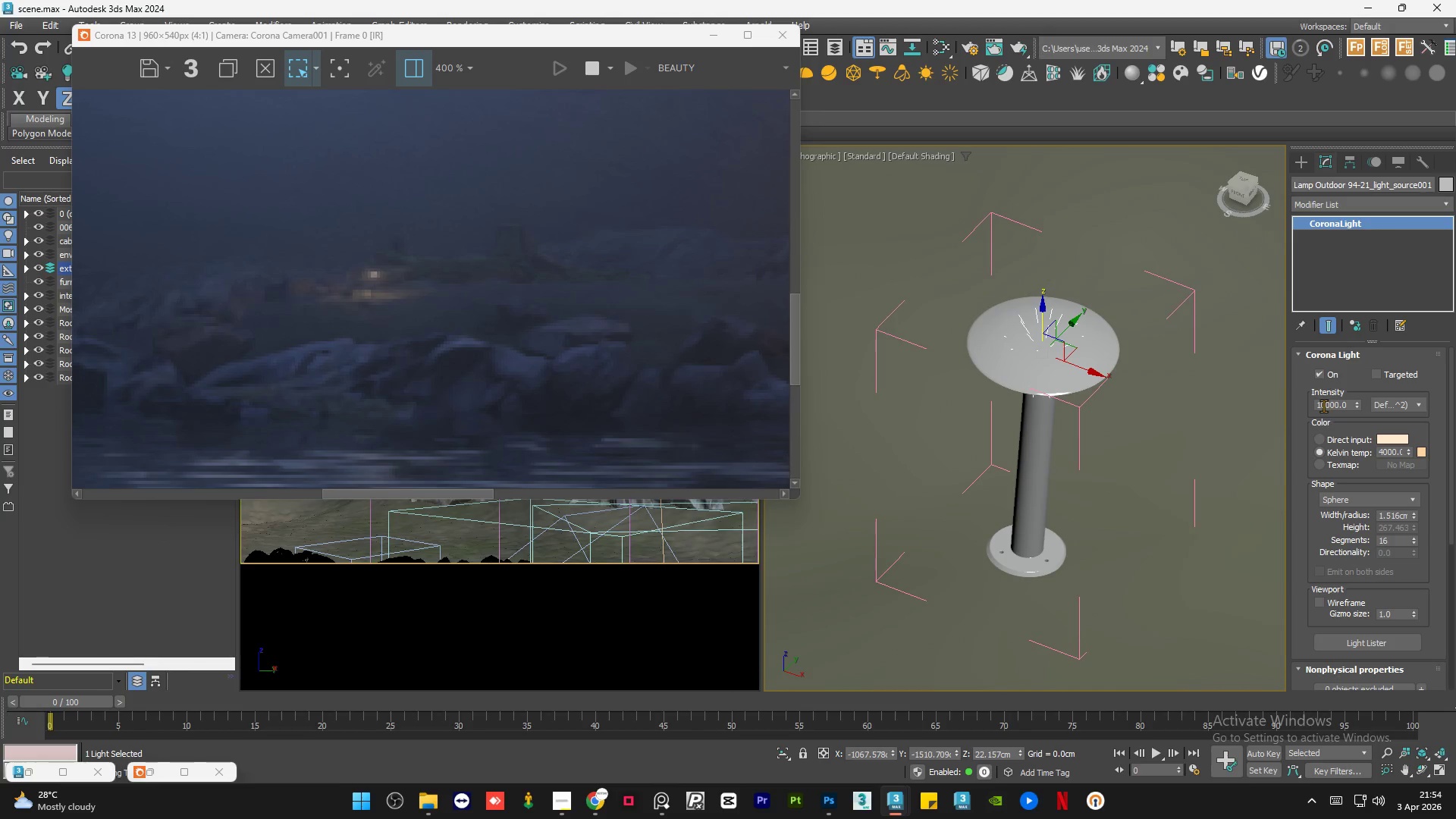 
left_click([1323, 403])
 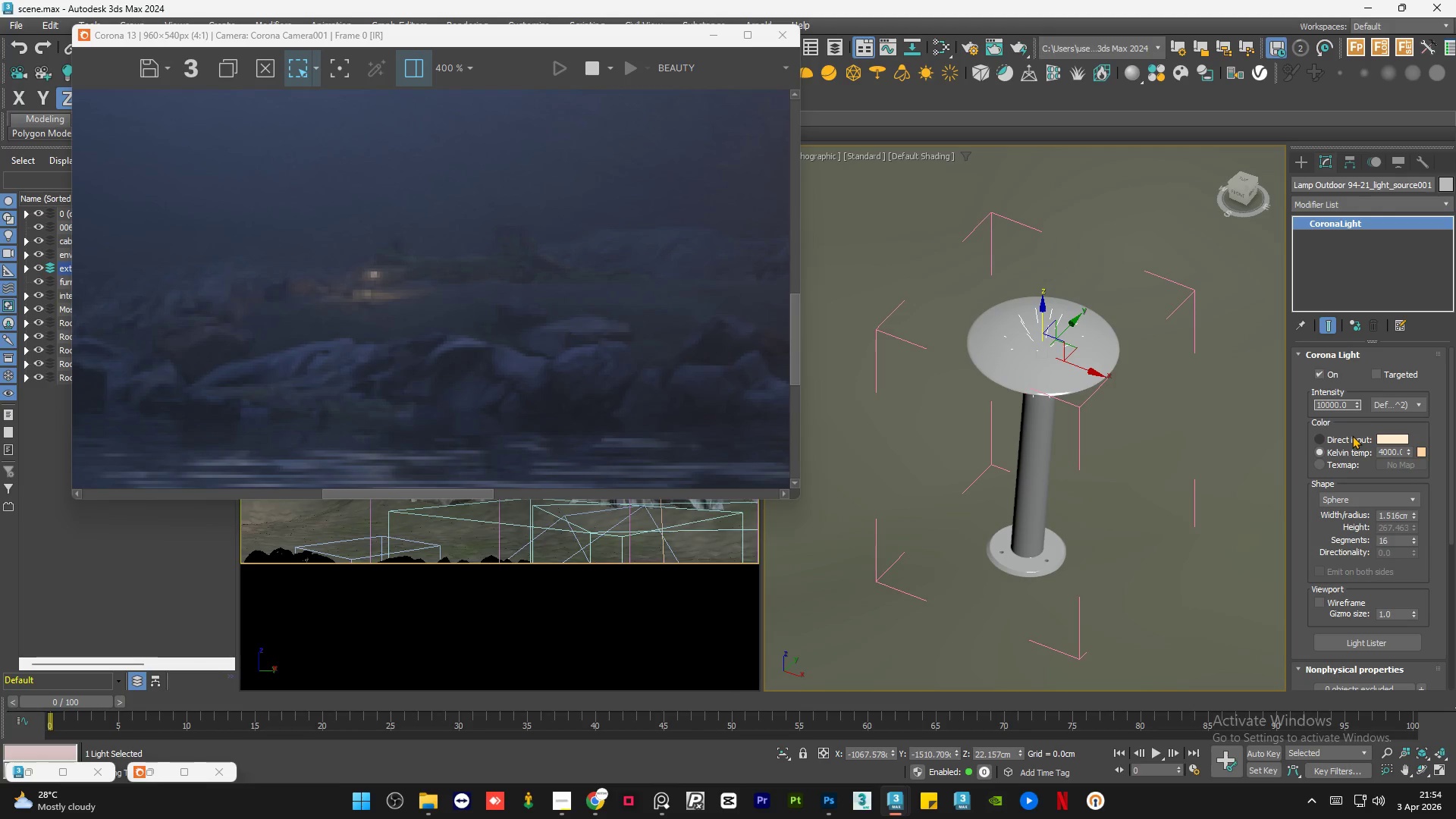 
key(Backspace)
 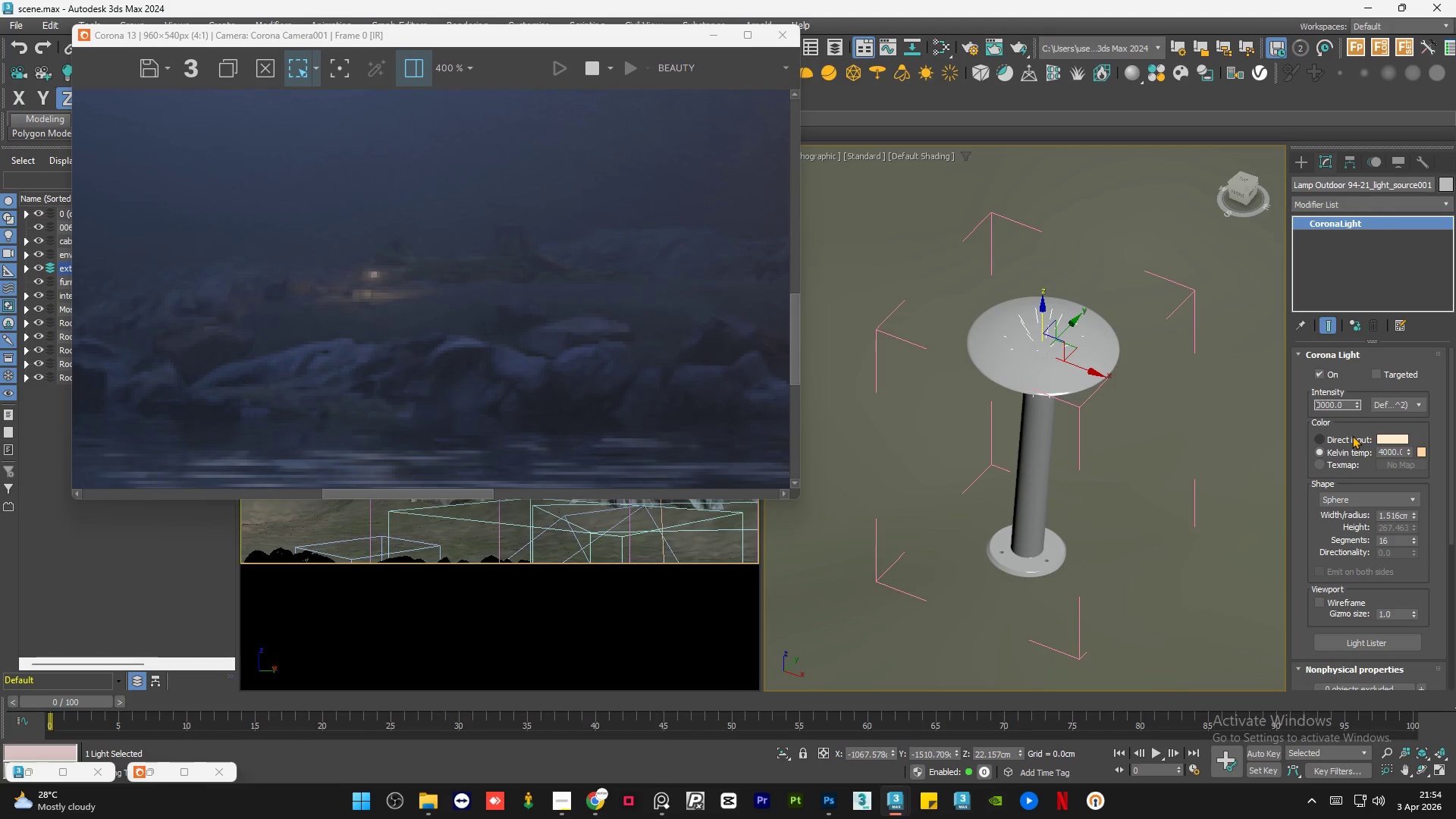 
key(Numpad2)
 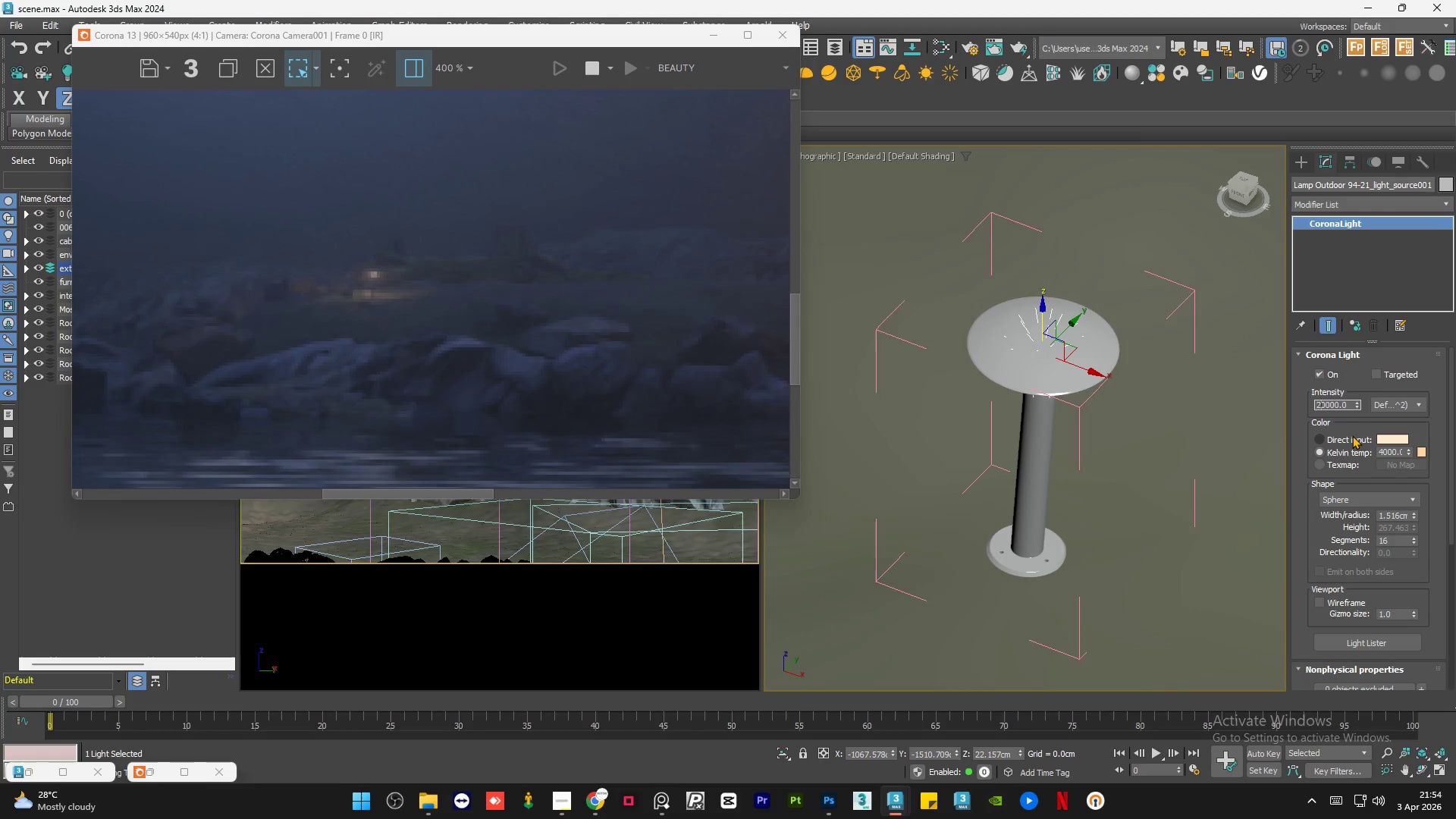 
key(NumpadEnter)
 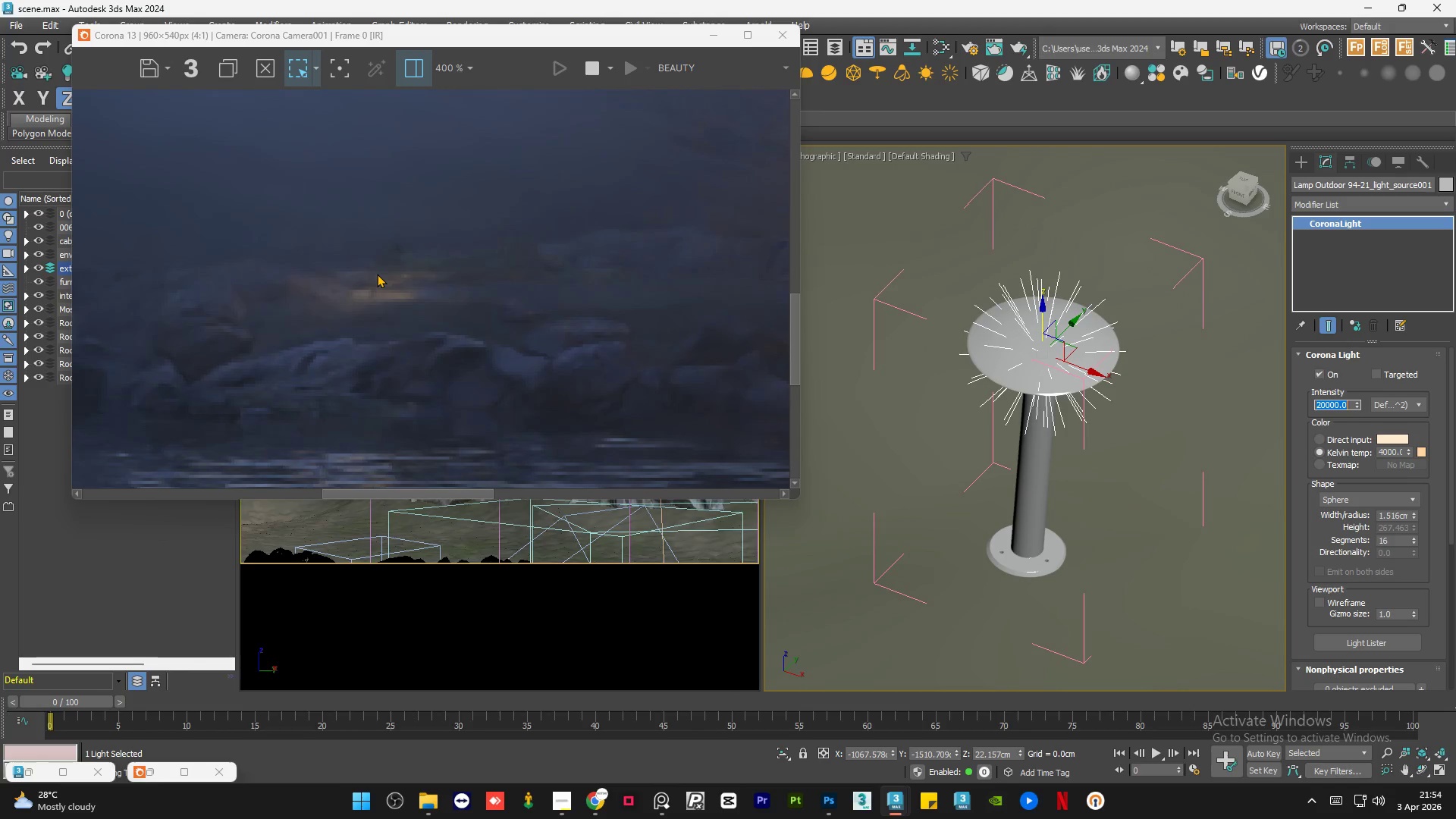 
scroll: coordinate [350, 304], scroll_direction: down, amount: 2.0
 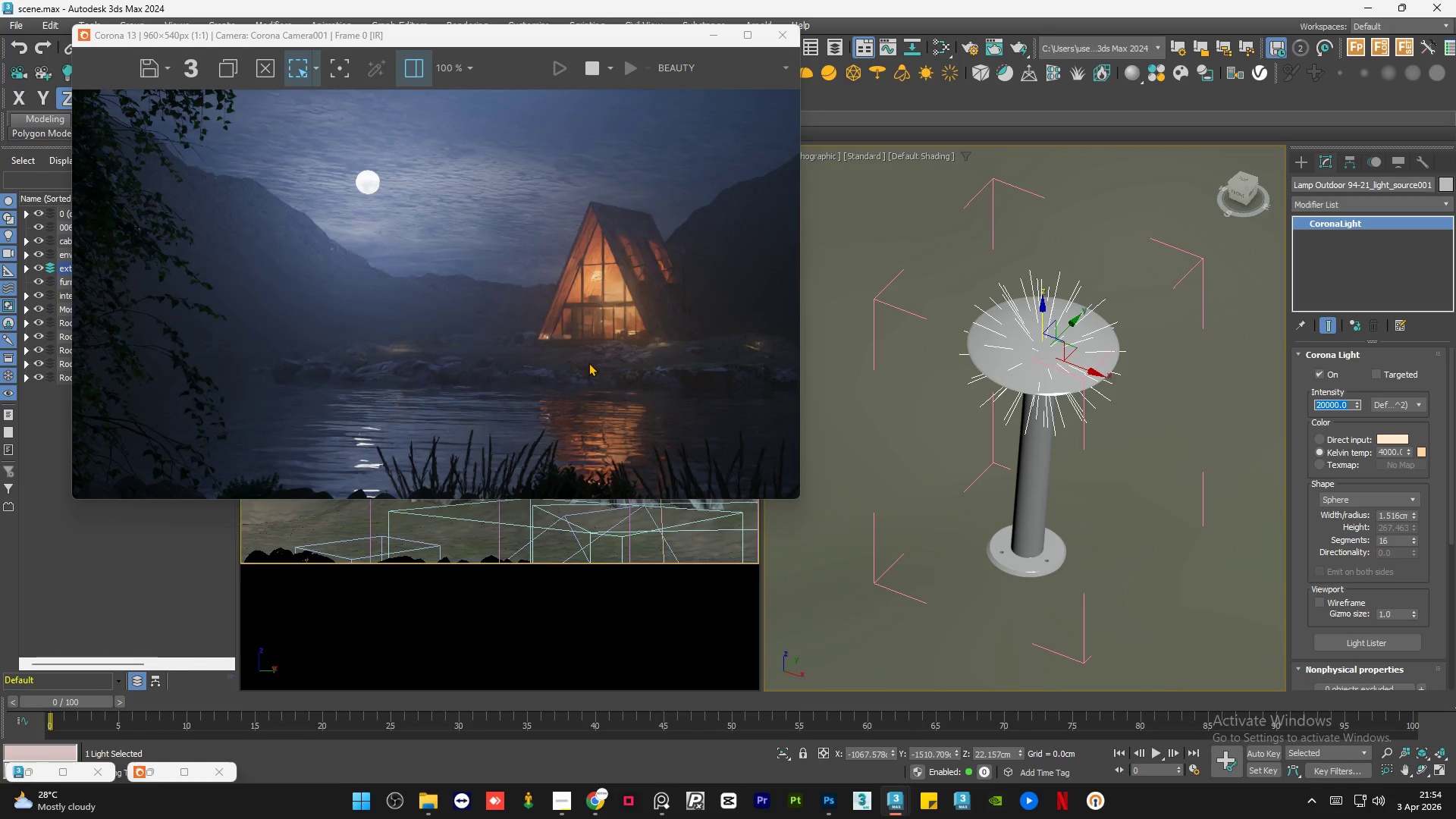 
scroll: coordinate [397, 349], scroll_direction: up, amount: 2.0
 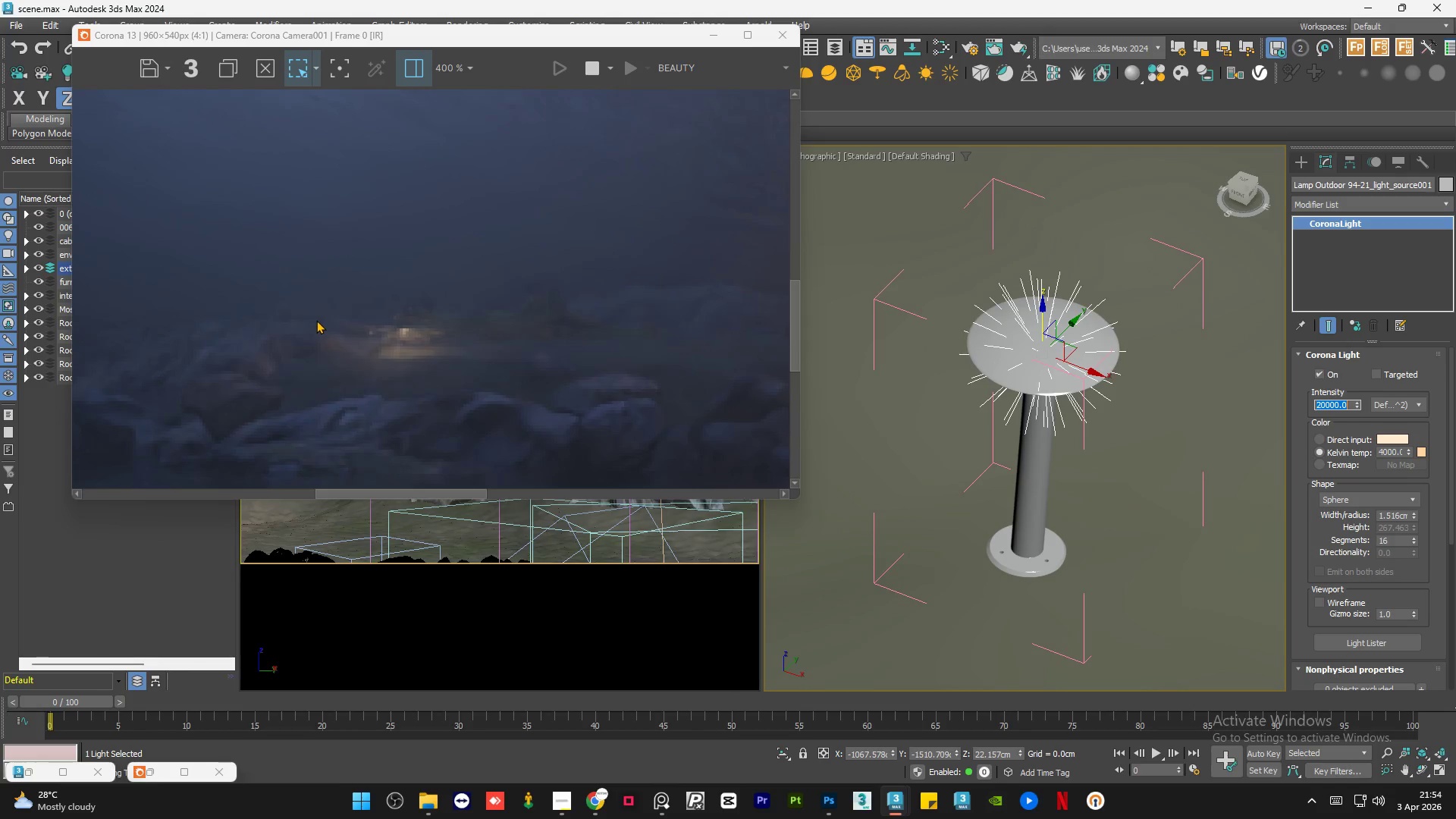 
scroll: coordinate [316, 320], scroll_direction: down, amount: 2.0
 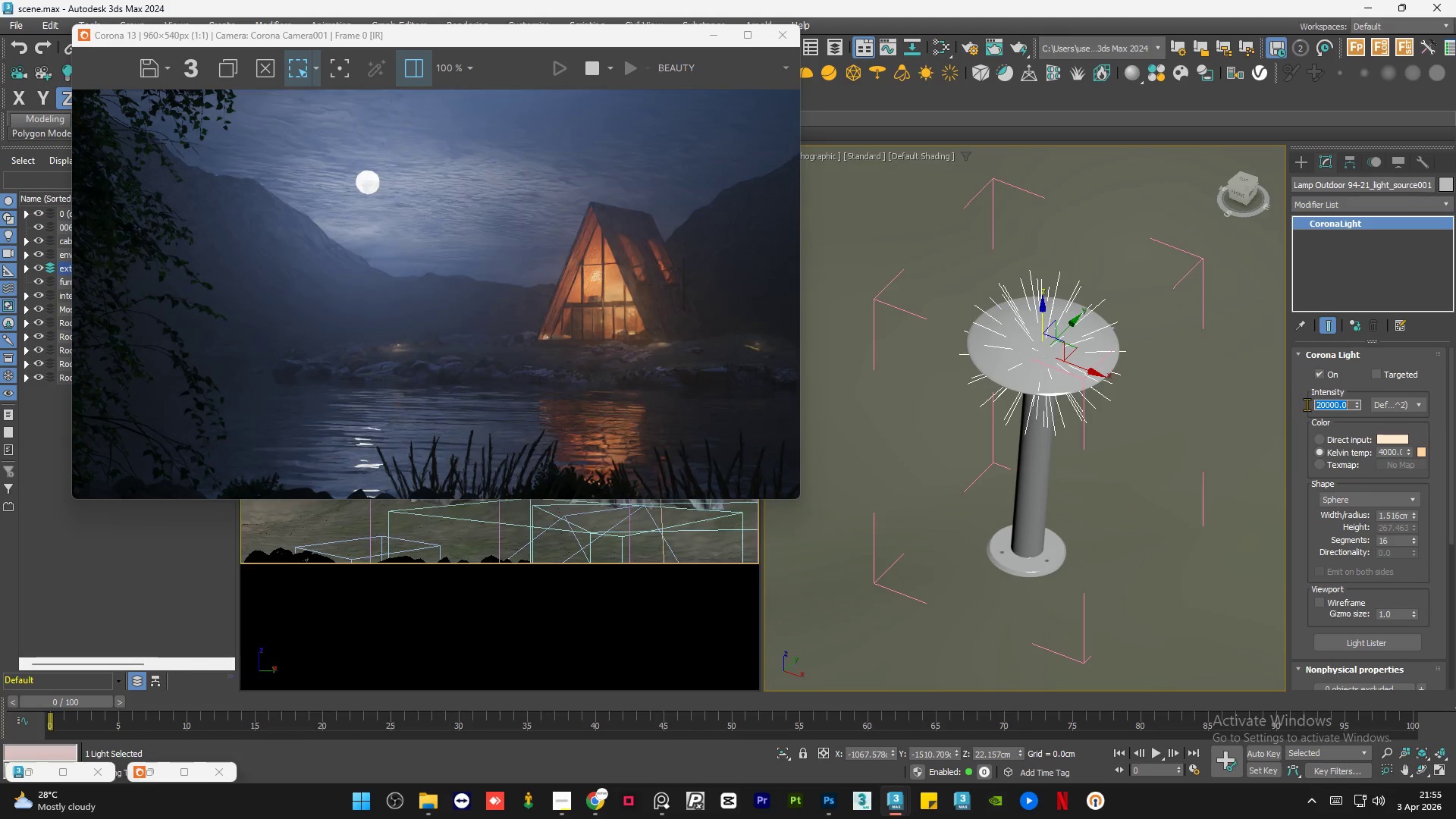 
left_click([1320, 407])
 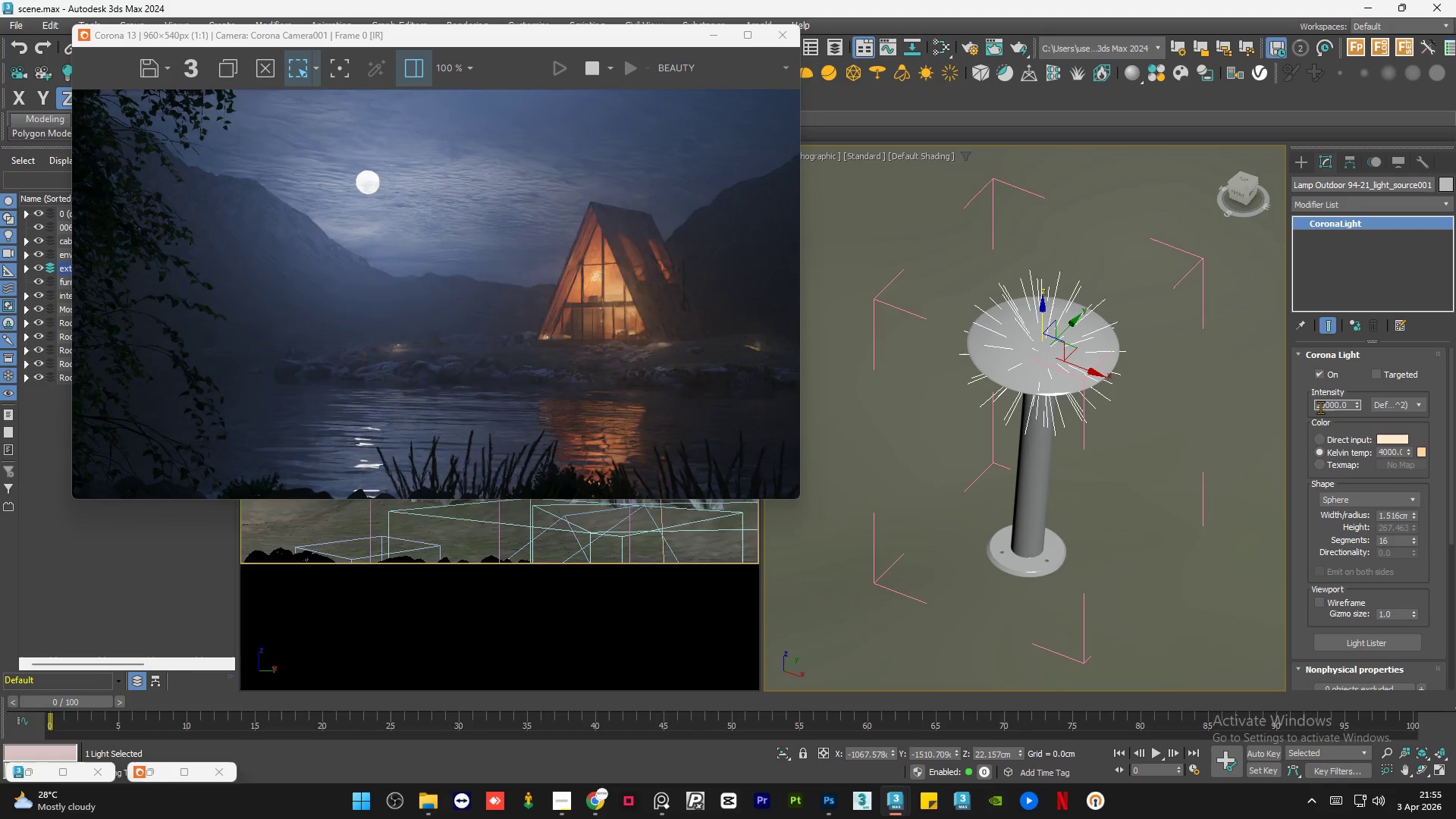 
key(Backspace)
 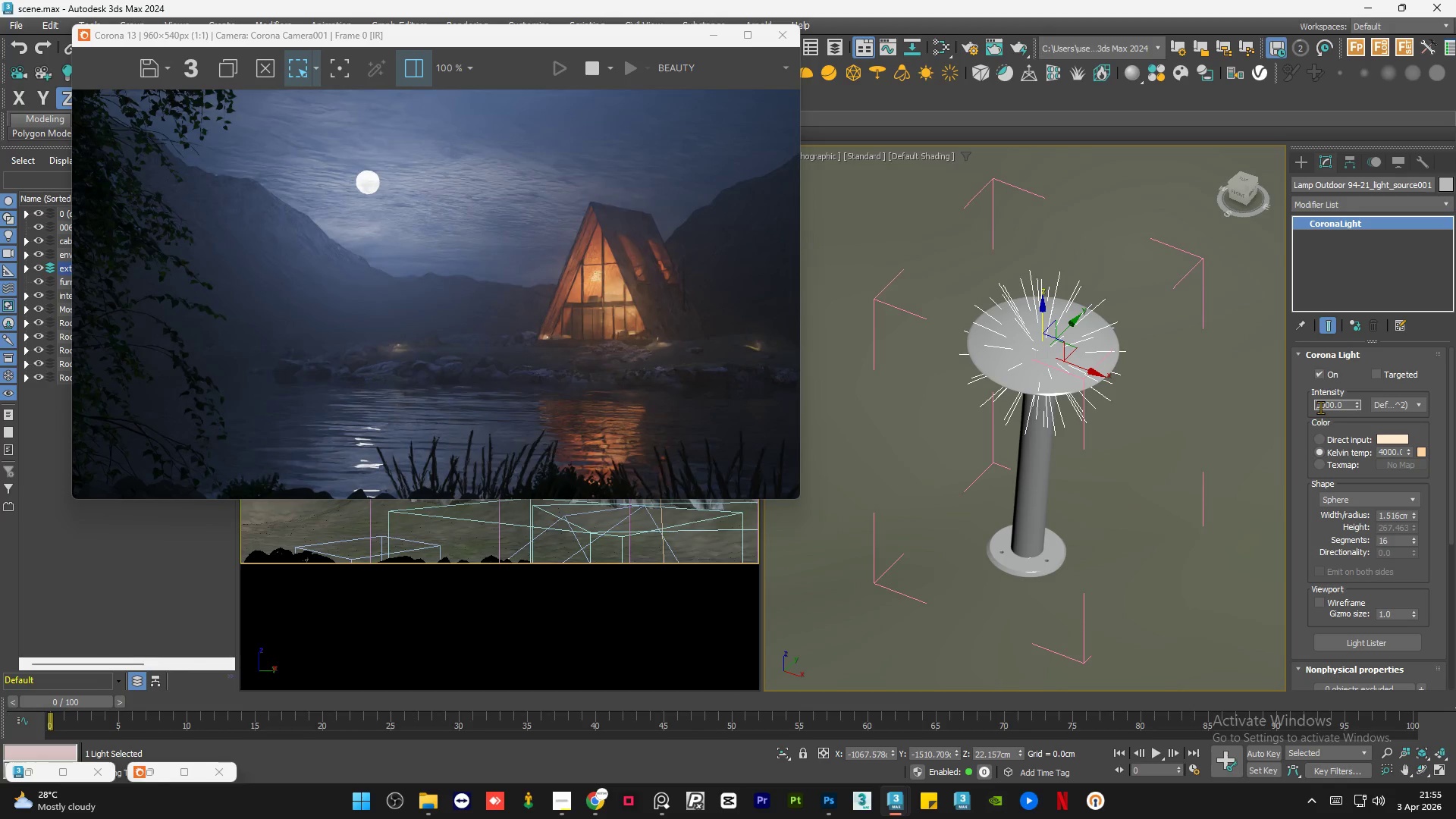 
key(Numpad3)
 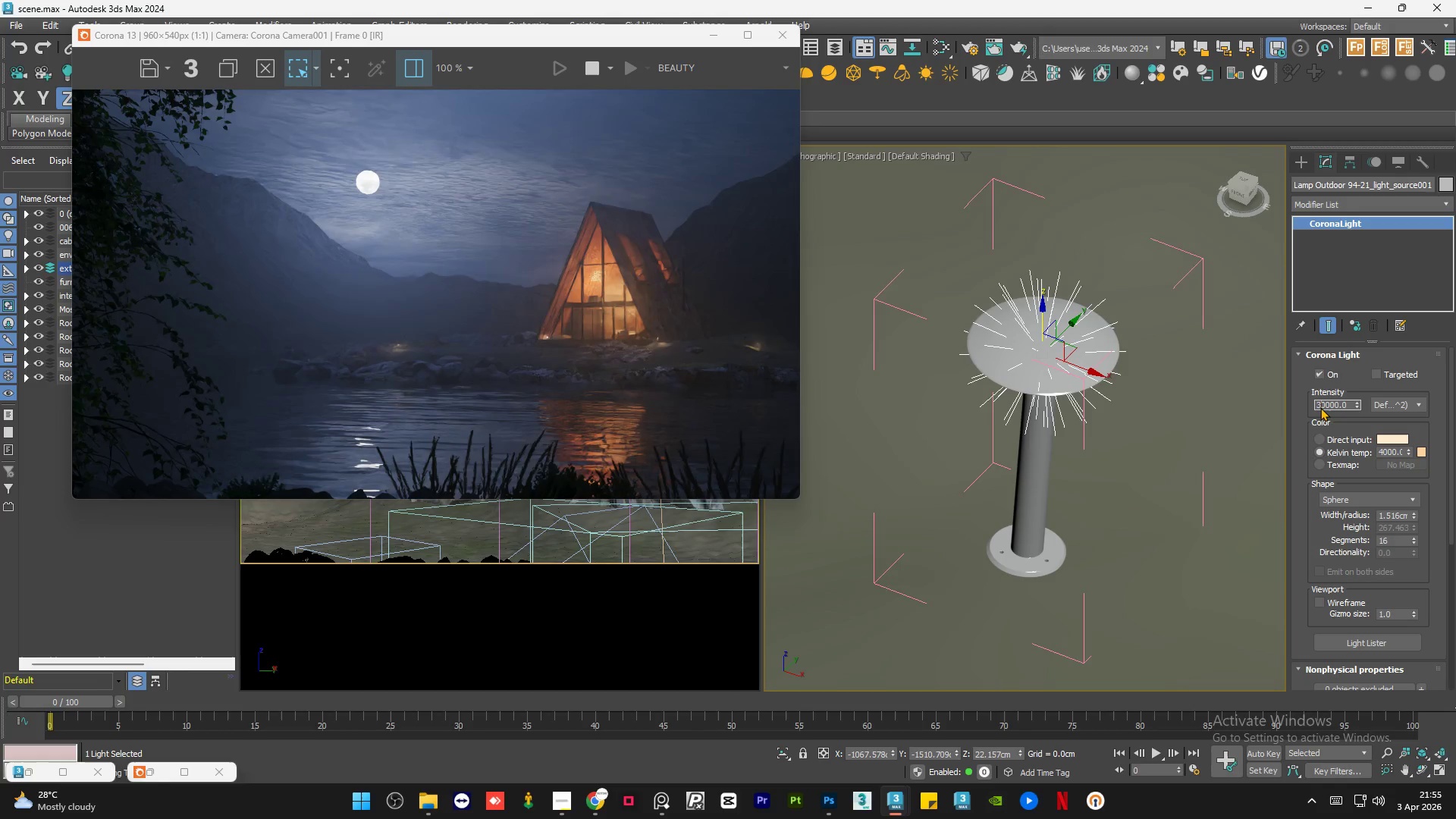 
key(NumpadEnter)
 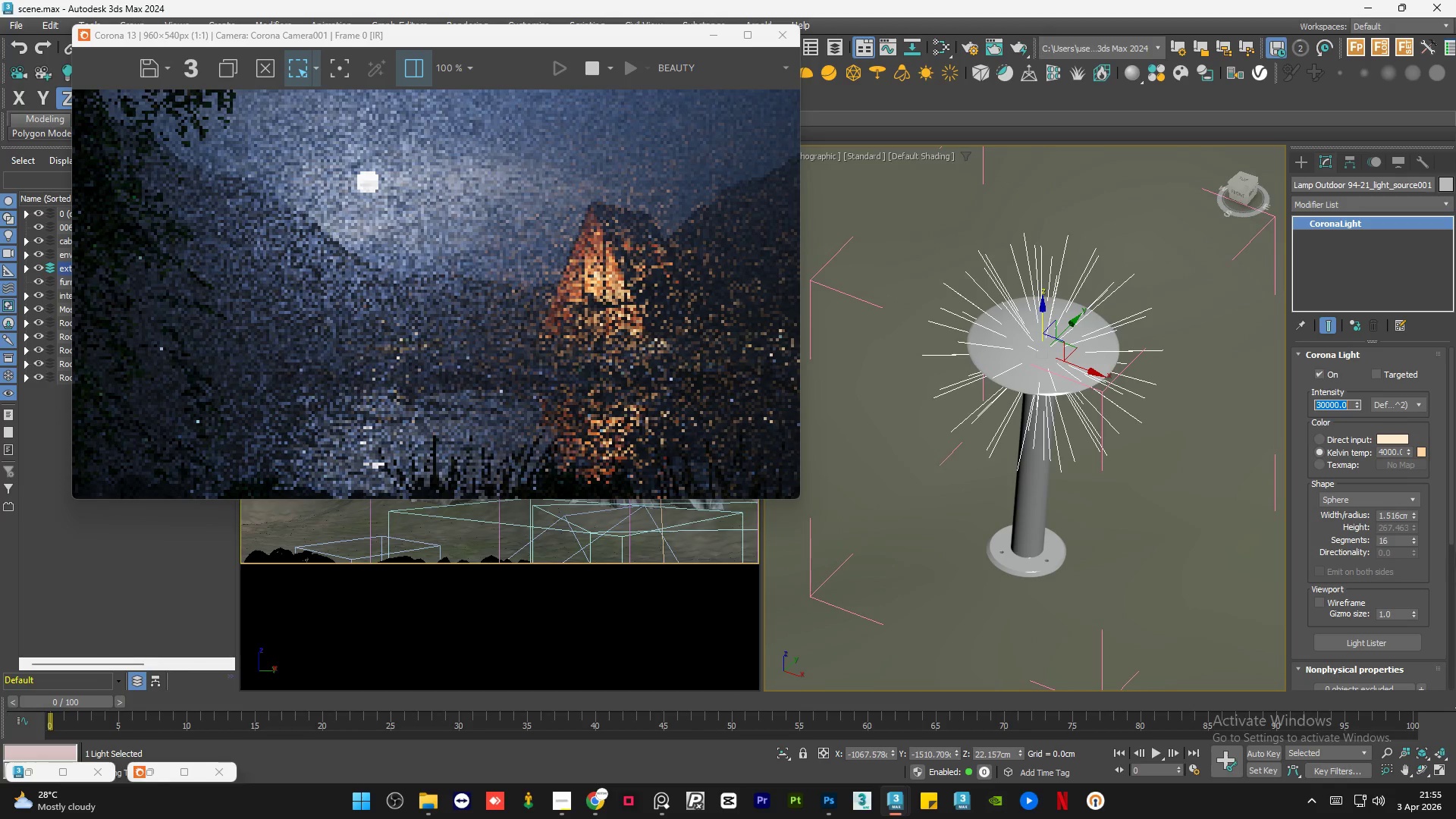 
left_click_drag(start_coordinate=[1453, 529], to_coordinate=[1455, 611])
 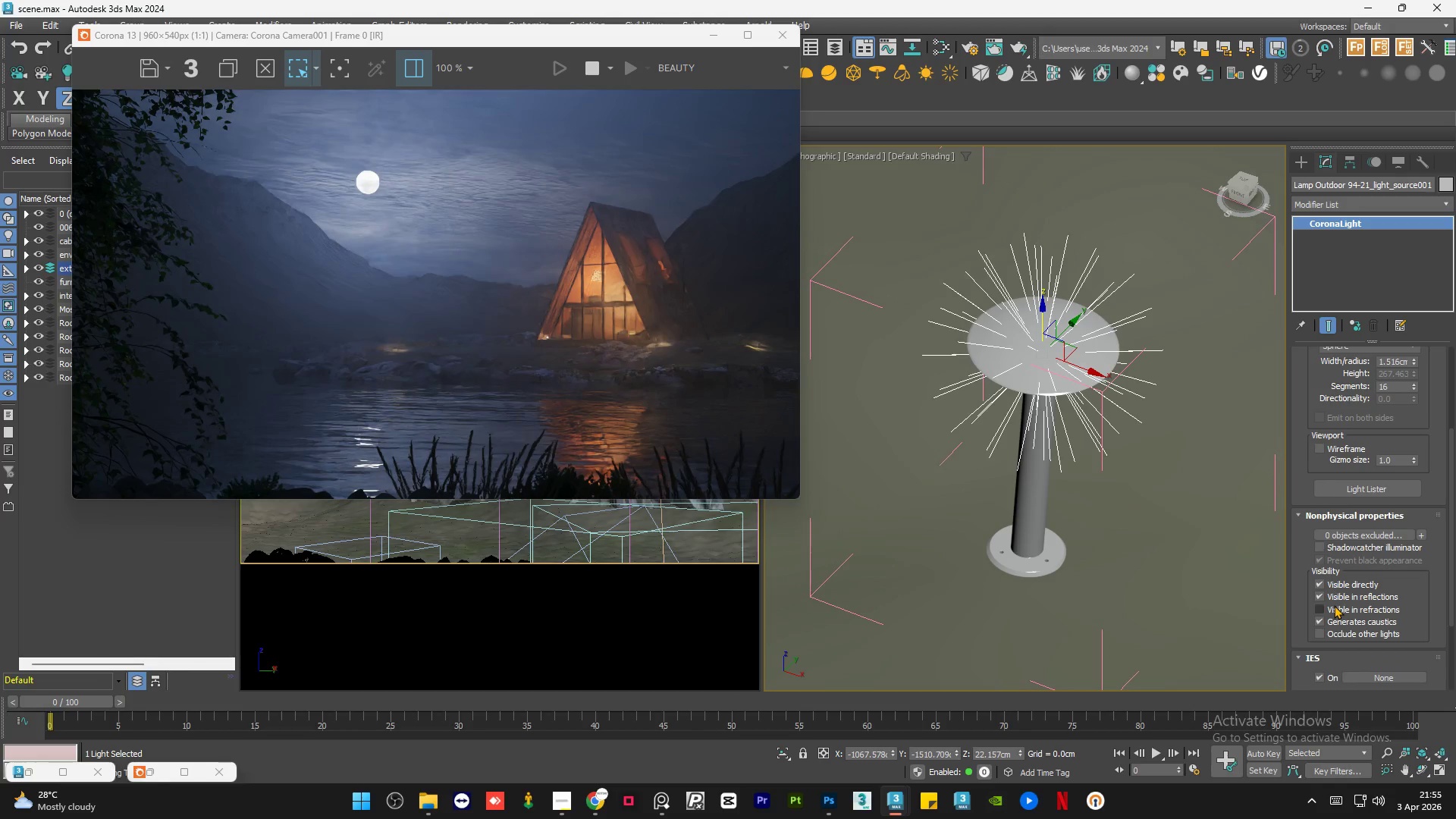 
left_click([1334, 605])
 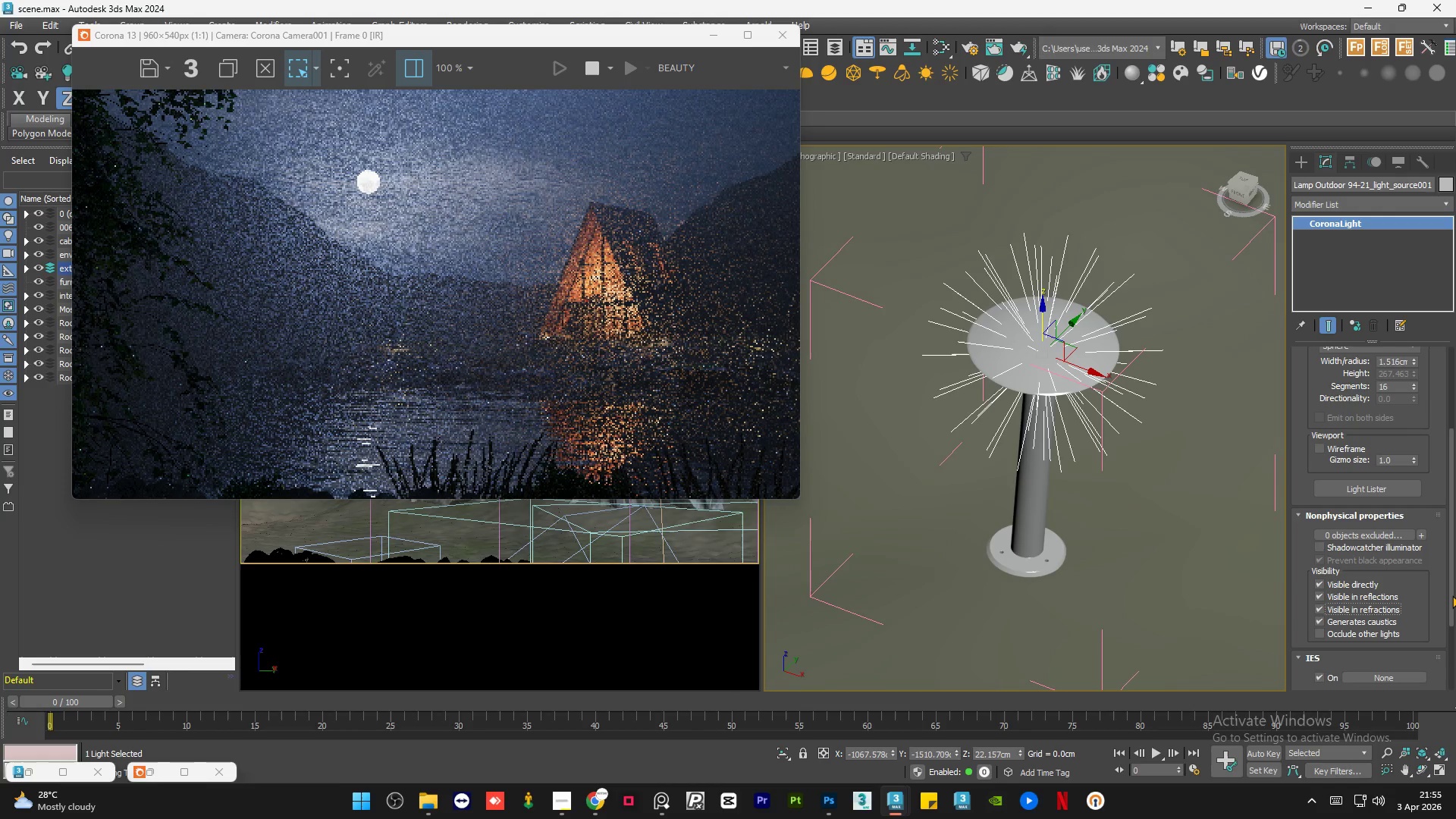 
wait(8.3)
 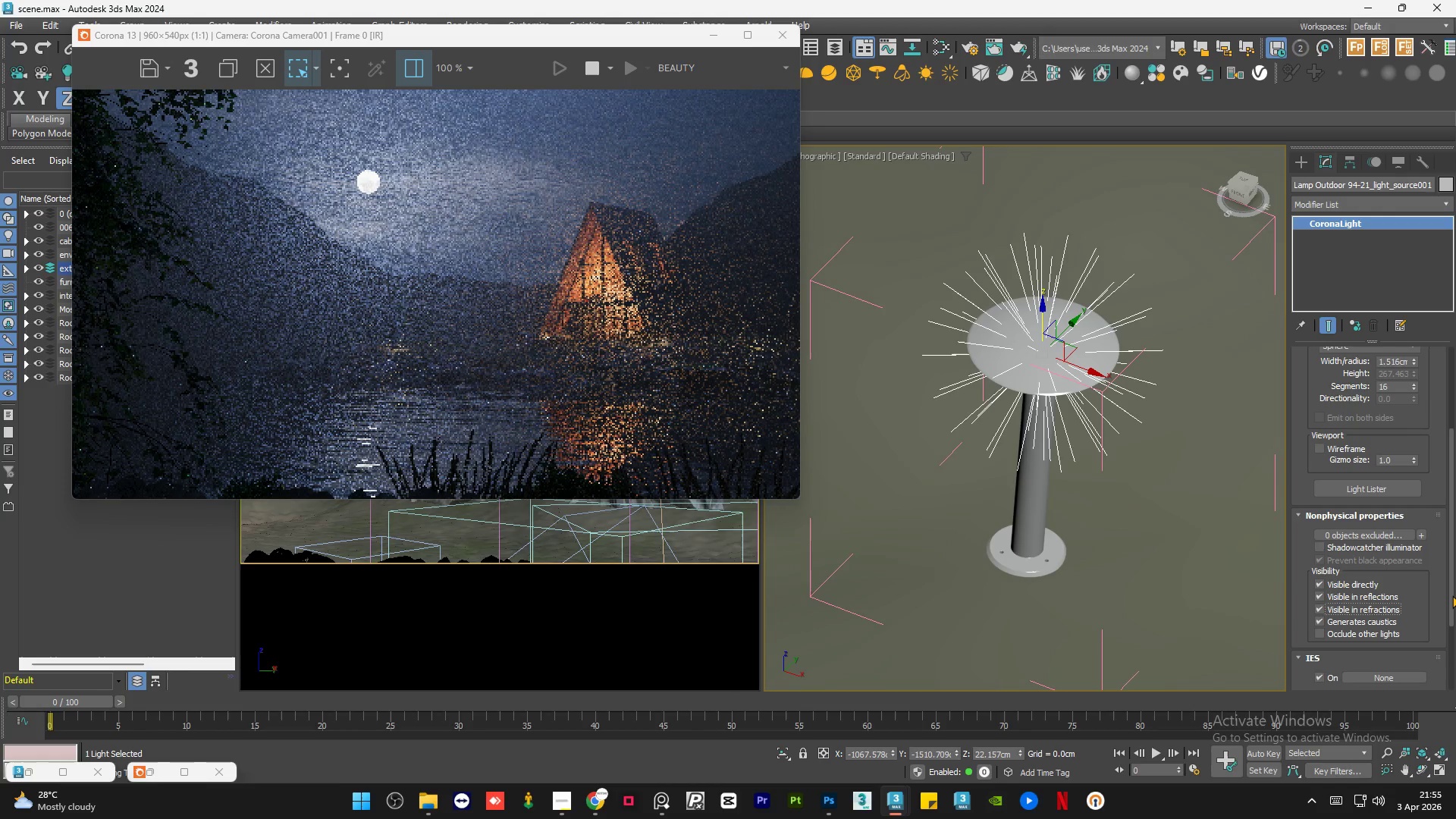 
scroll: coordinate [765, 341], scroll_direction: up, amount: 2.0
 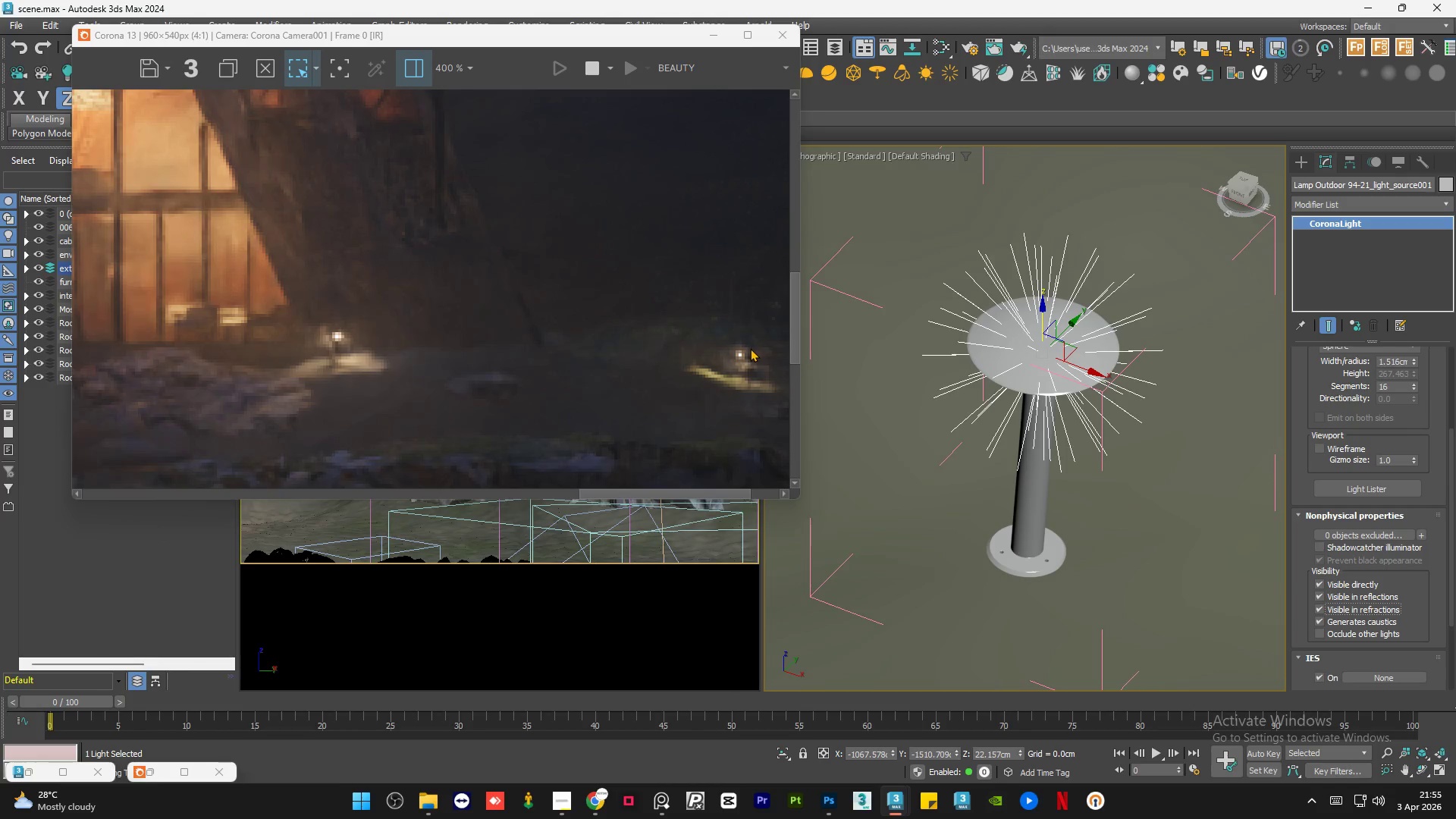 
scroll: coordinate [750, 348], scroll_direction: down, amount: 2.0
 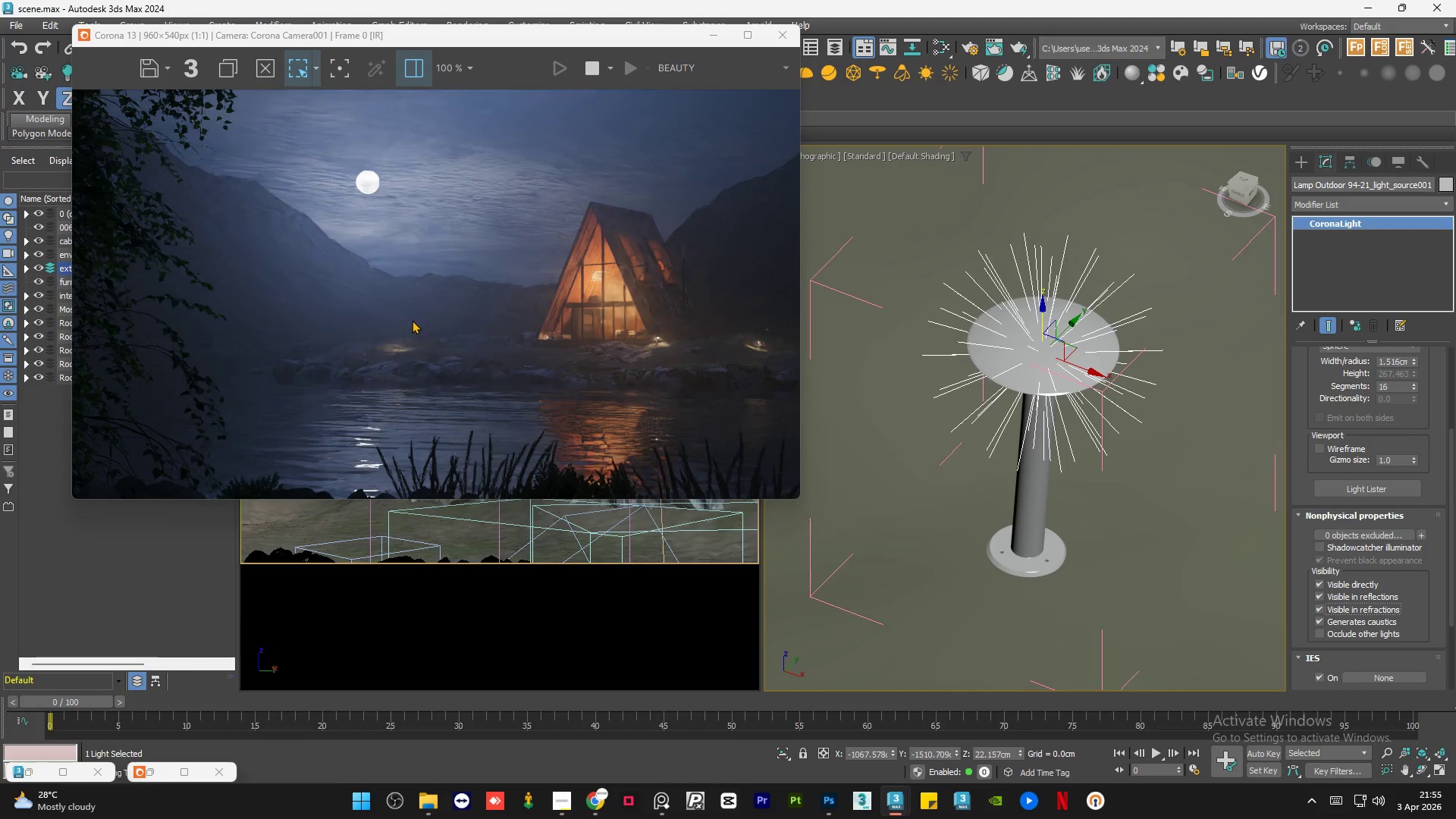 
scroll: coordinate [405, 350], scroll_direction: up, amount: 3.0
 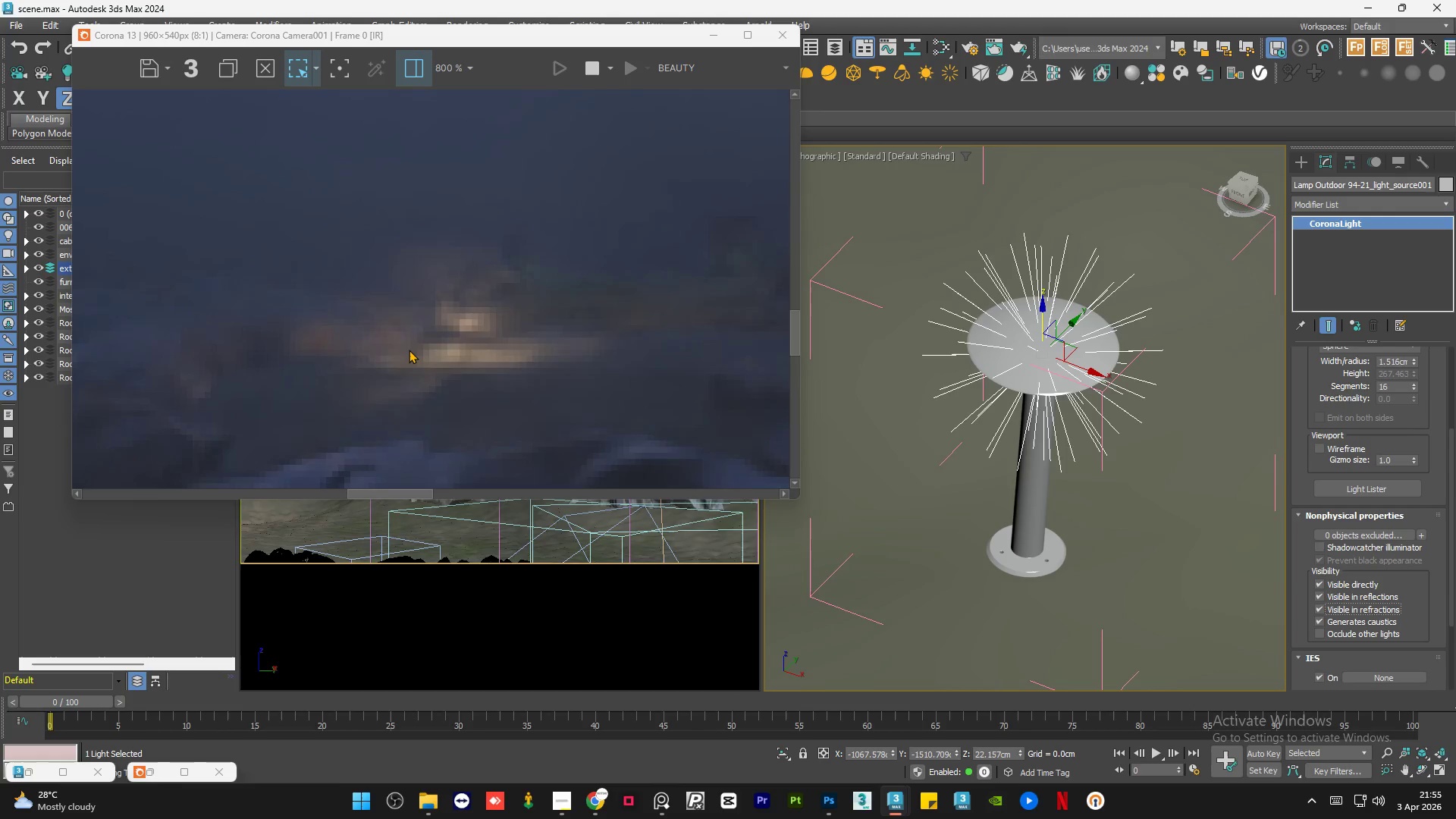 
scroll: coordinate [409, 350], scroll_direction: down, amount: 2.0
 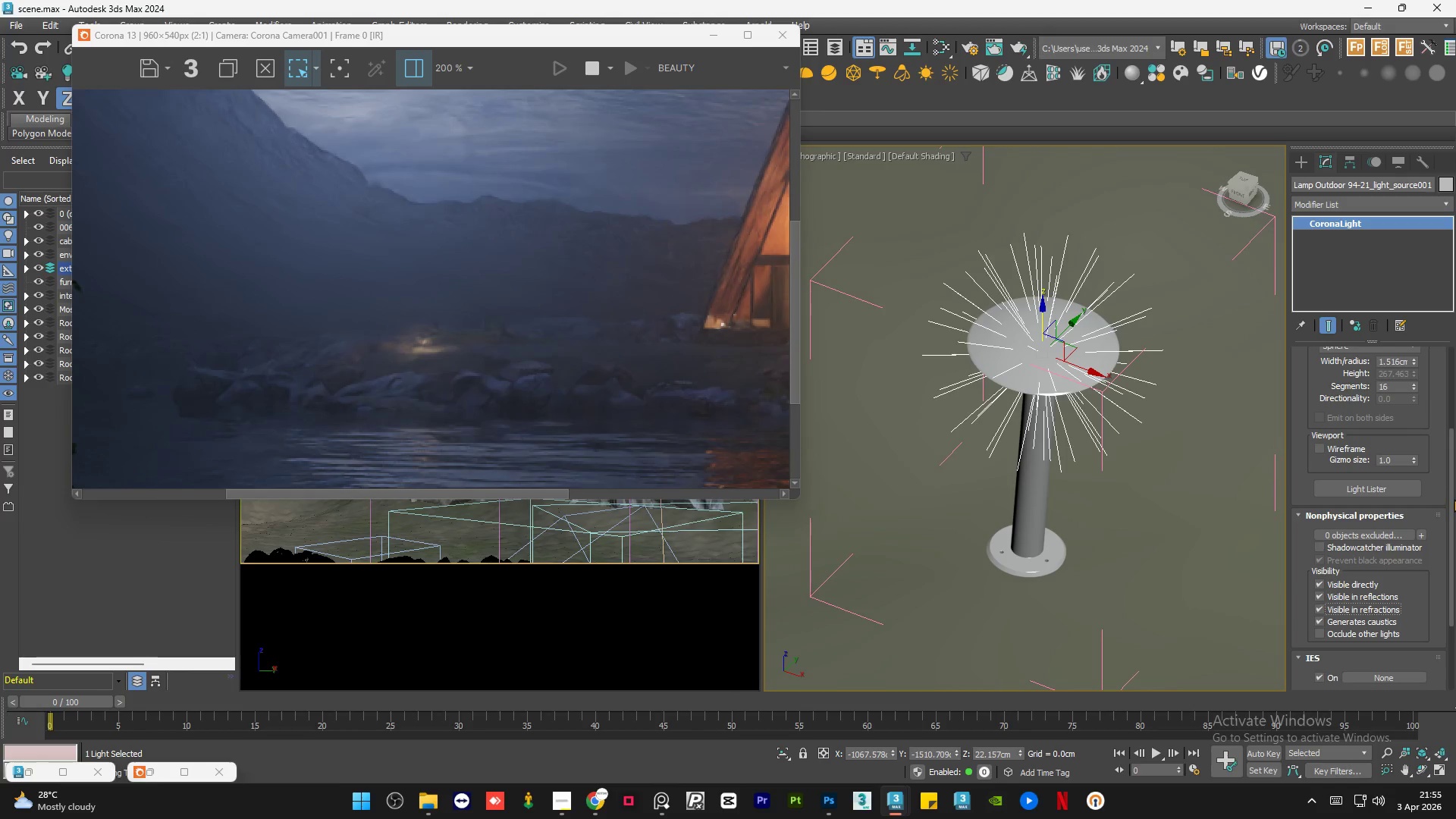 
left_click_drag(start_coordinate=[1452, 495], to_coordinate=[1453, 322])
 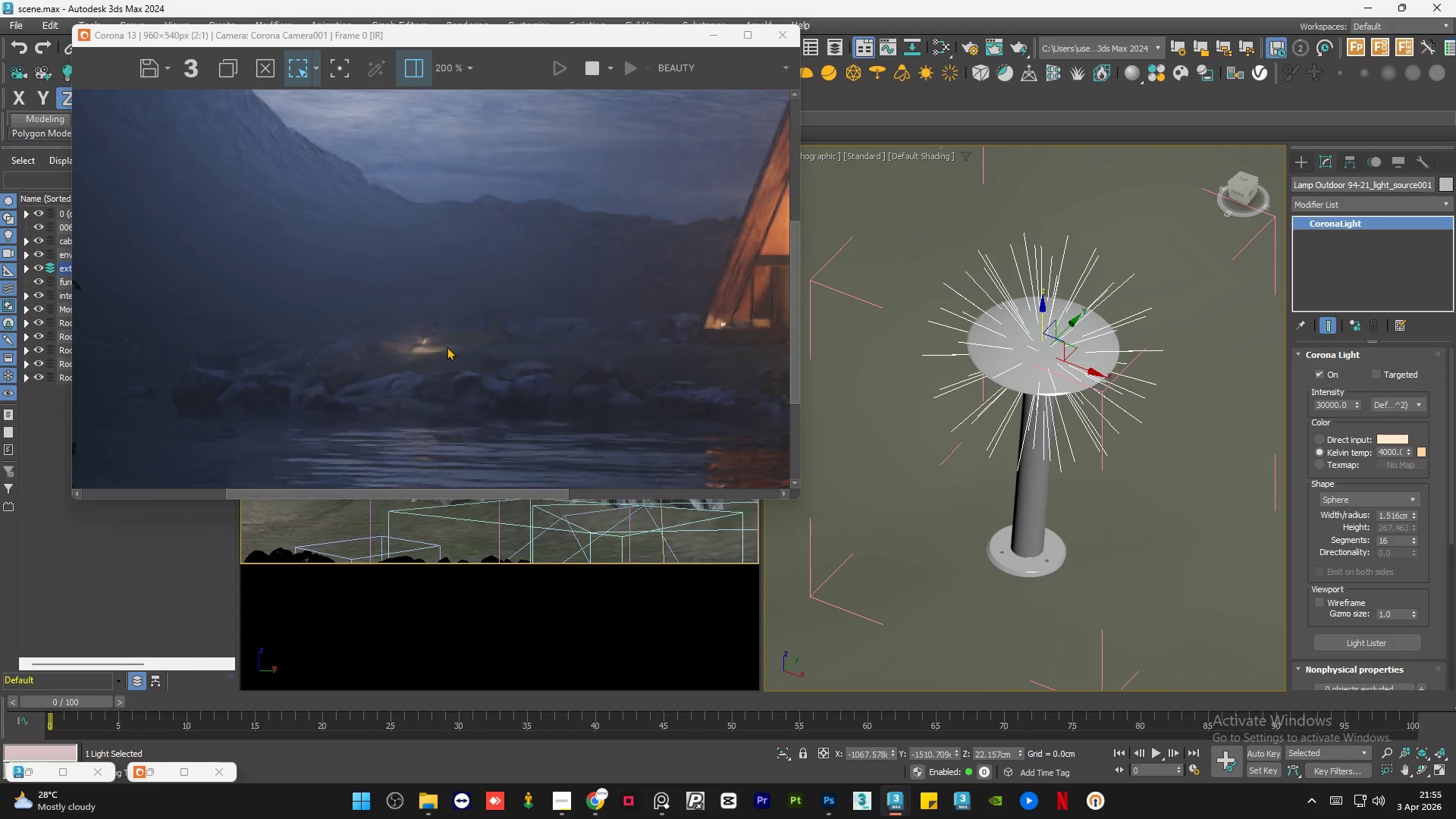 
scroll: coordinate [447, 347], scroll_direction: down, amount: 1.0
 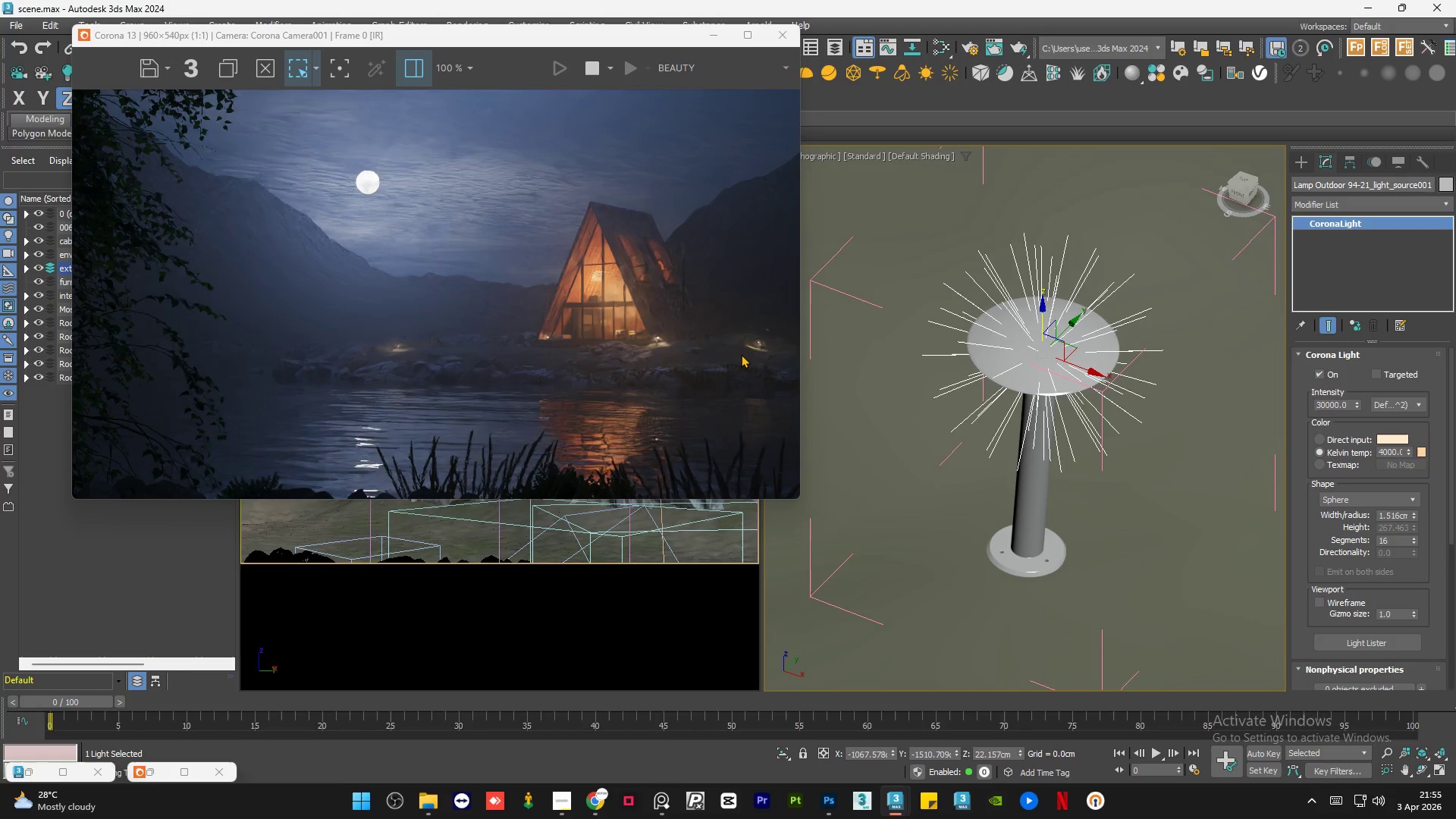 
scroll: coordinate [742, 354], scroll_direction: up, amount: 2.0
 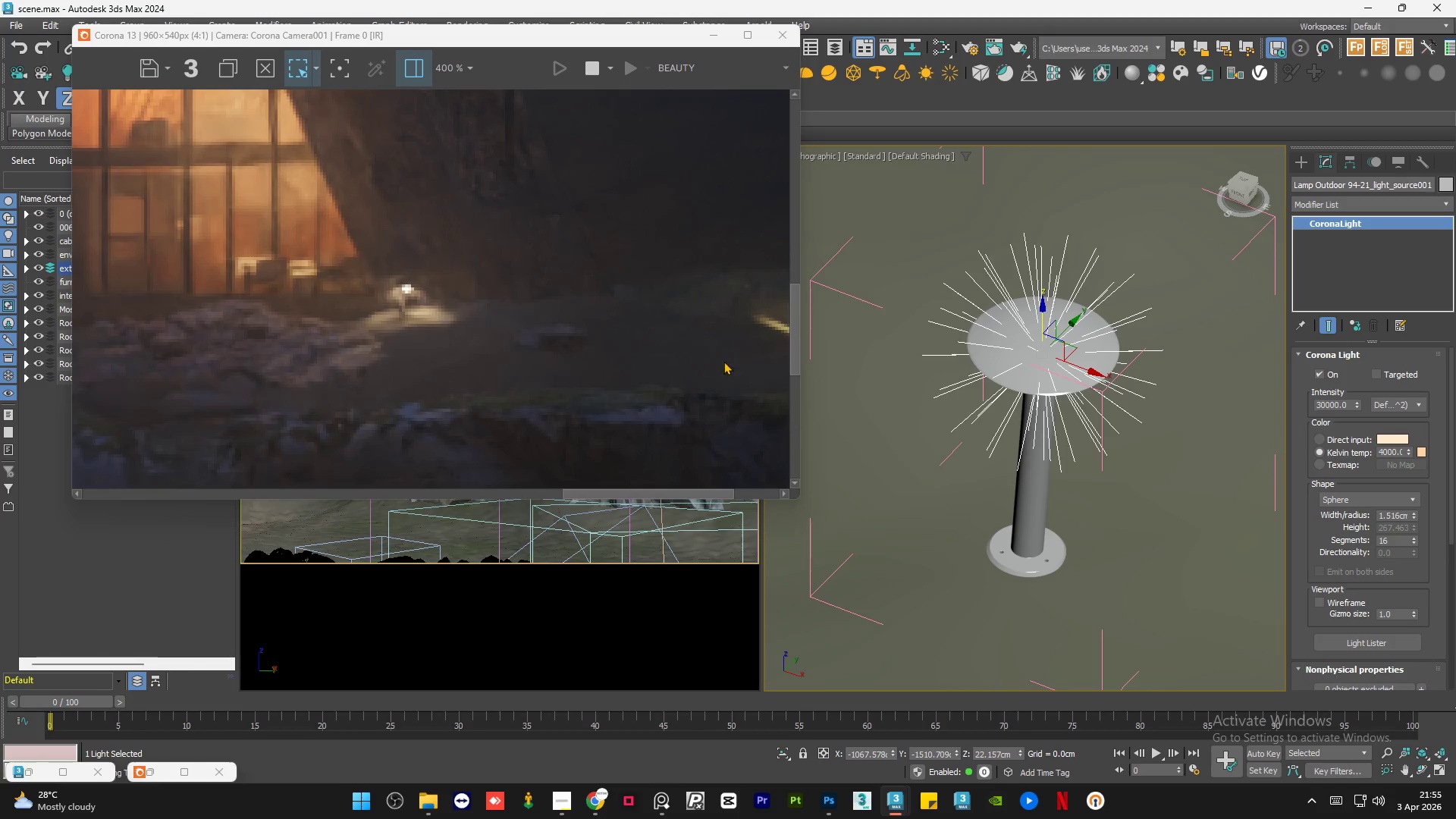 
scroll: coordinate [699, 366], scroll_direction: down, amount: 2.0
 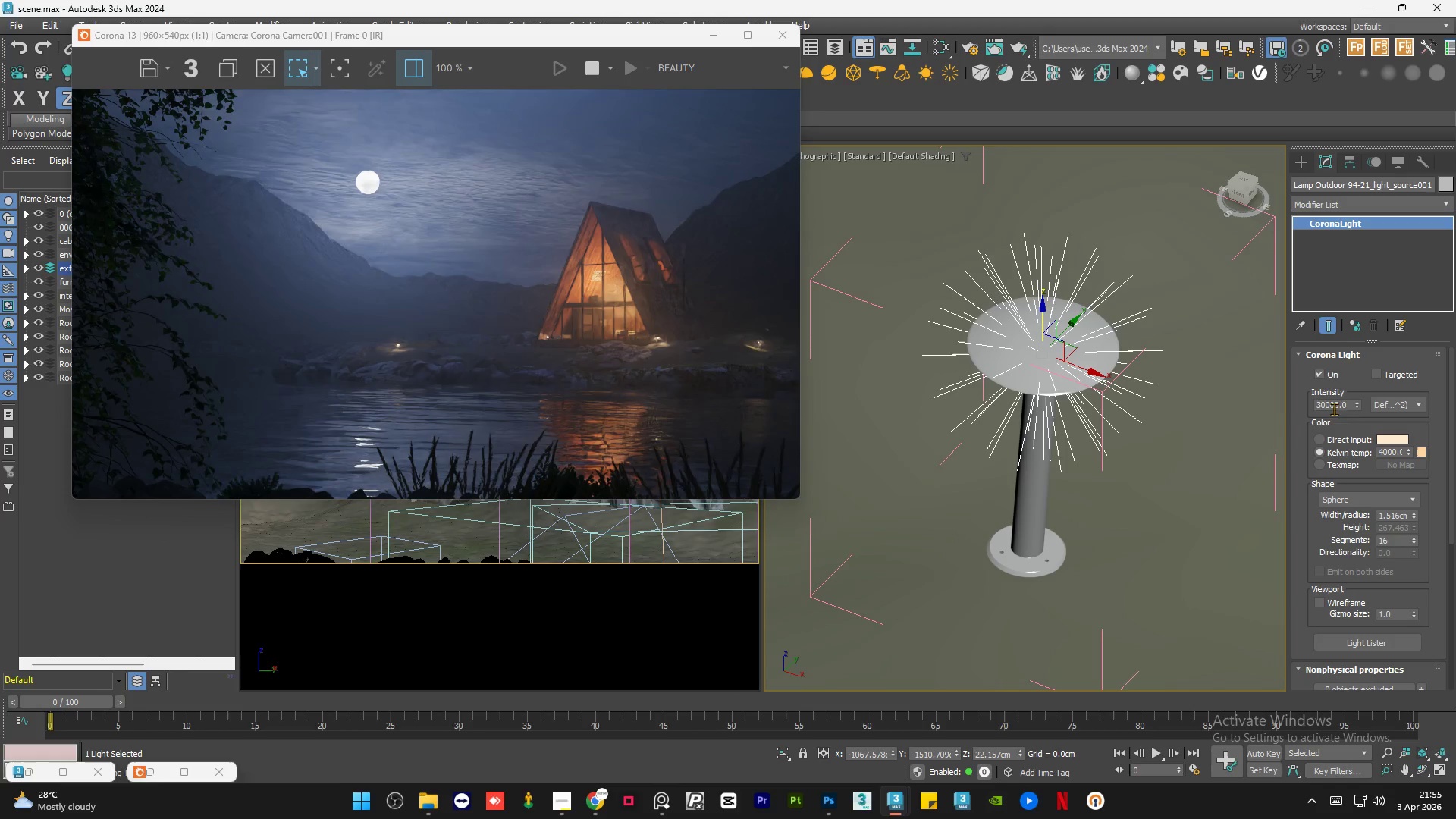 
left_click([1320, 403])
 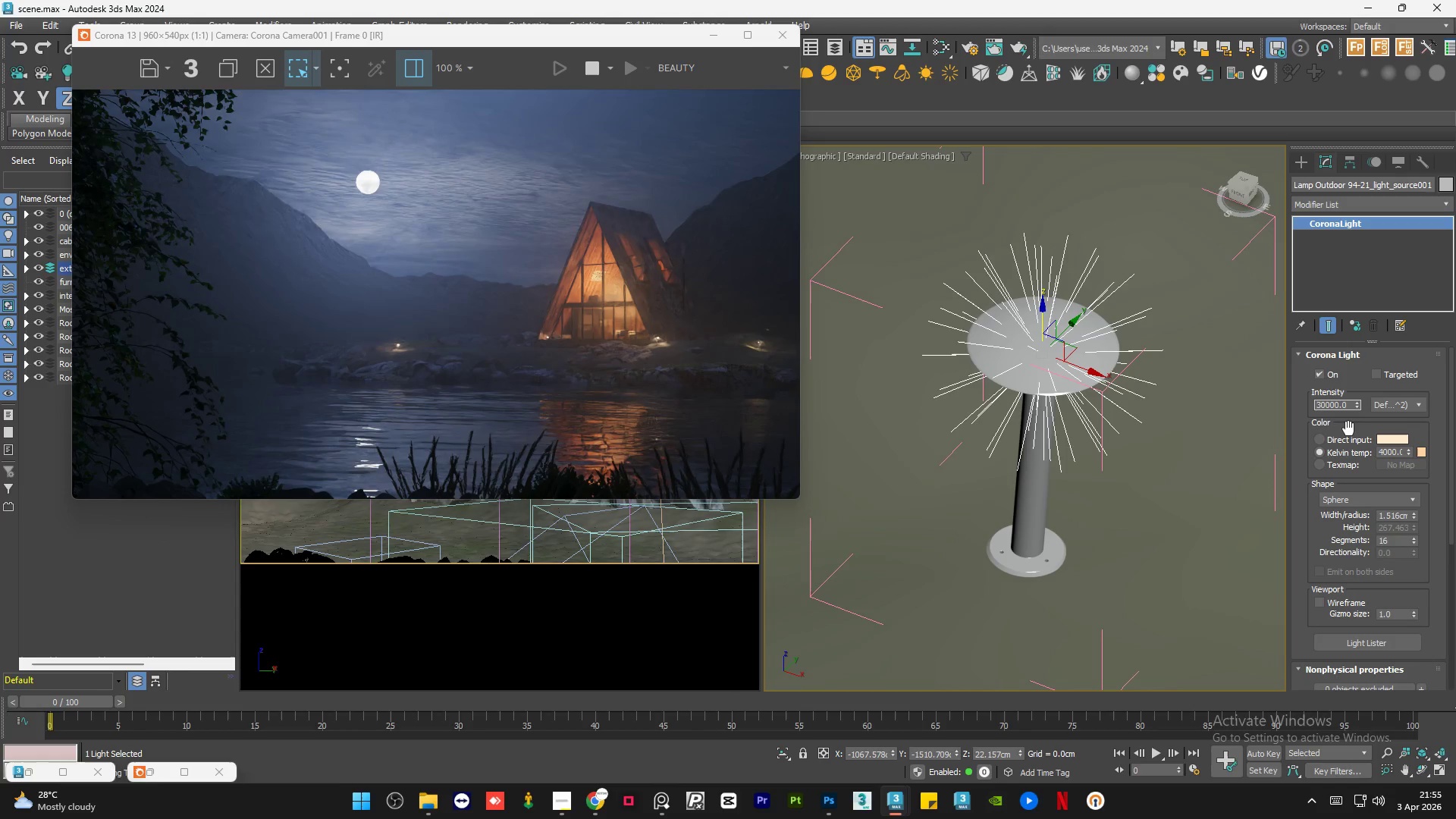 
key(Backspace)
 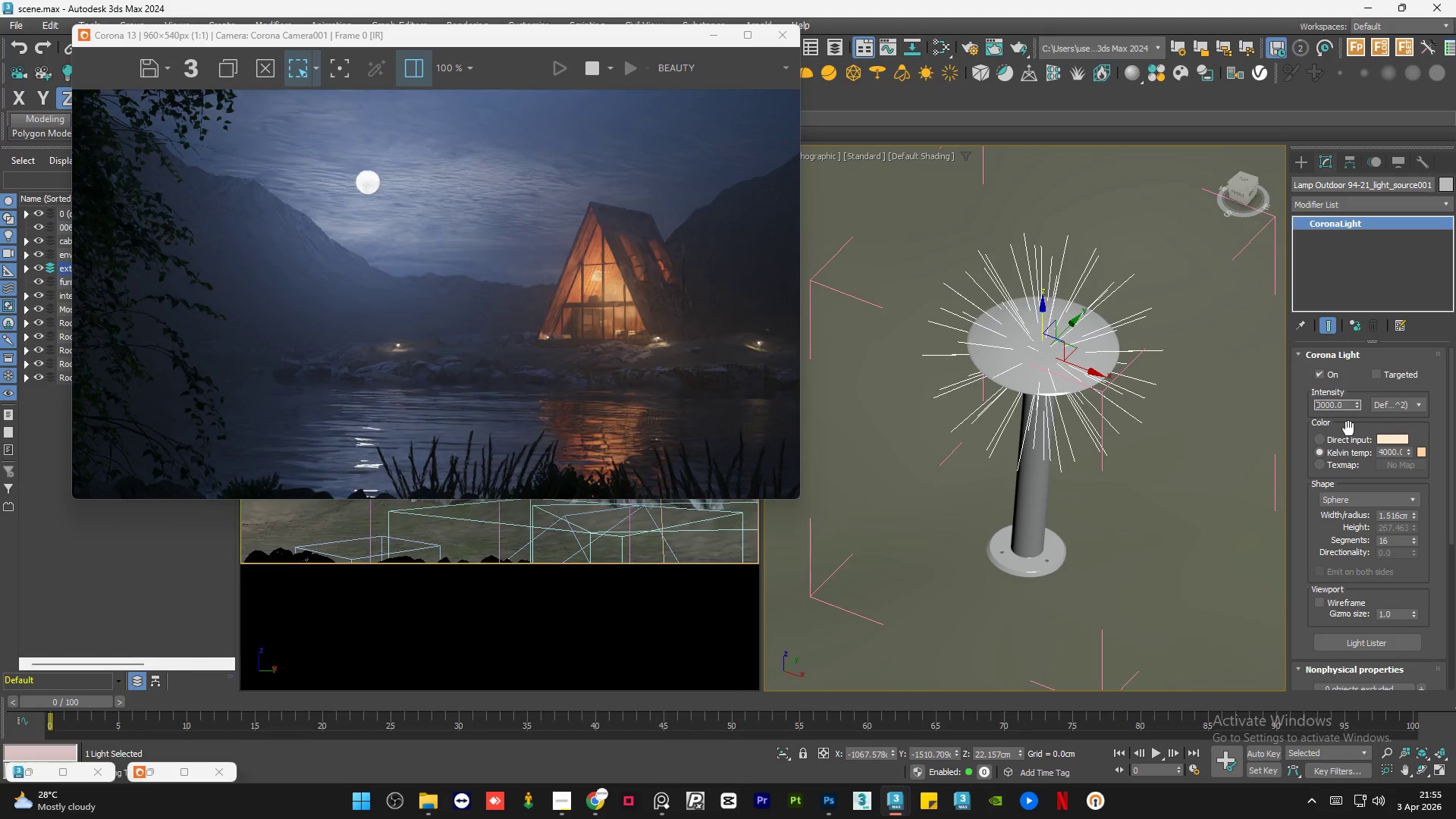 
key(Numpad2)
 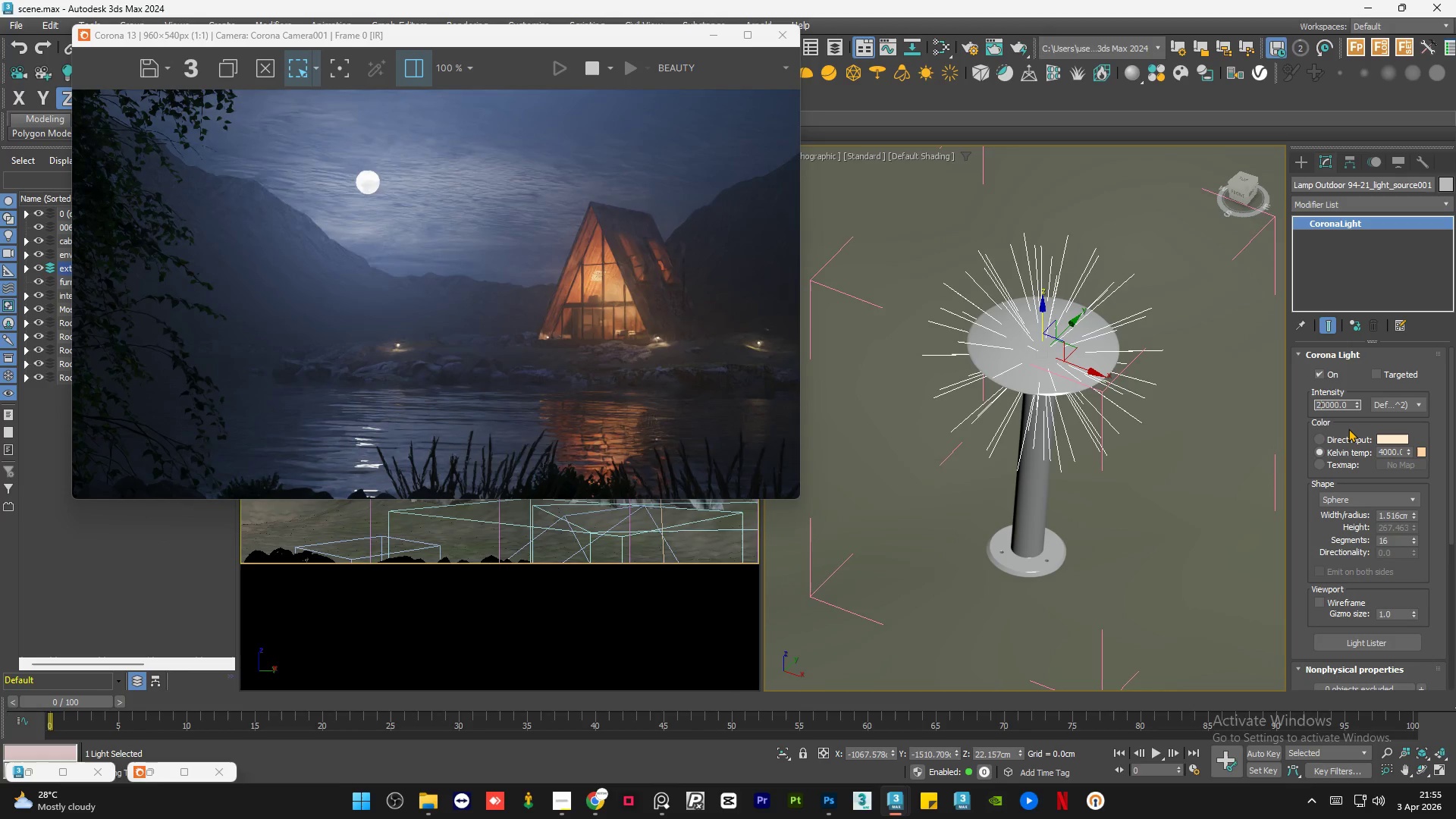 
key(NumpadEnter)
 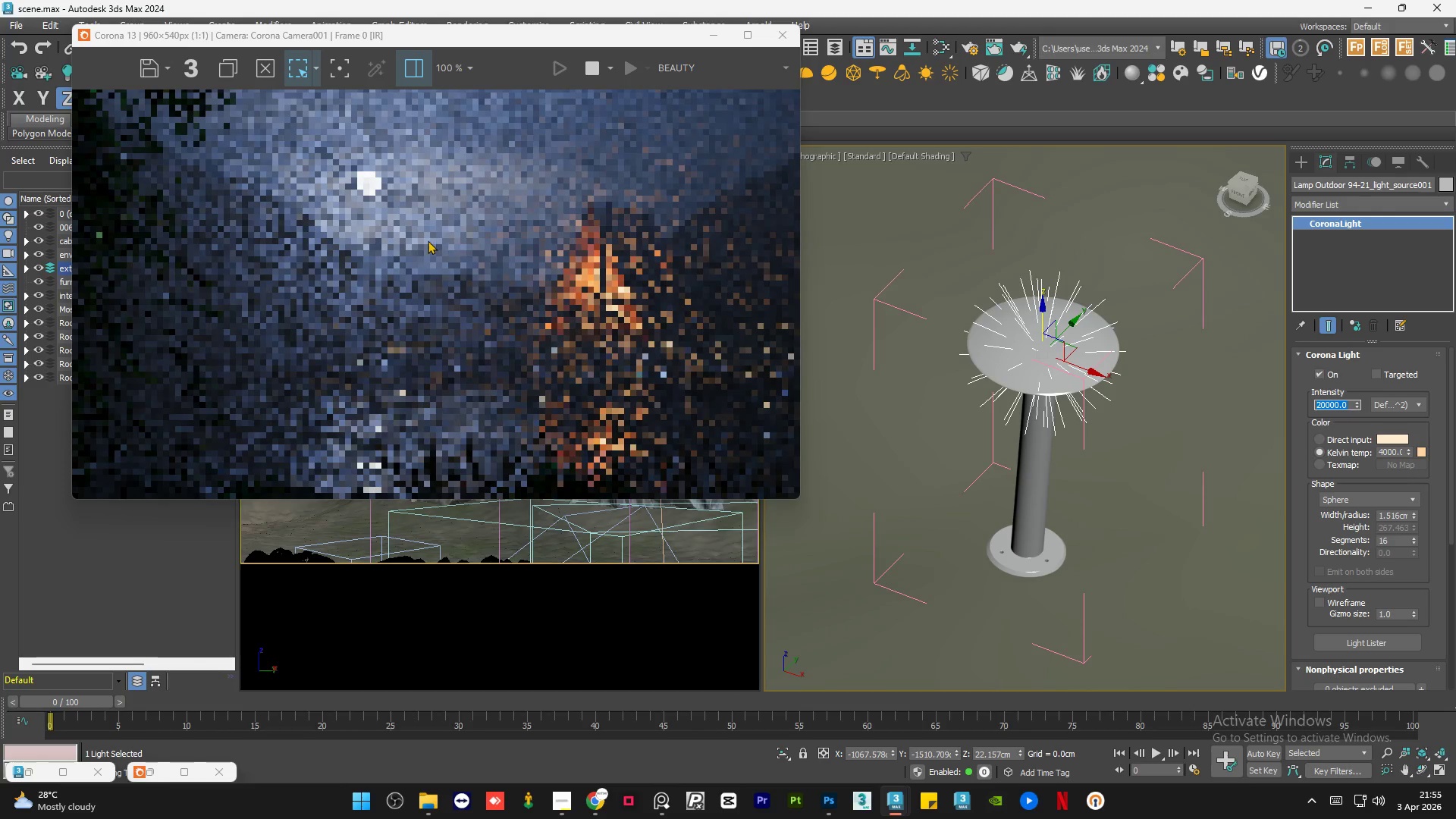 
scroll: coordinate [425, 243], scroll_direction: down, amount: 1.0
 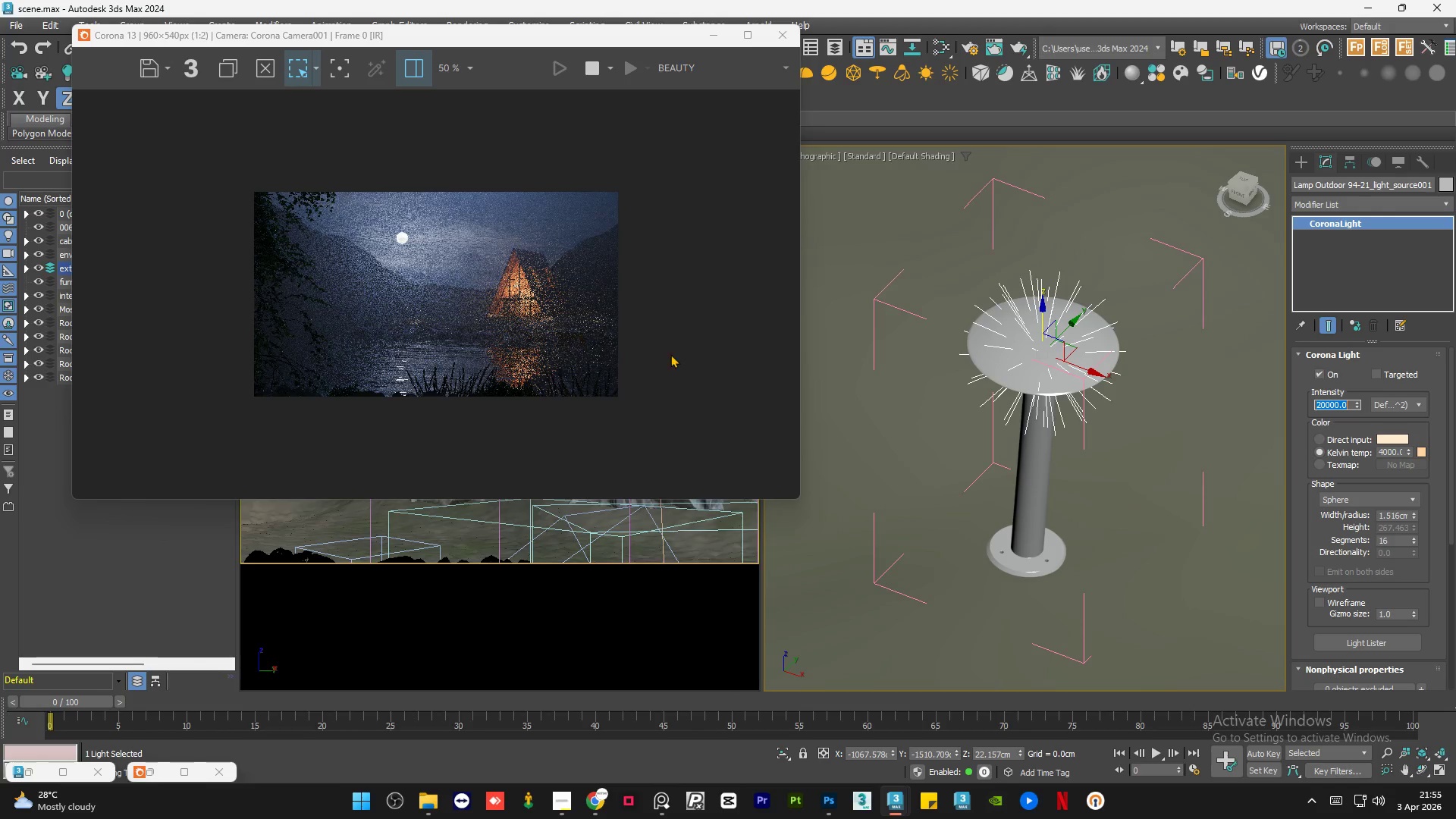 
scroll: coordinate [764, 373], scroll_direction: up, amount: 2.0
 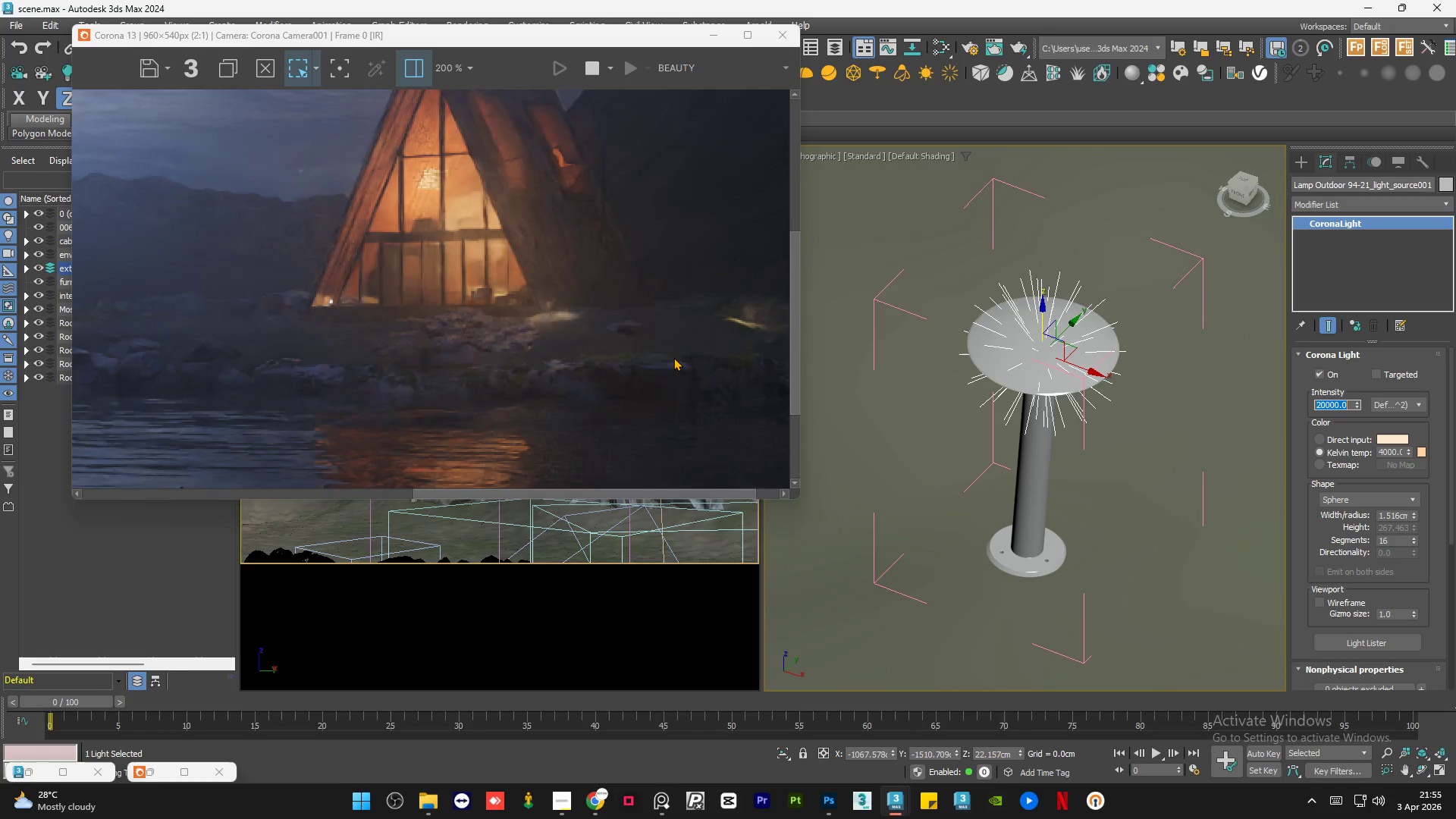 
scroll: coordinate [673, 357], scroll_direction: down, amount: 1.0
 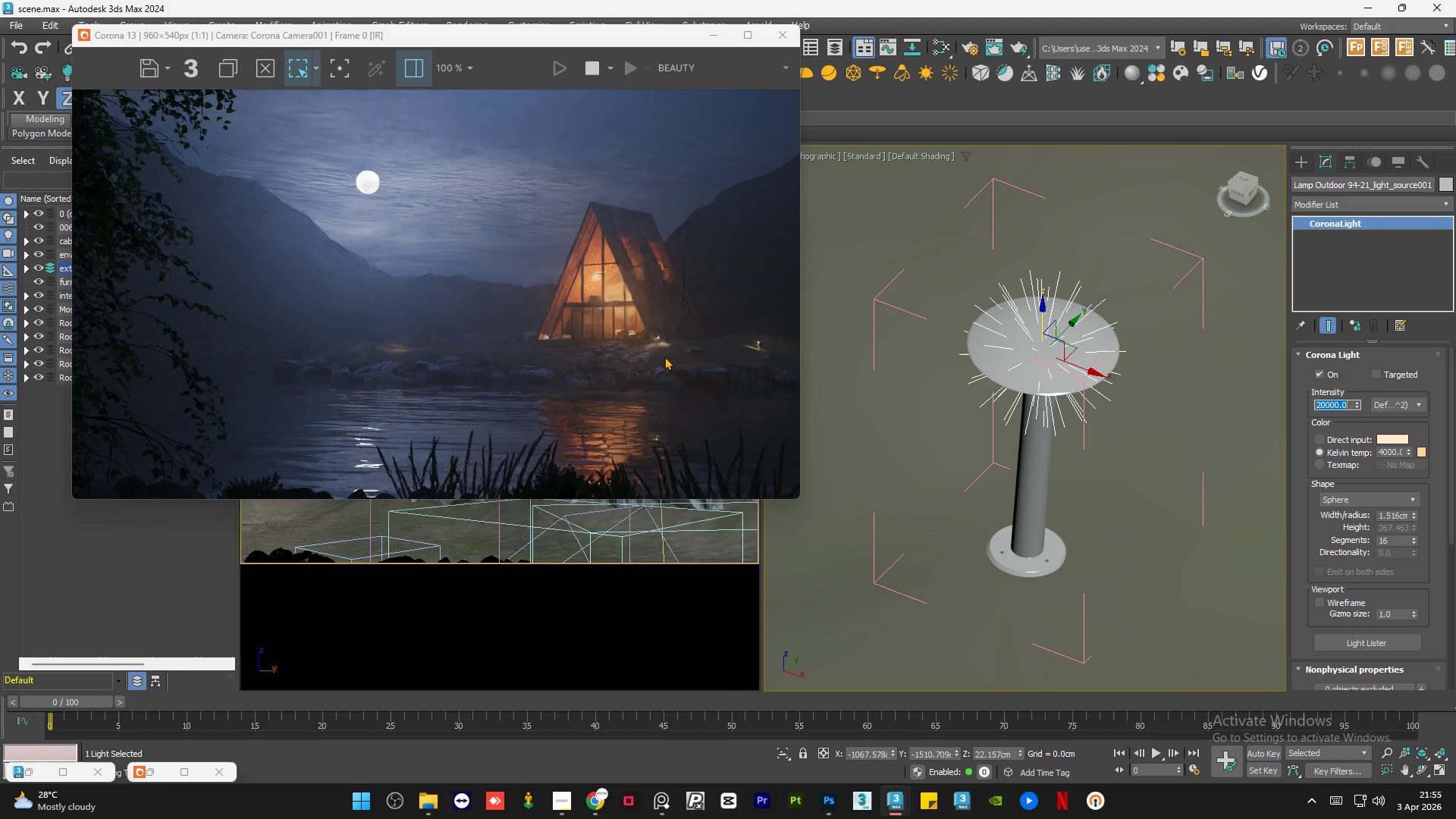 
scroll: coordinate [386, 378], scroll_direction: up, amount: 3.0
 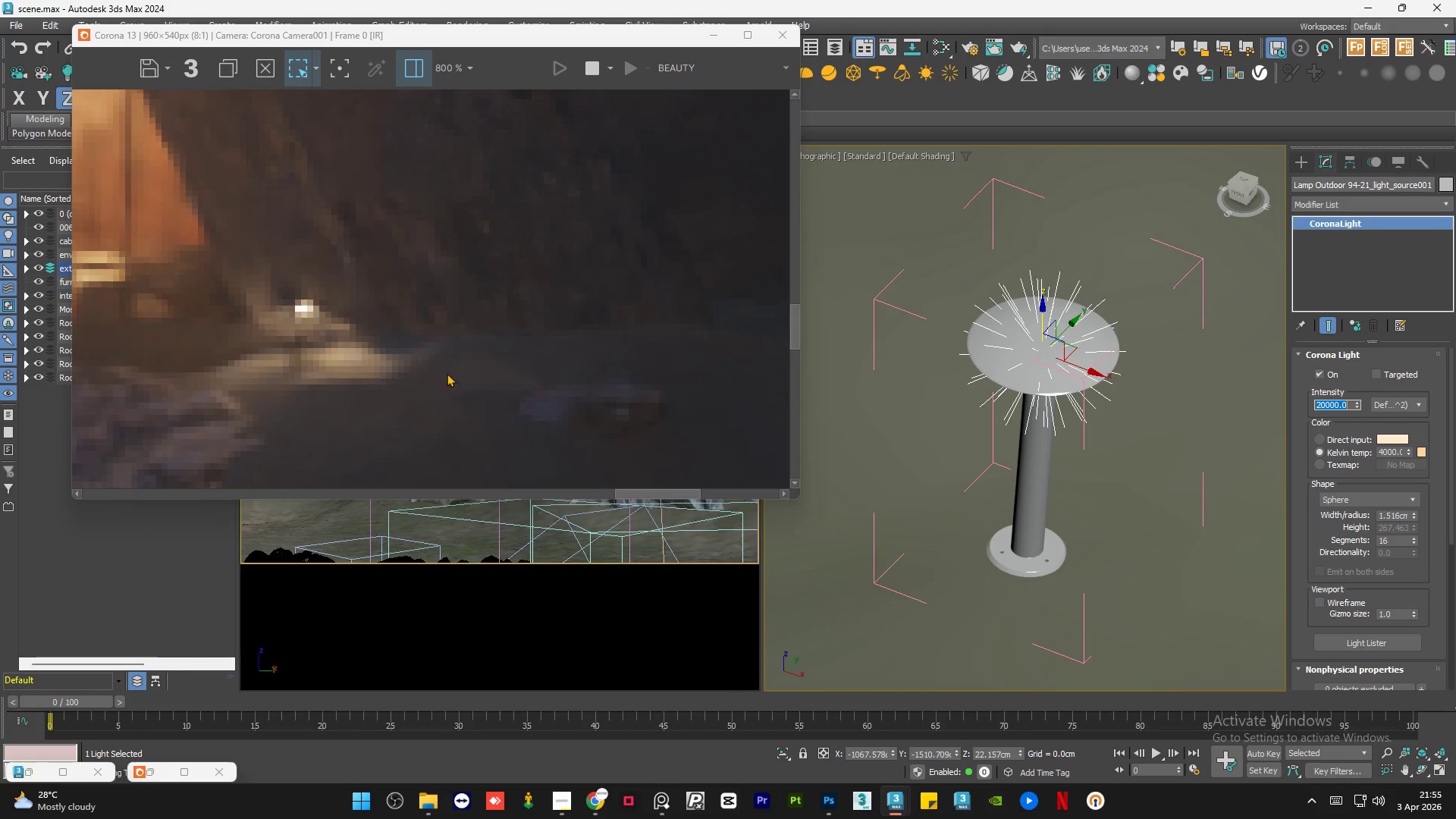 
scroll: coordinate [493, 379], scroll_direction: down, amount: 1.0
 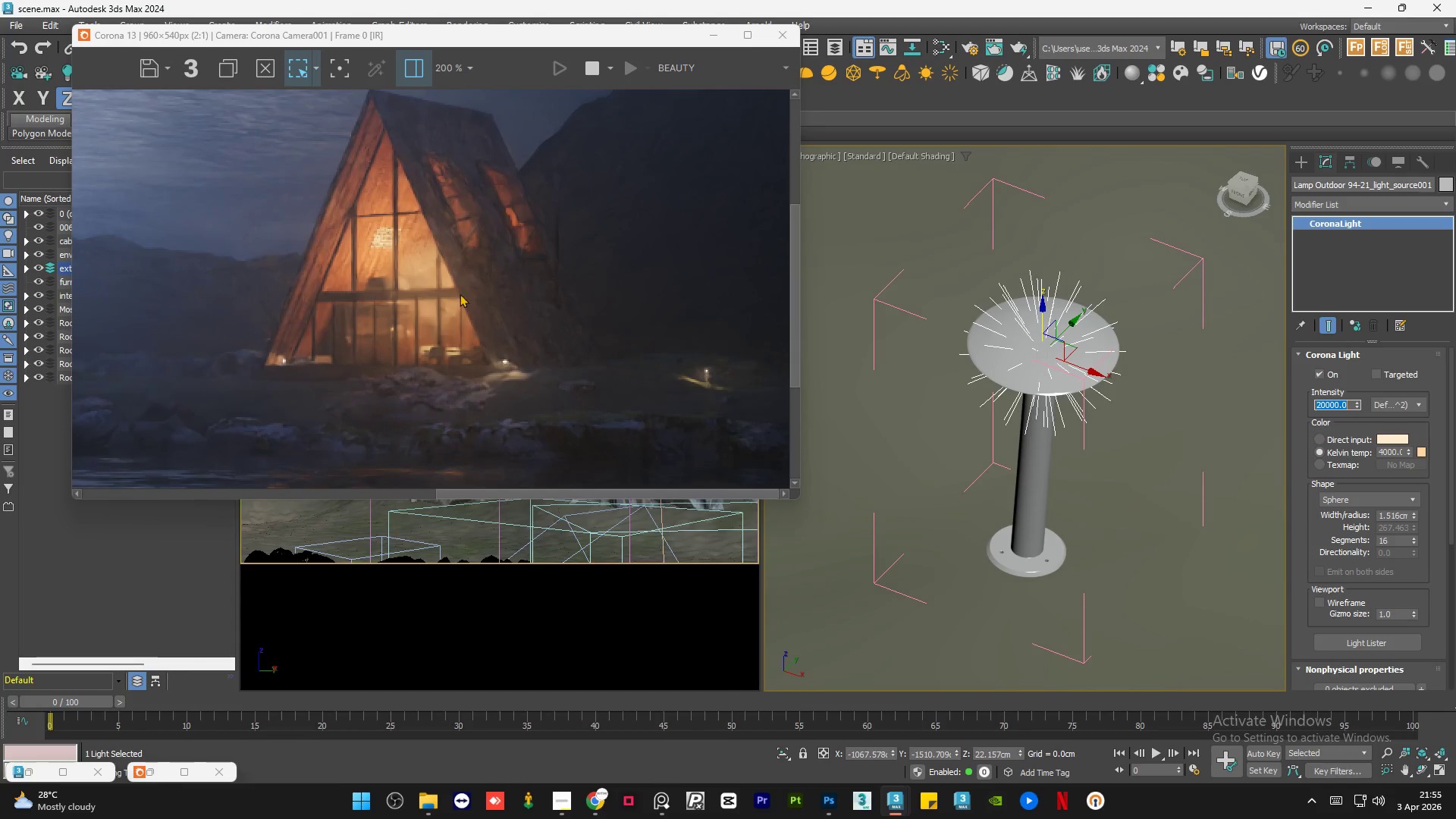 
scroll: coordinate [467, 261], scroll_direction: up, amount: 2.0
 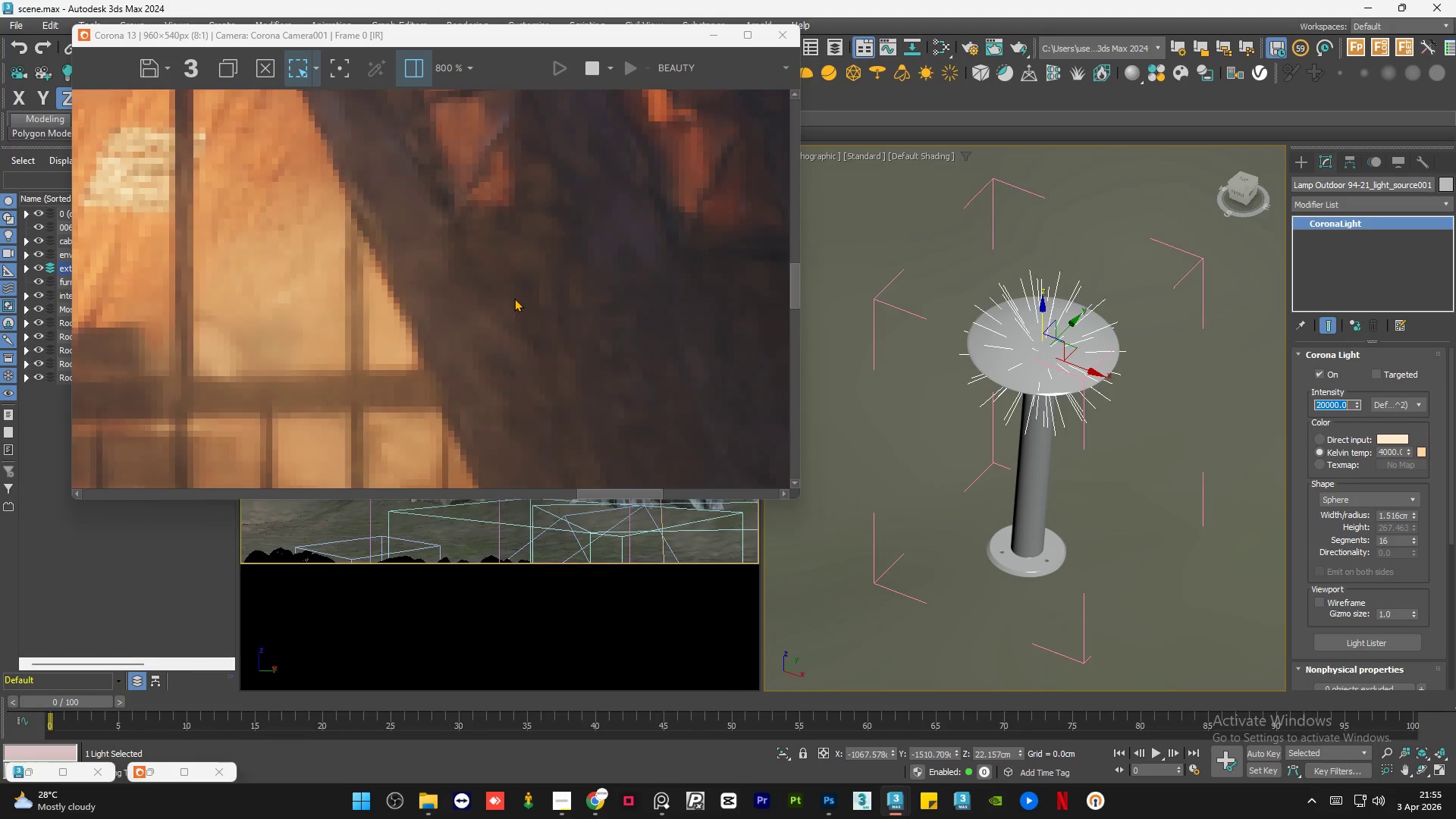 
scroll: coordinate [514, 298], scroll_direction: down, amount: 1.0
 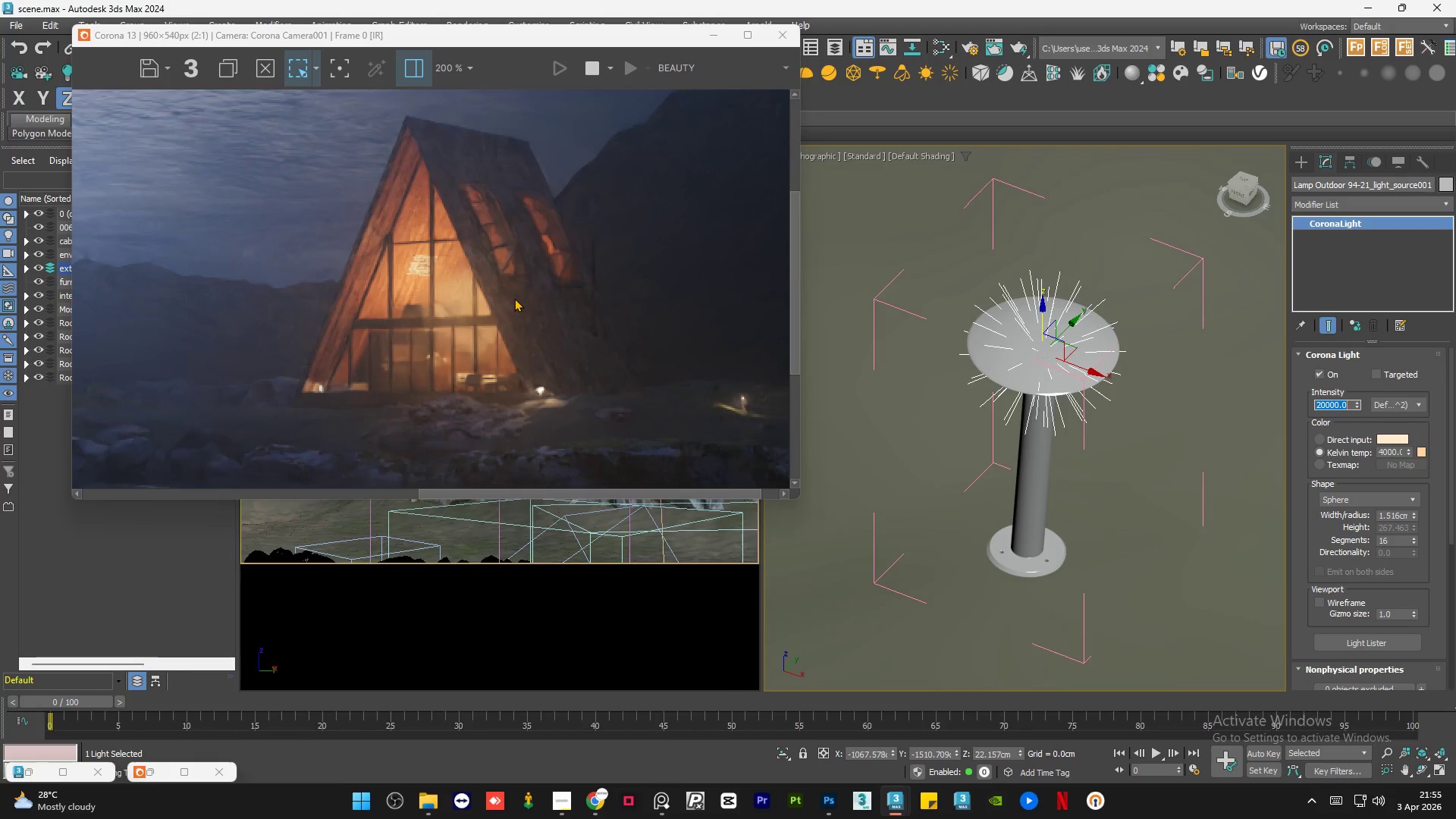 
scroll: coordinate [436, 127], scroll_direction: up, amount: 1.0
 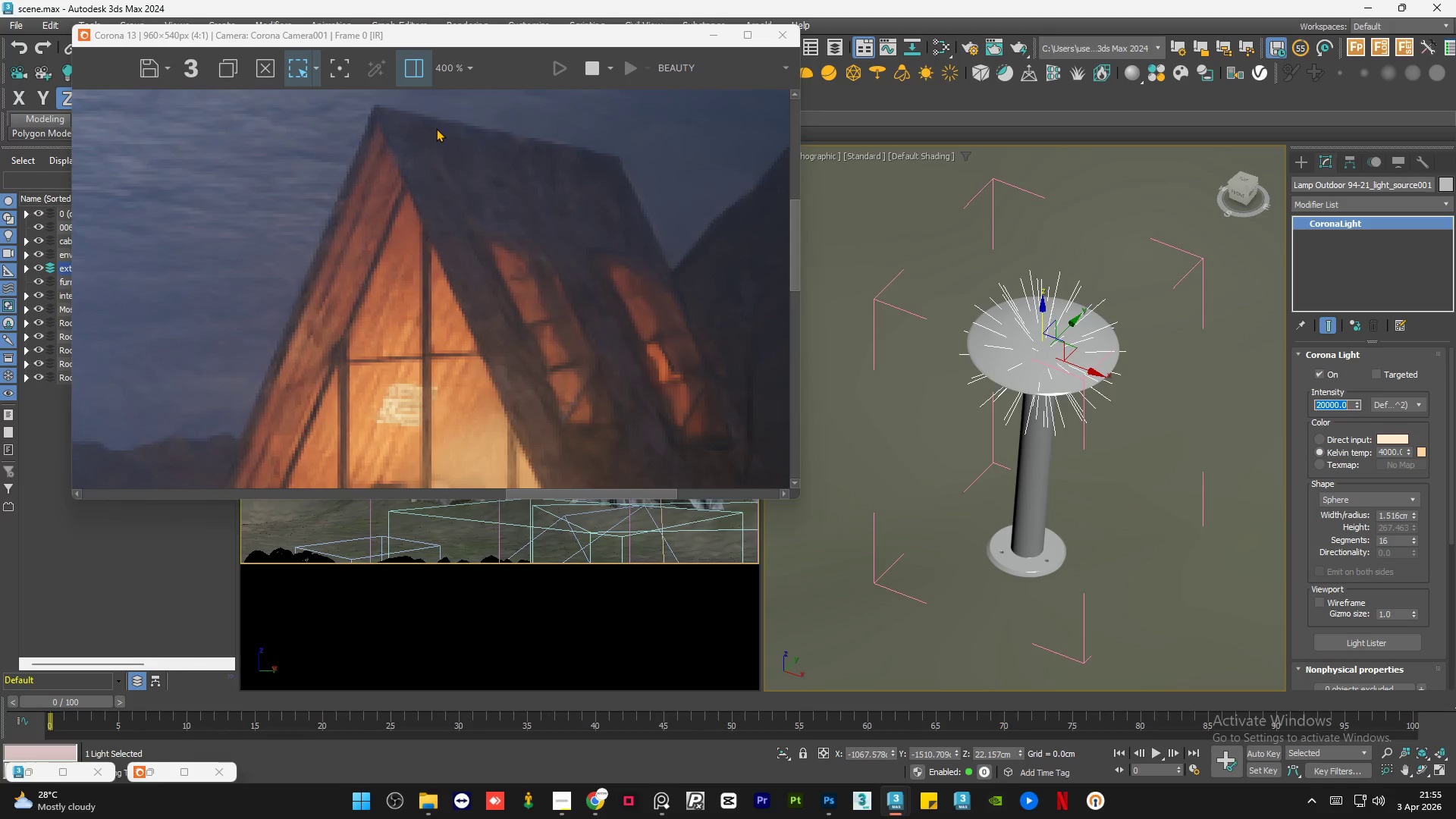 
scroll: coordinate [436, 128], scroll_direction: down, amount: 1.0
 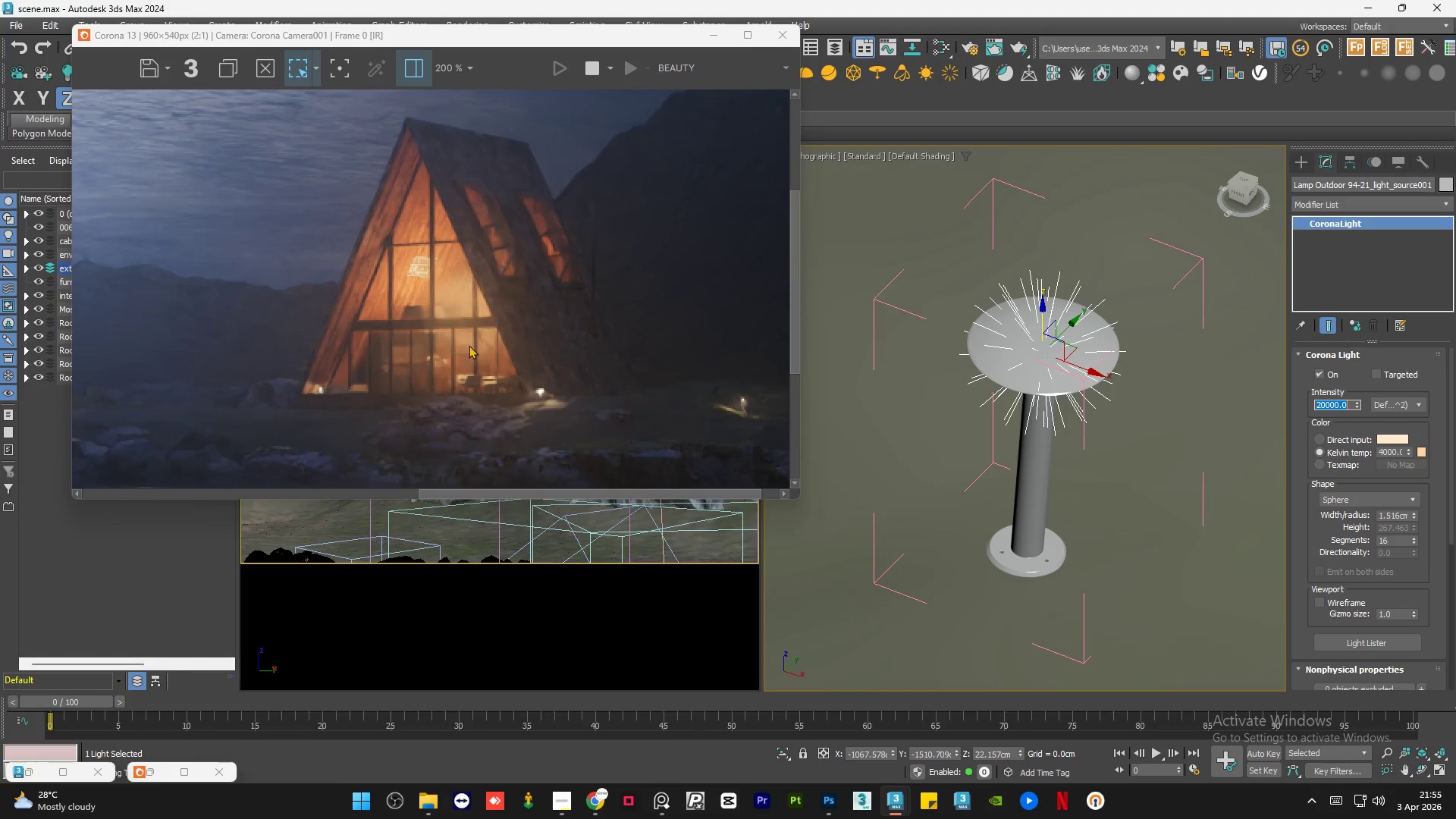 
scroll: coordinate [472, 372], scroll_direction: up, amount: 1.0
 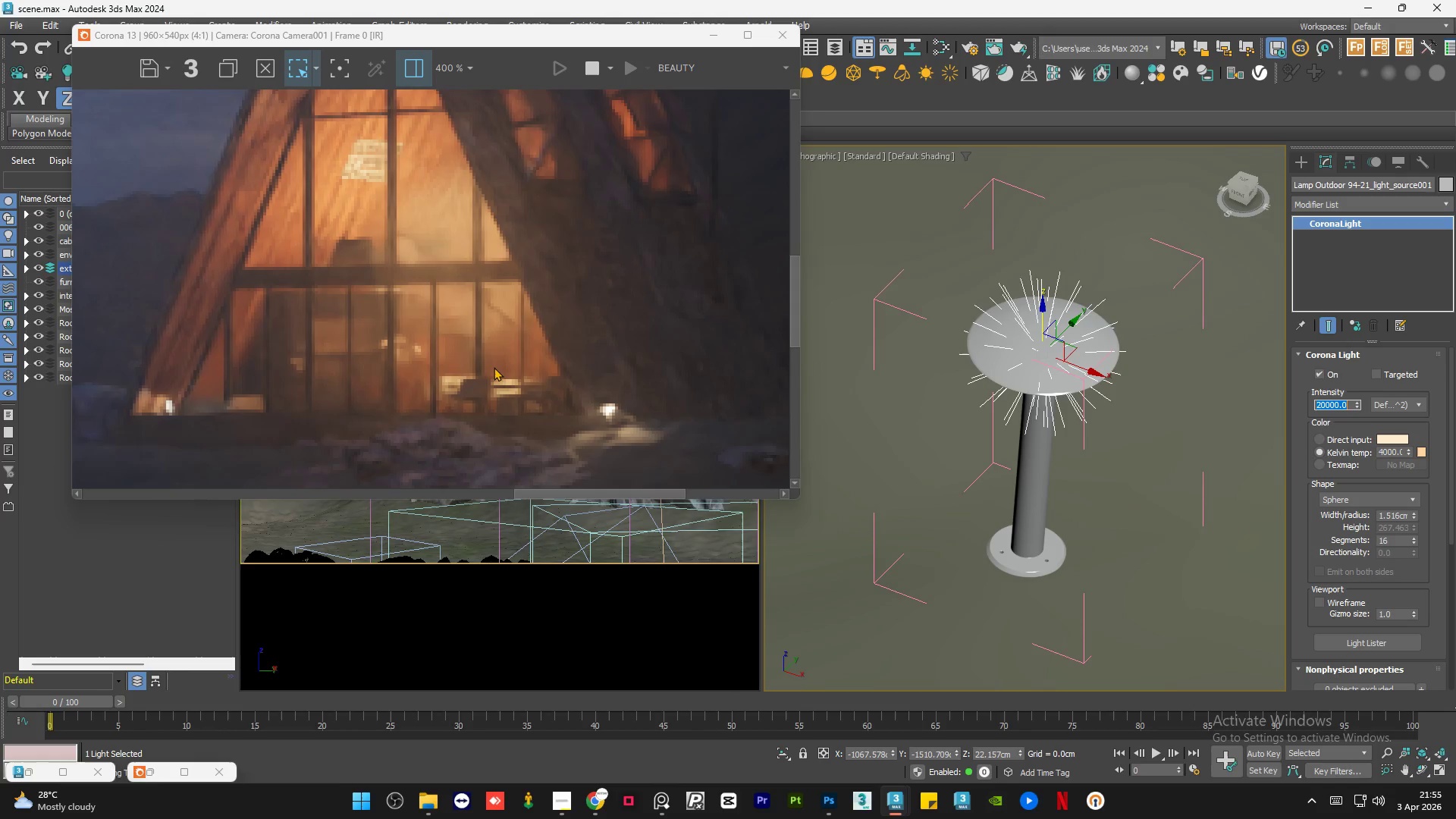 
scroll: coordinate [494, 367], scroll_direction: down, amount: 1.0
 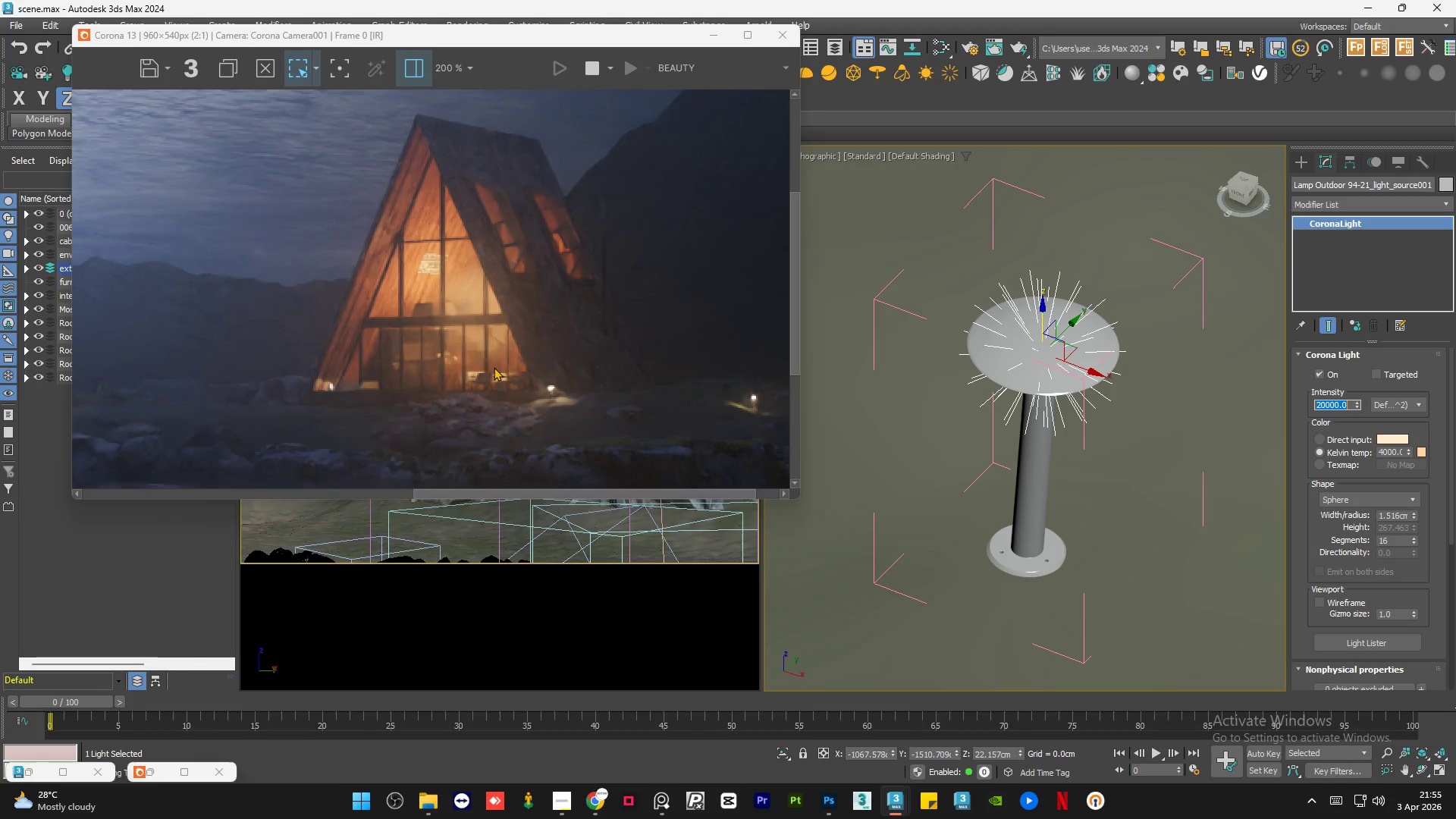 
scroll: coordinate [500, 342], scroll_direction: up, amount: 2.0
 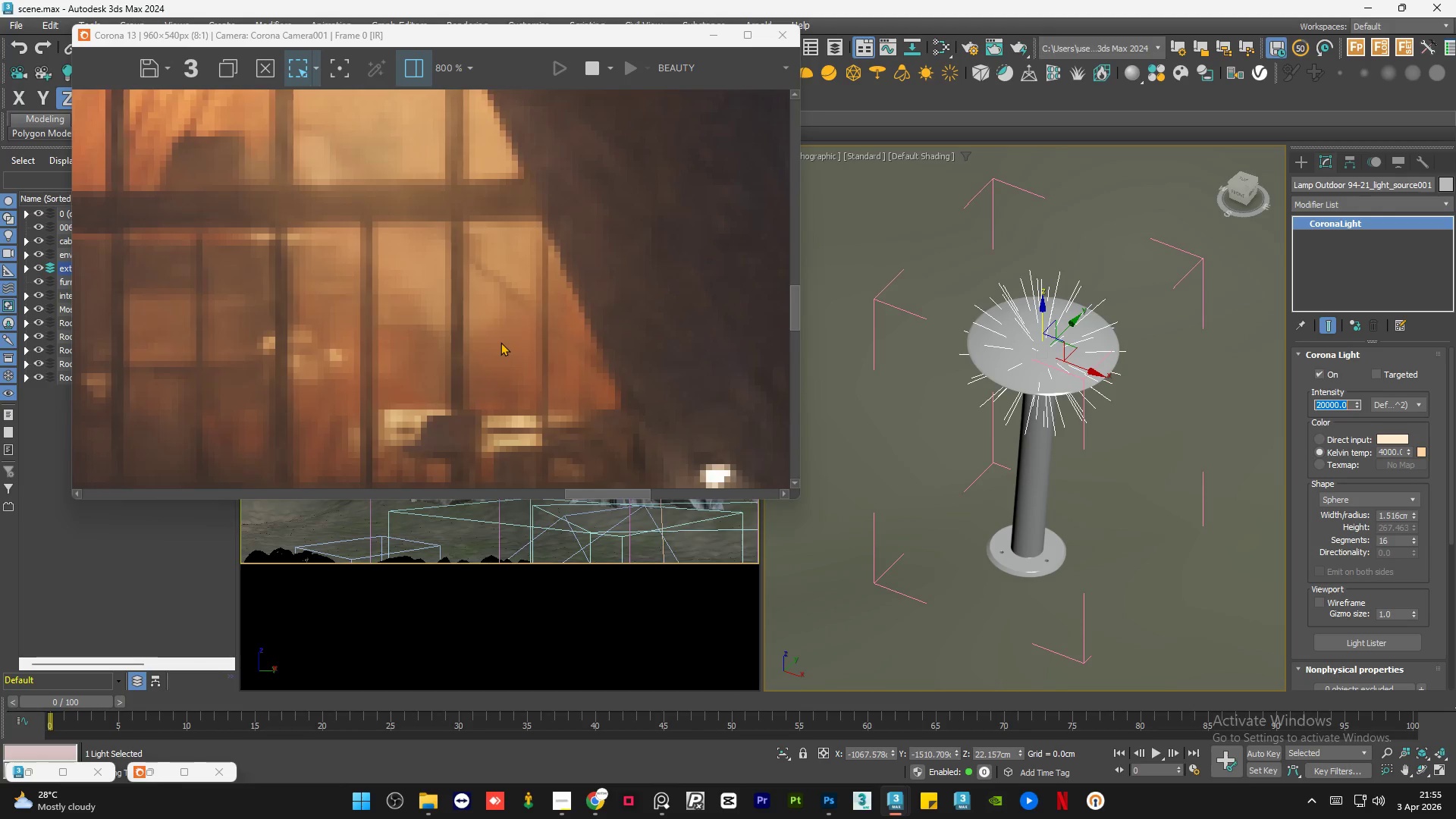 
scroll: coordinate [965, 345], scroll_direction: down, amount: 16.0
 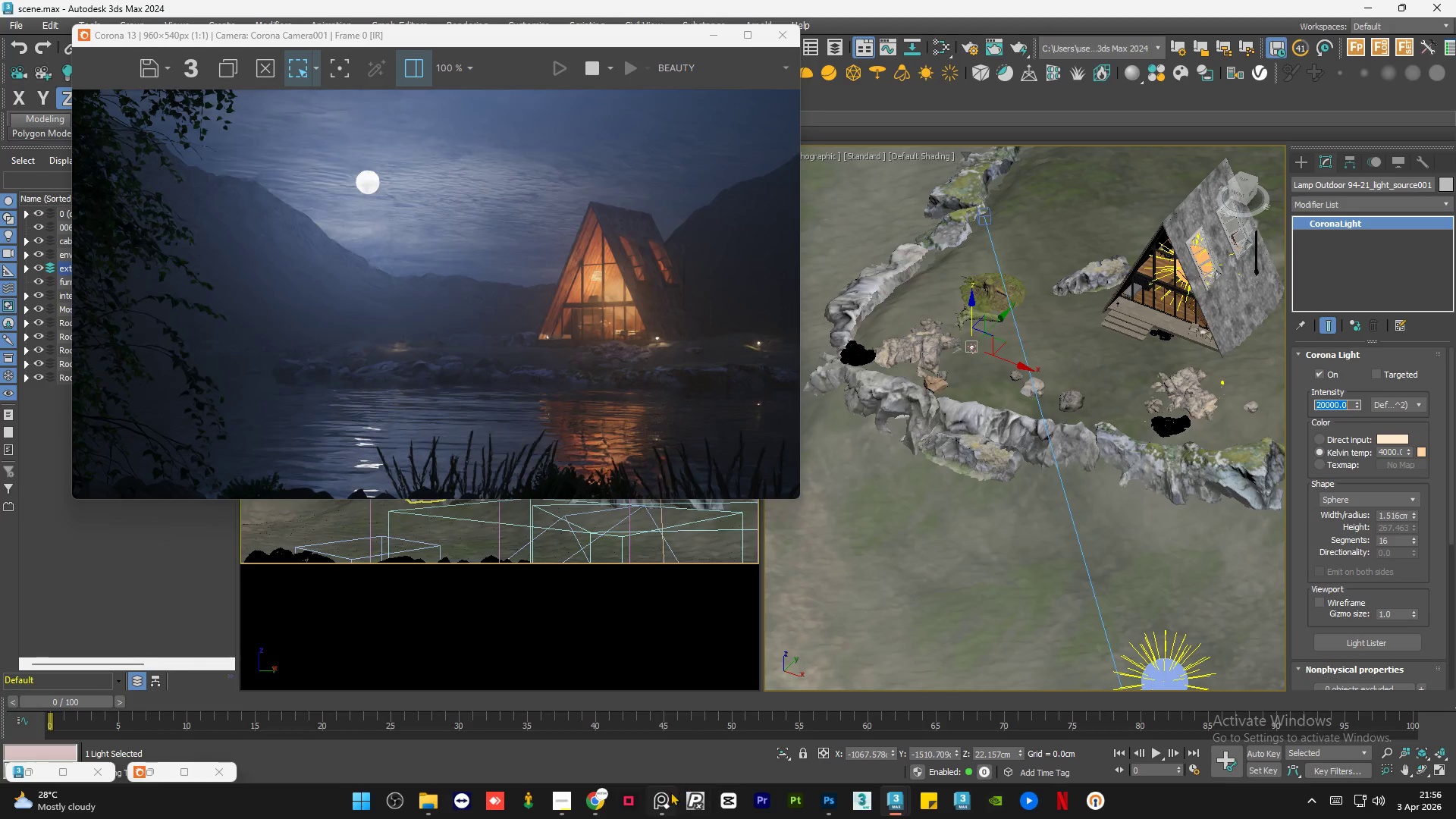 
left_click([662, 800])
 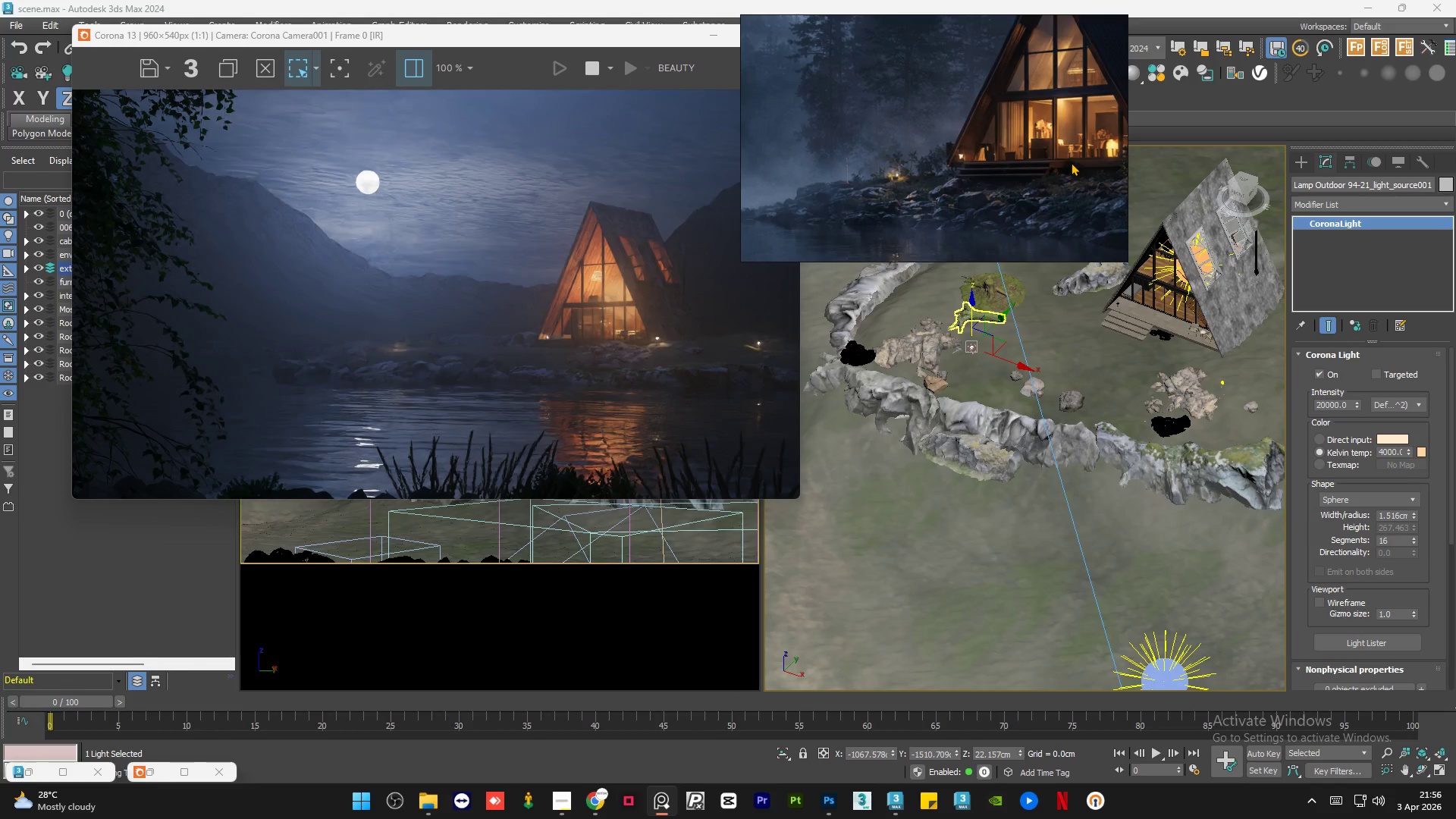 
scroll: coordinate [917, 168], scroll_direction: down, amount: 5.0
 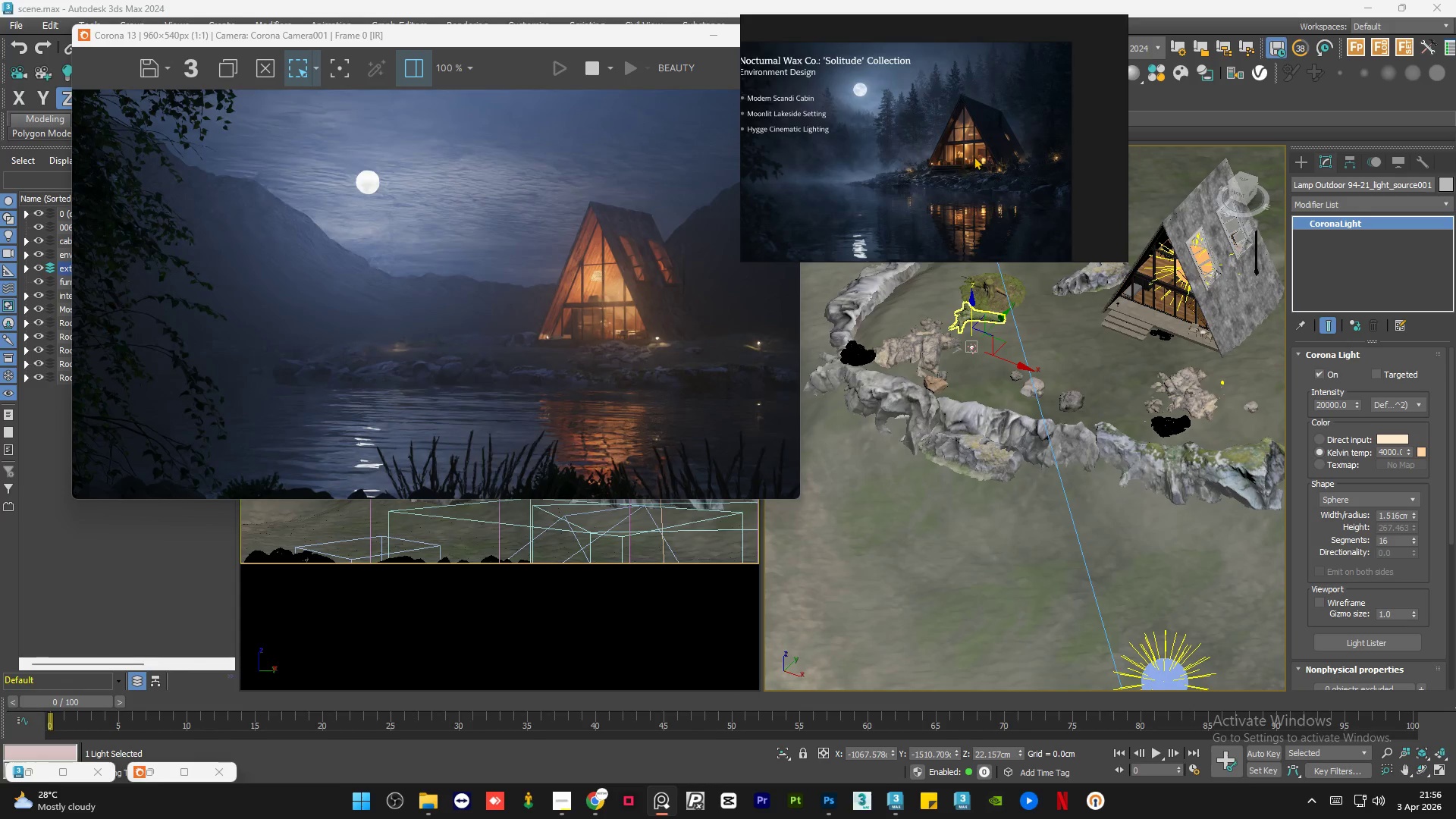 
scroll: coordinate [920, 202], scroll_direction: up, amount: 12.0
 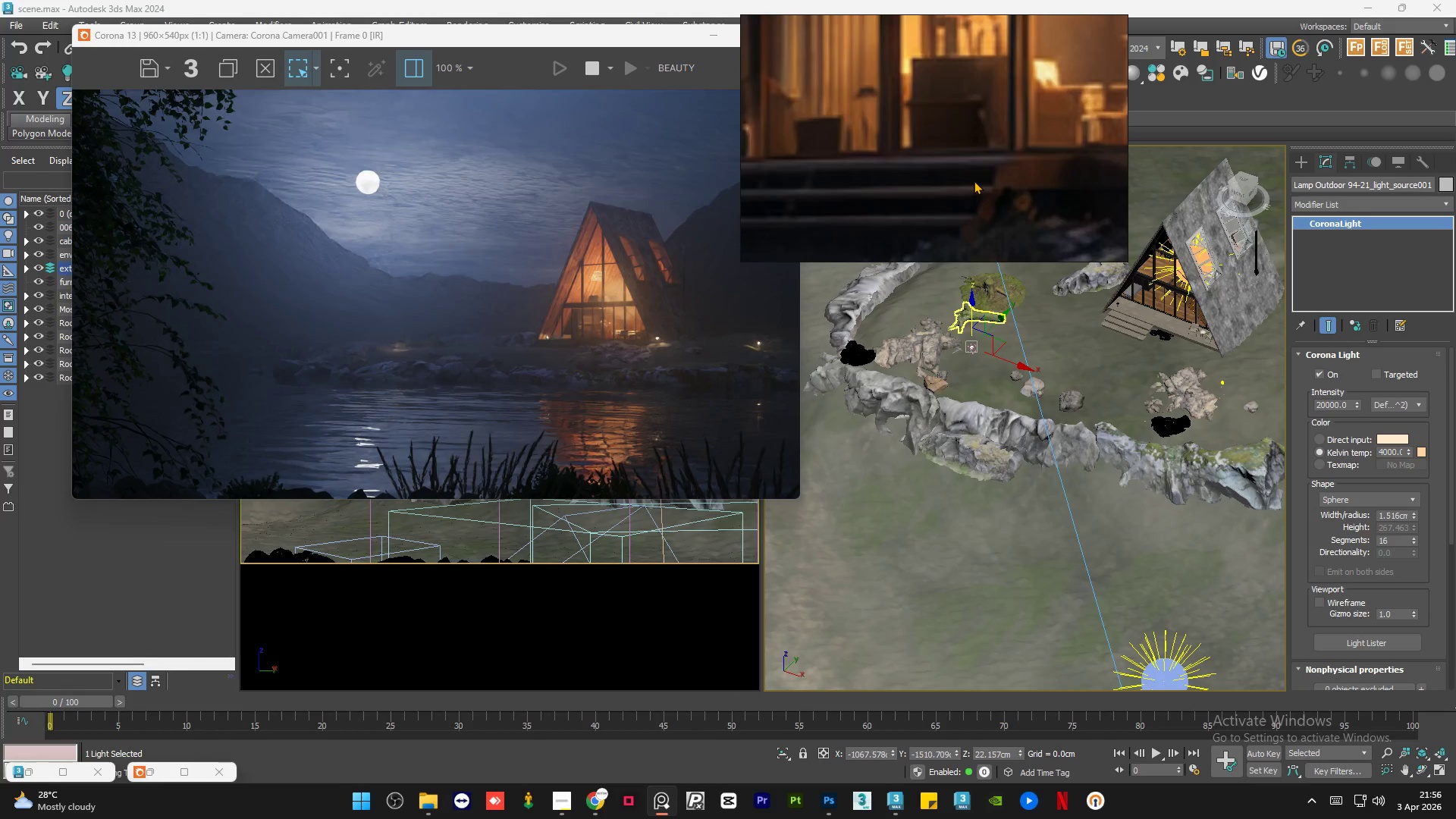 
scroll: coordinate [974, 180], scroll_direction: down, amount: 5.0
 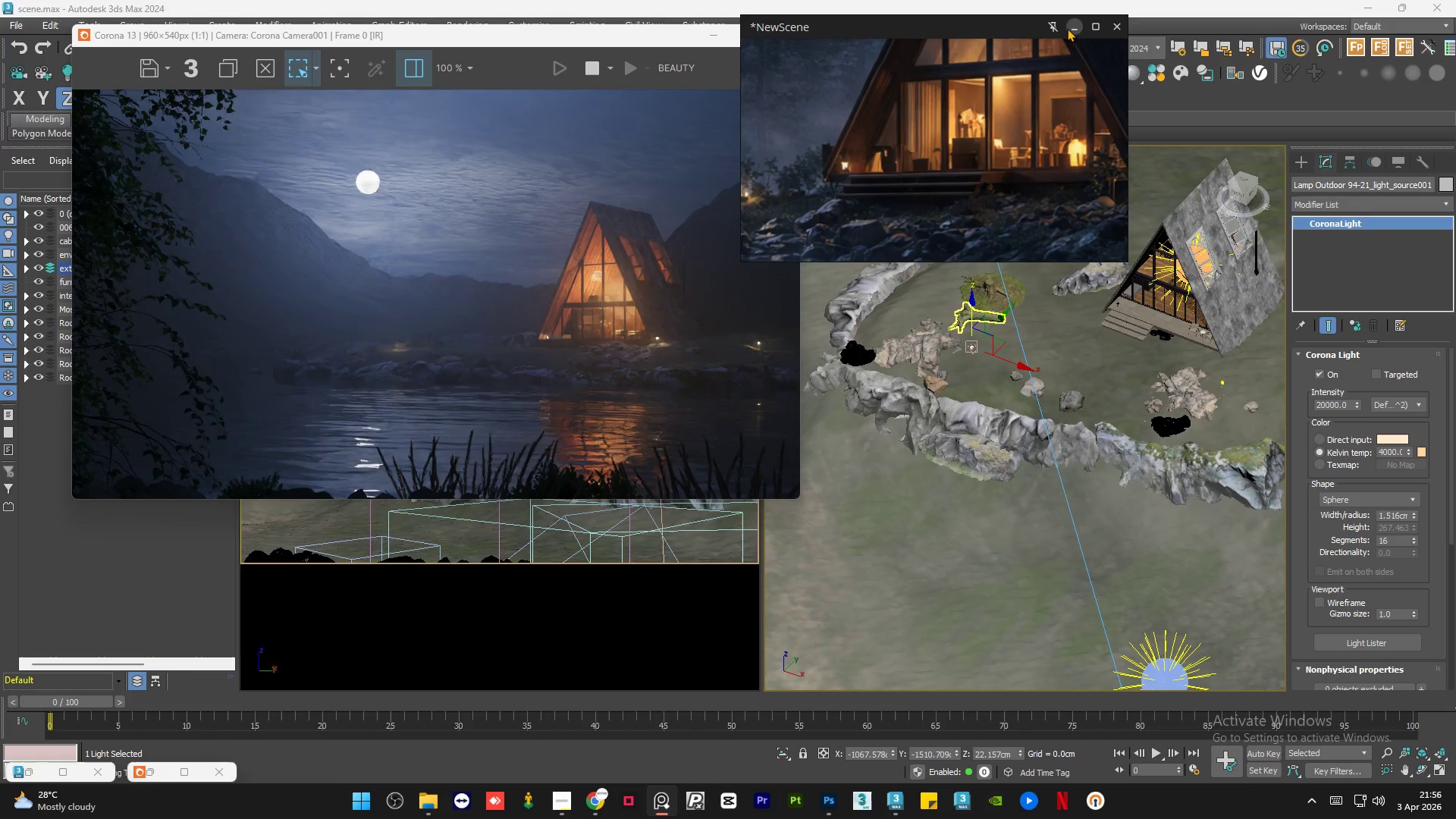 
left_click([1072, 27])
 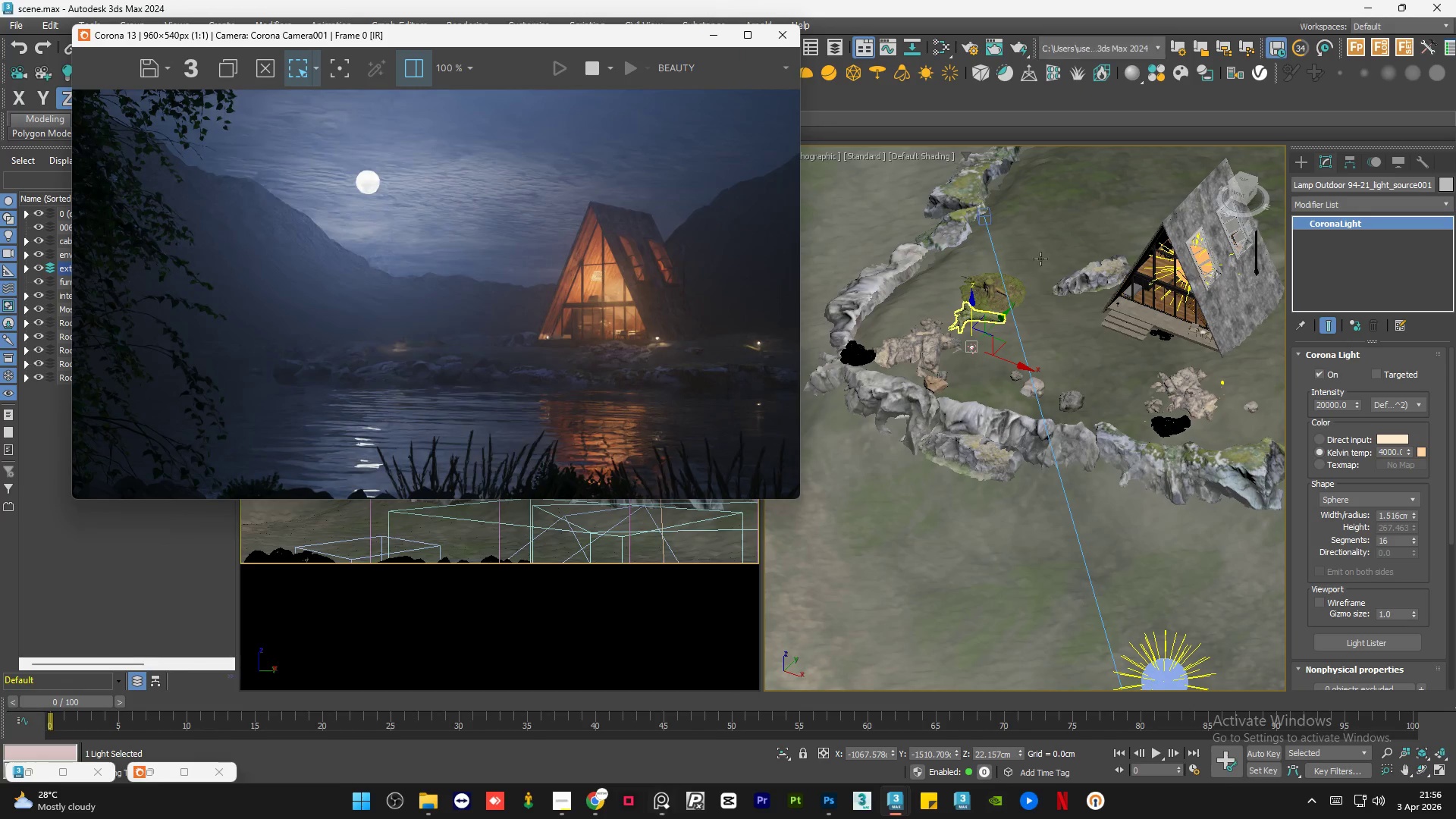 
hold_key(key=AltLeft, duration=0.97)
 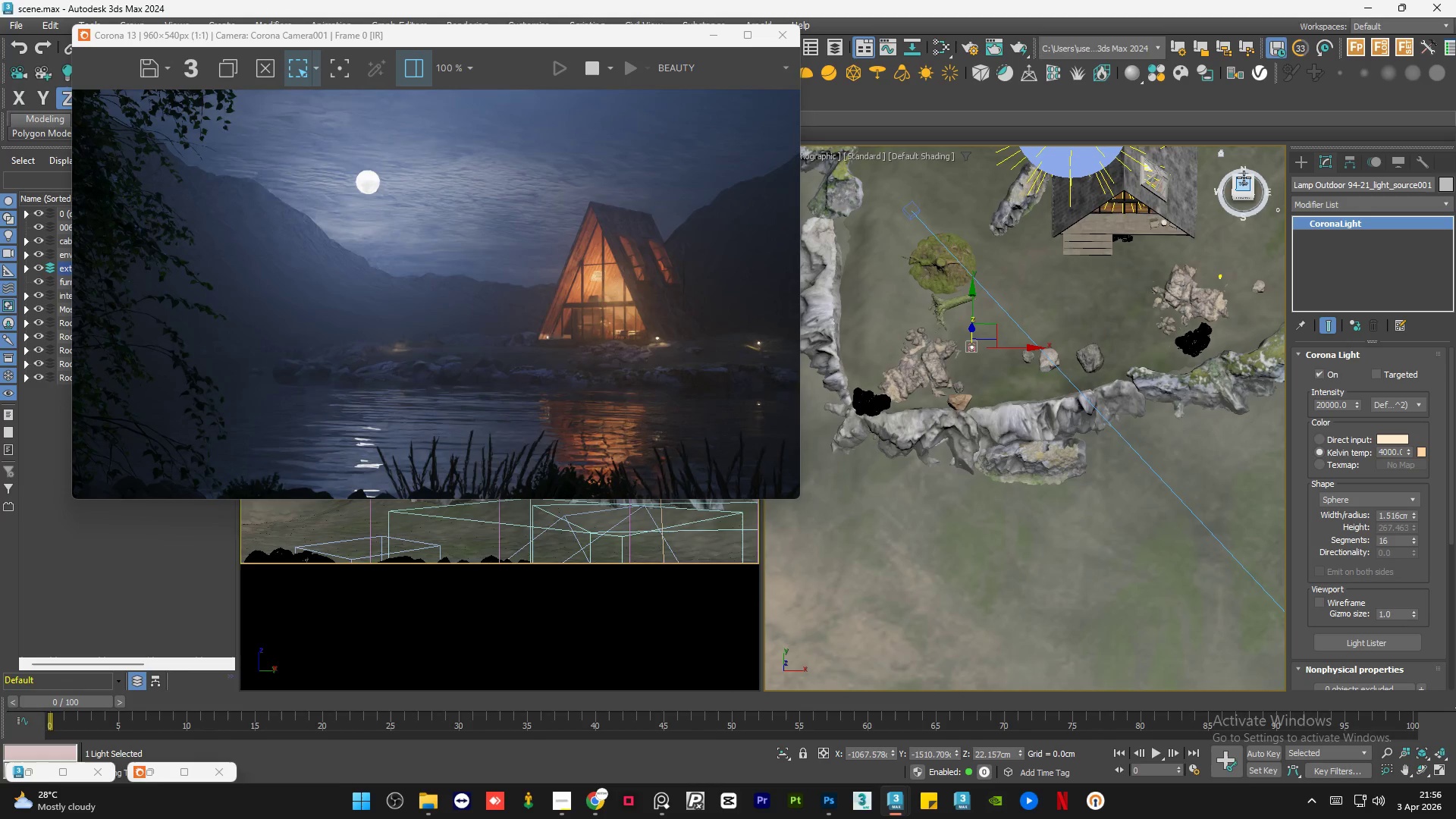 
left_click([1244, 177])
 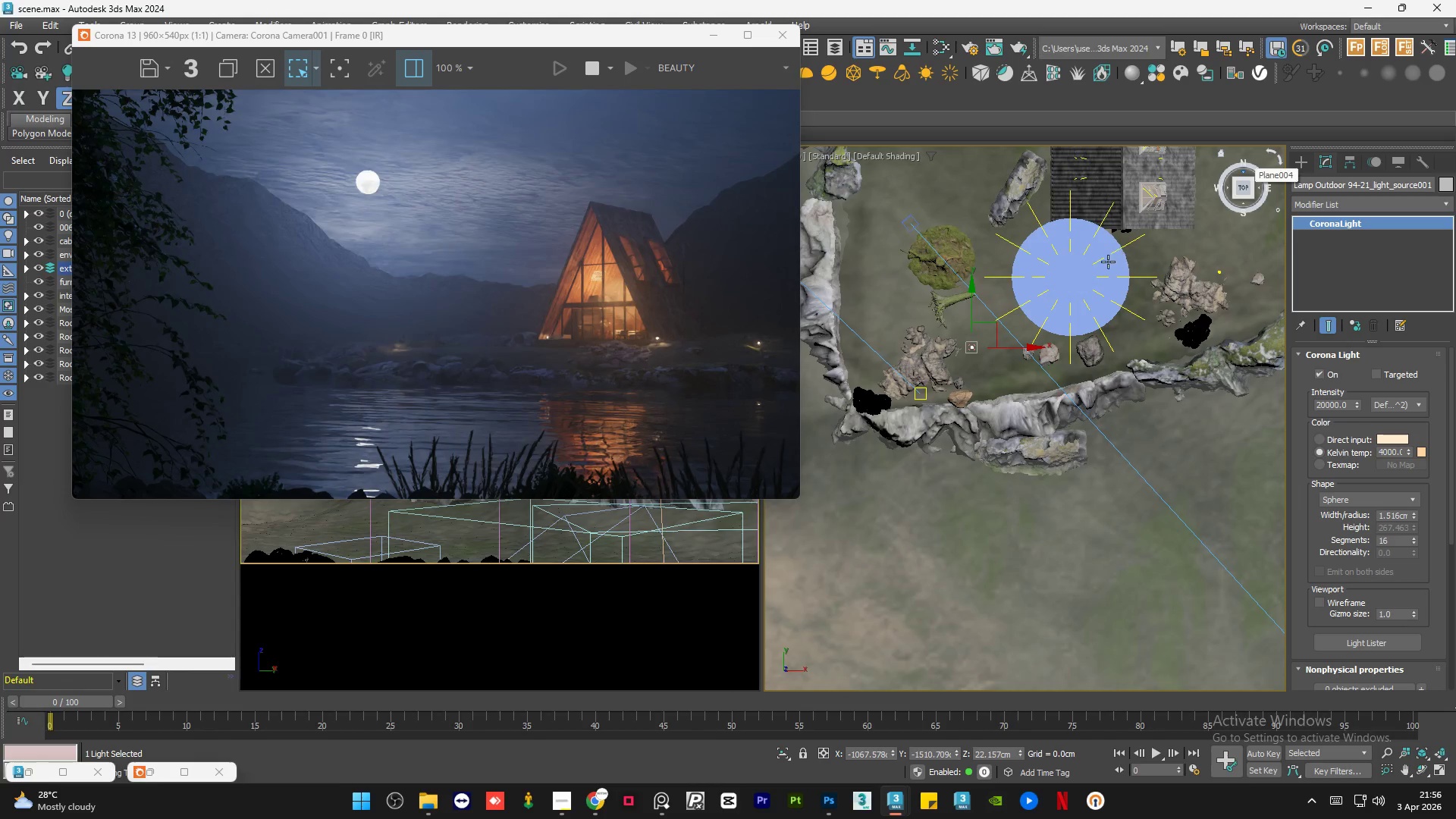 
left_click([1100, 263])
 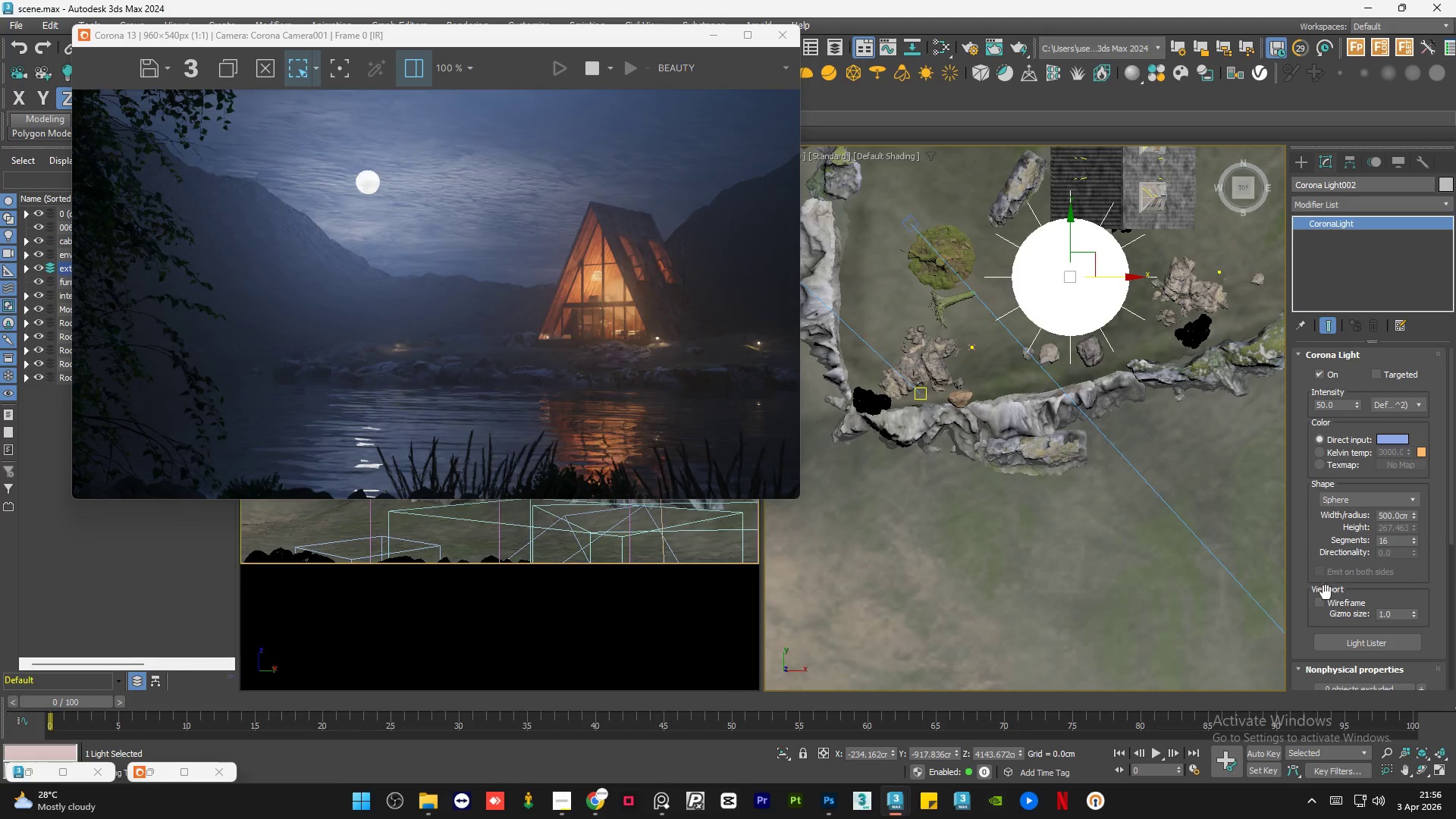 
left_click([1324, 604])
 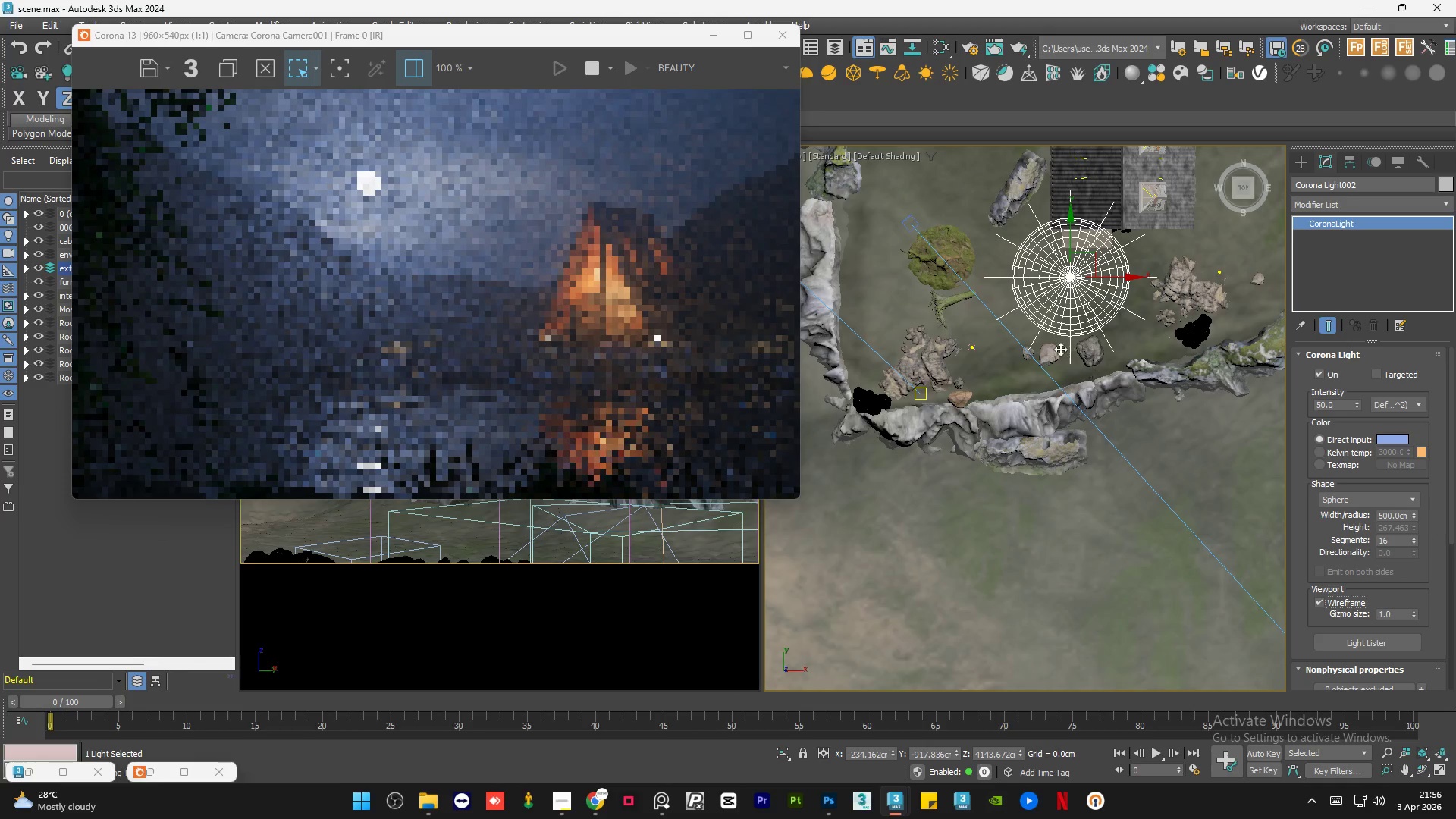 
left_click([1006, 370])
 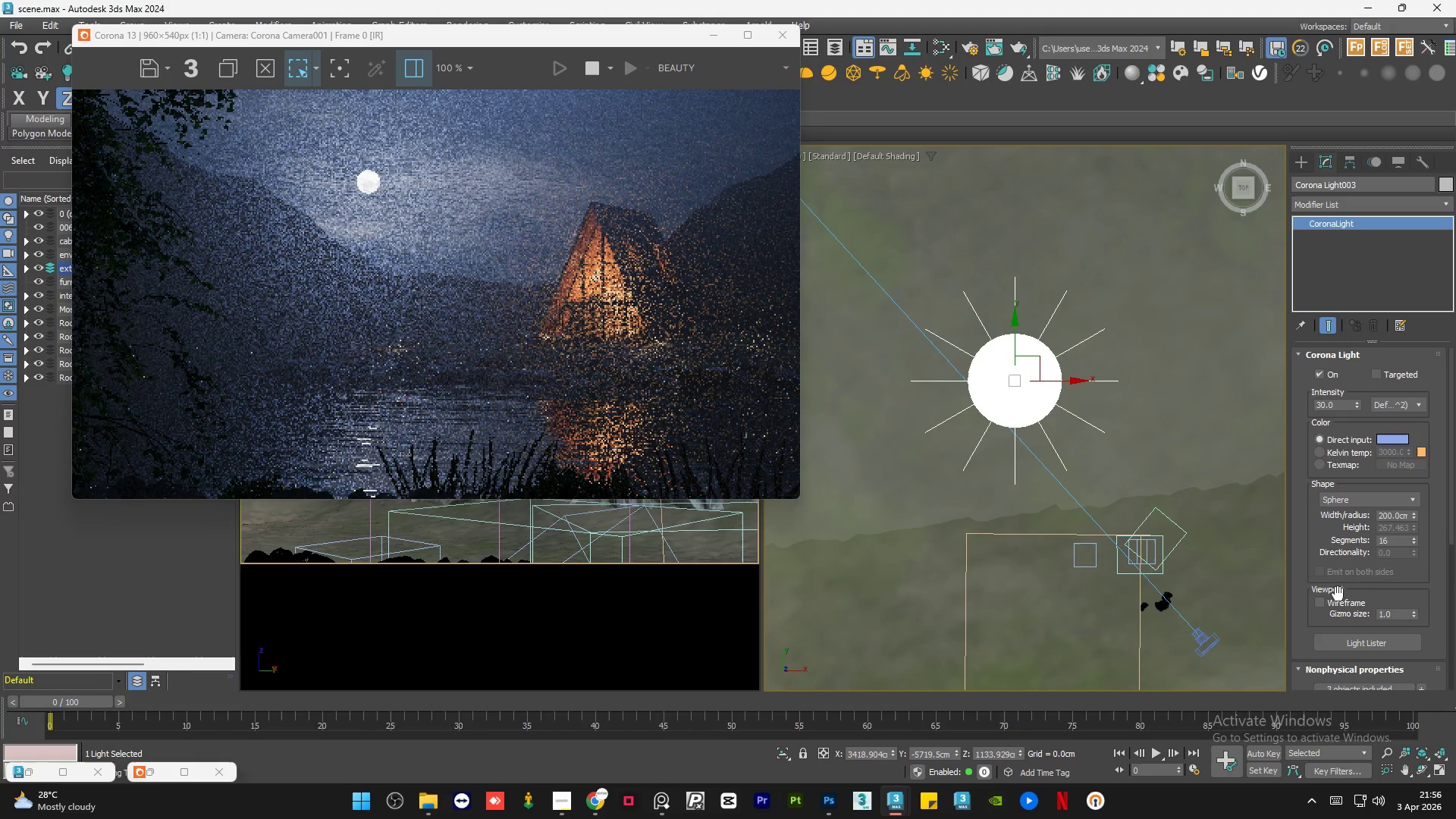 
scroll: coordinate [1006, 370], scroll_direction: up, amount: 4.0
 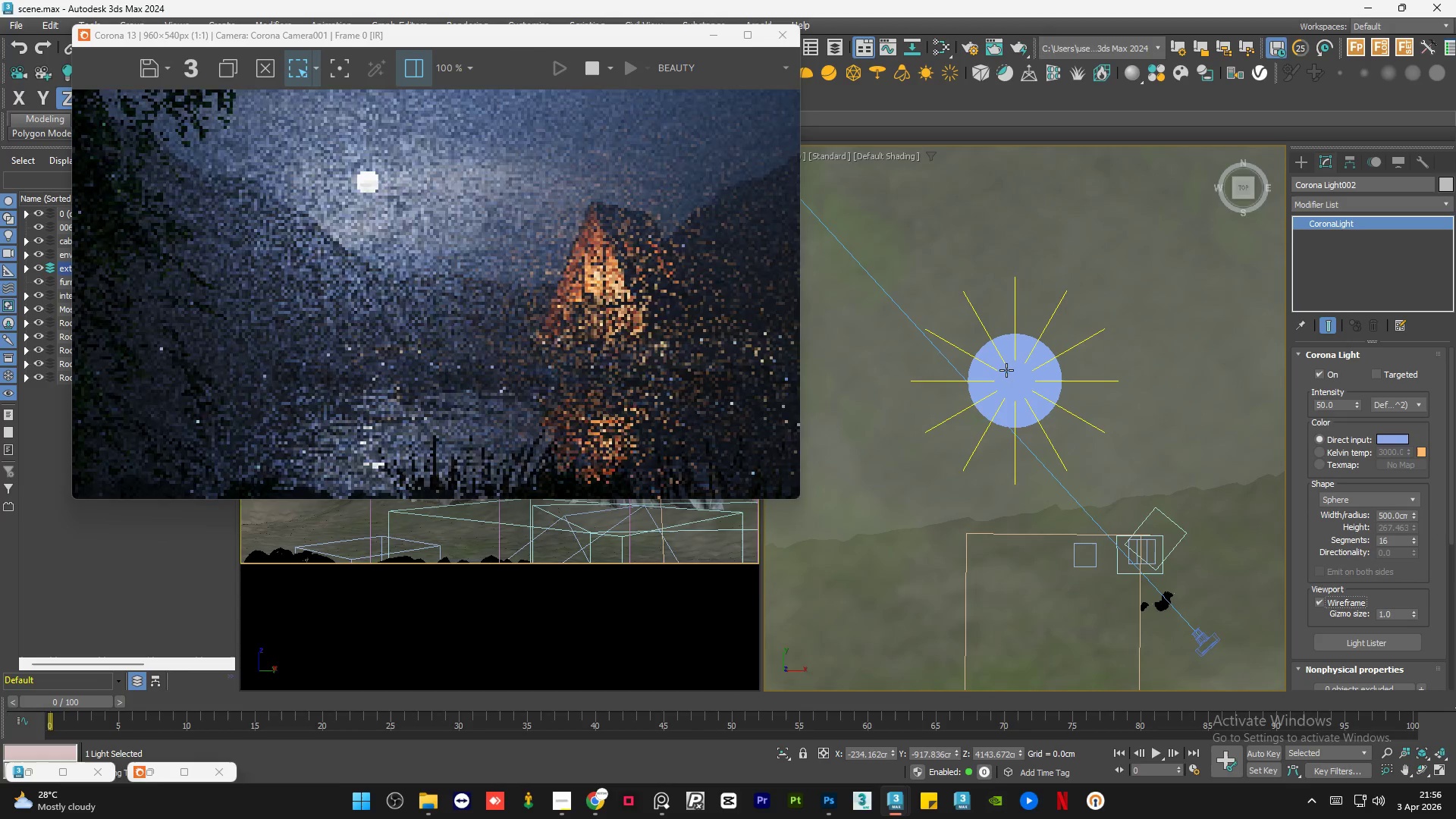 
left_click([1327, 604])
 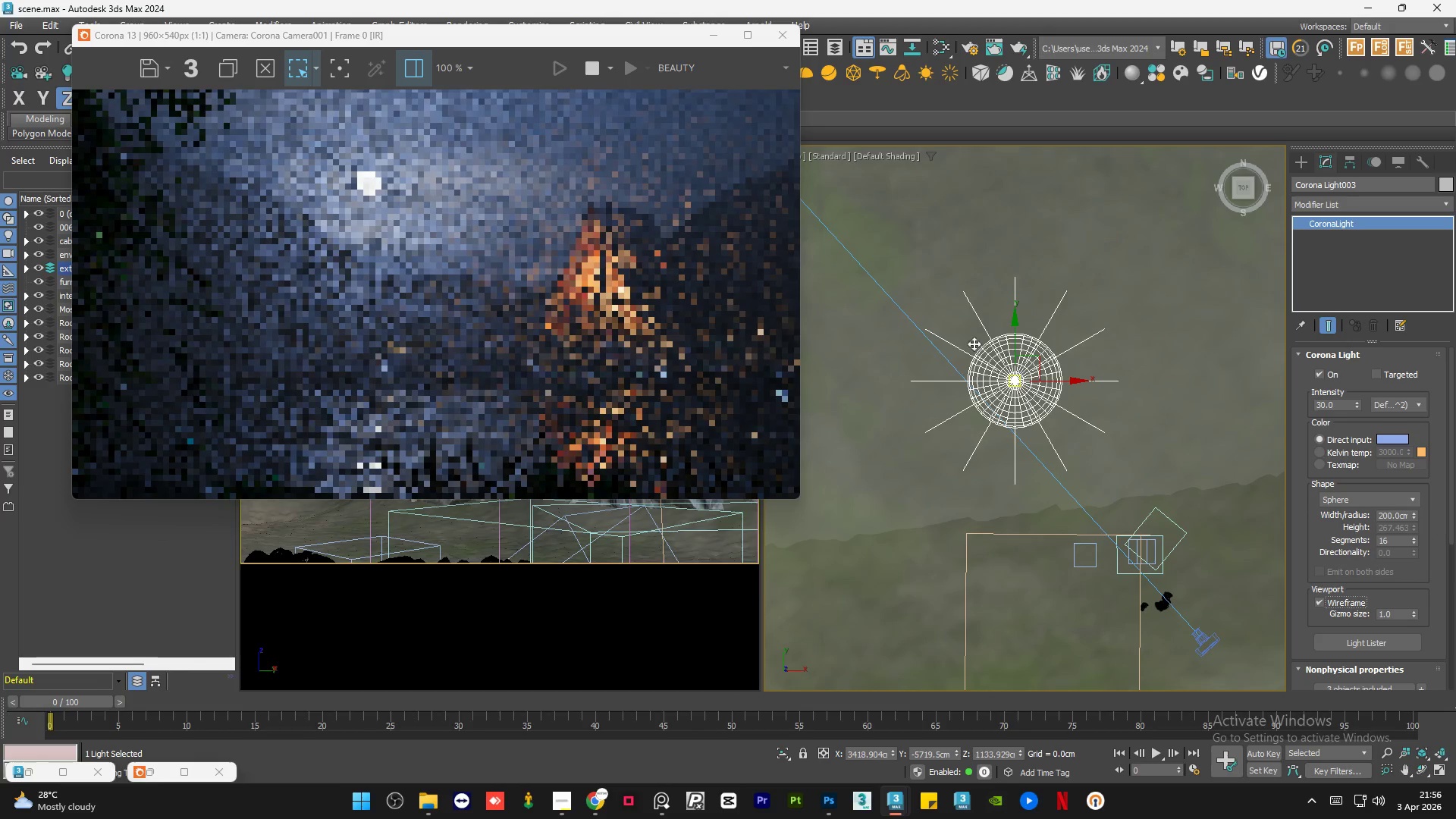 
scroll: coordinate [972, 346], scroll_direction: down, amount: 11.0
 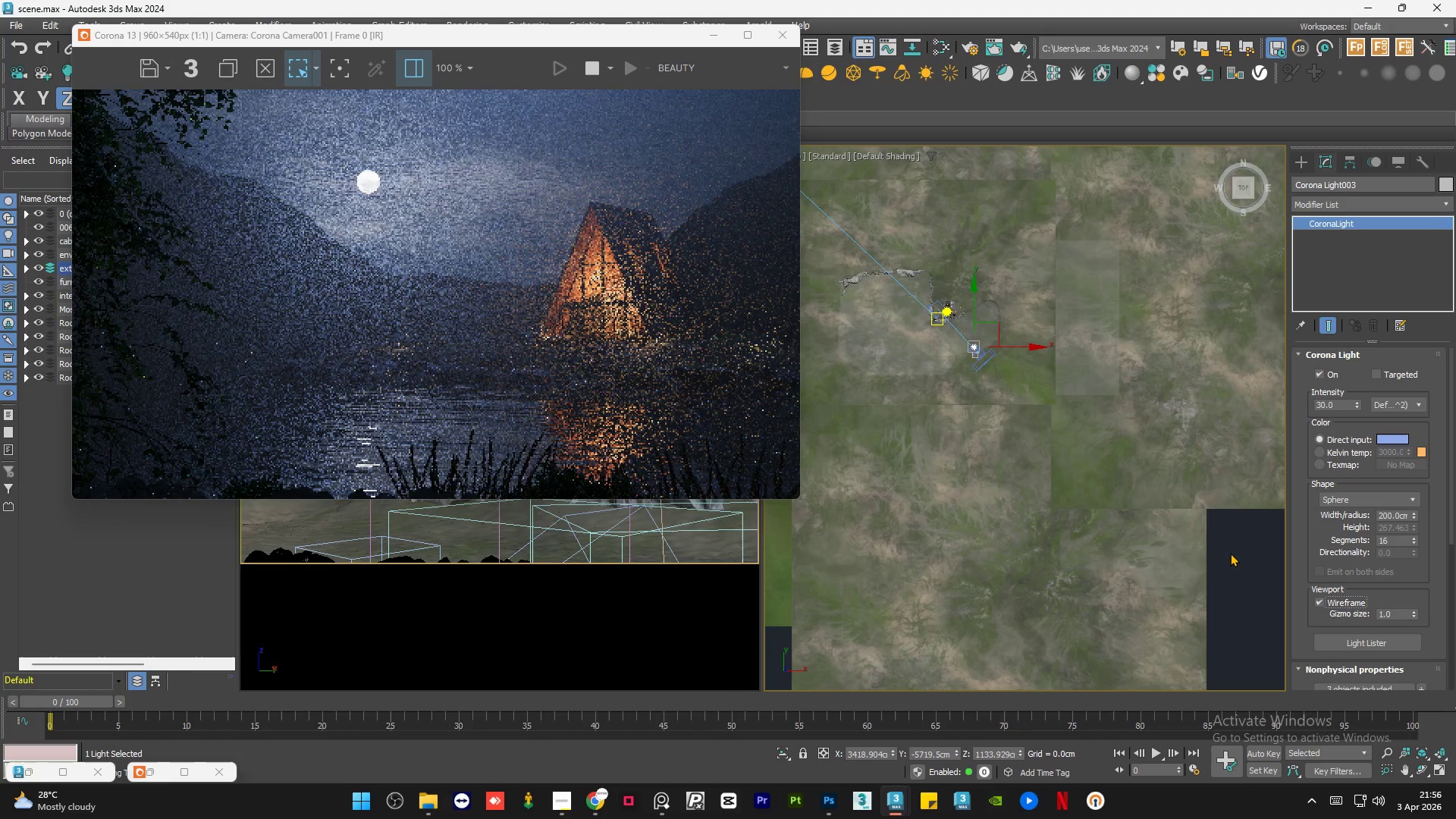 
double_click([1230, 553])
 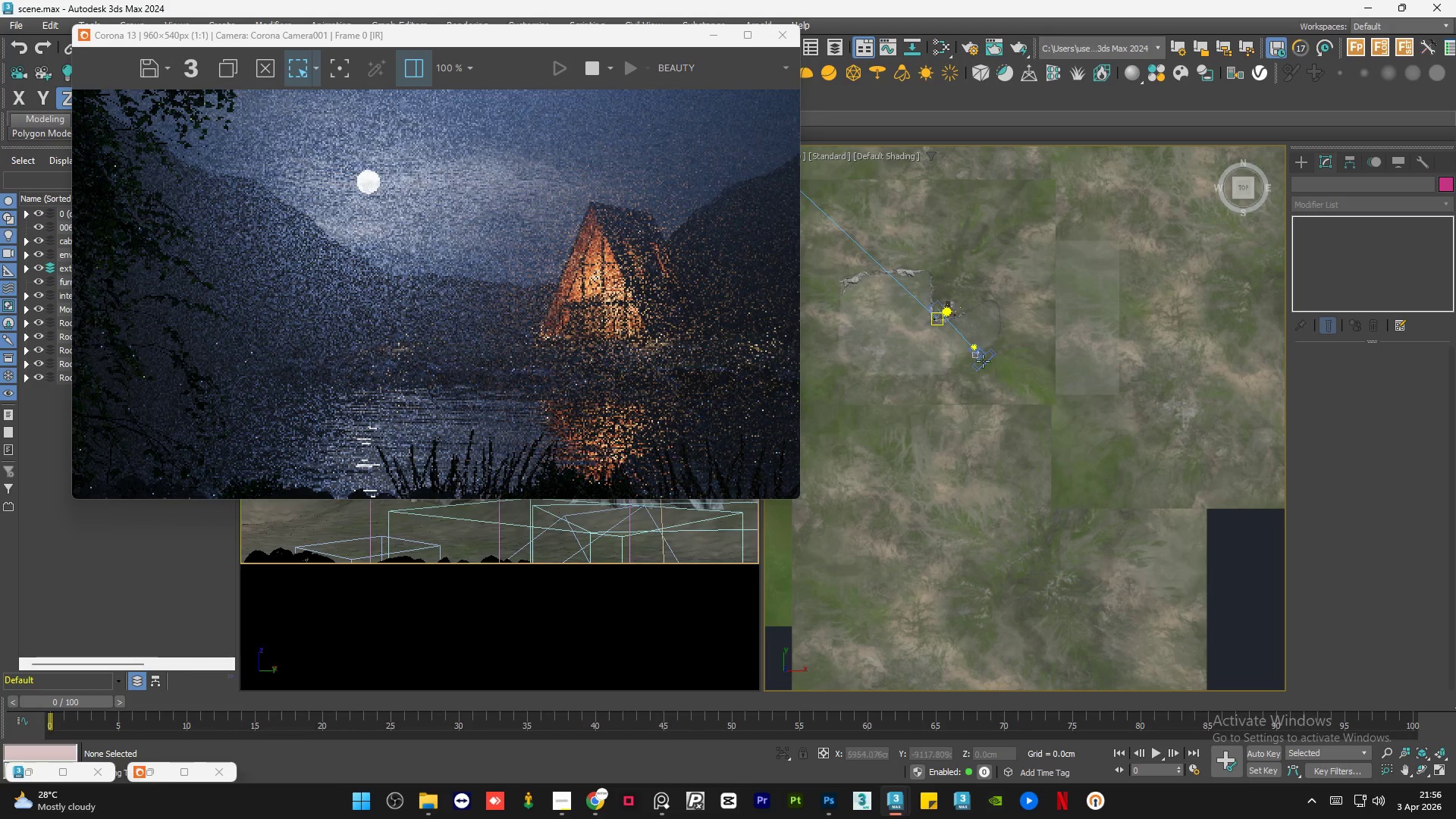 
scroll: coordinate [905, 263], scroll_direction: up, amount: 9.0
 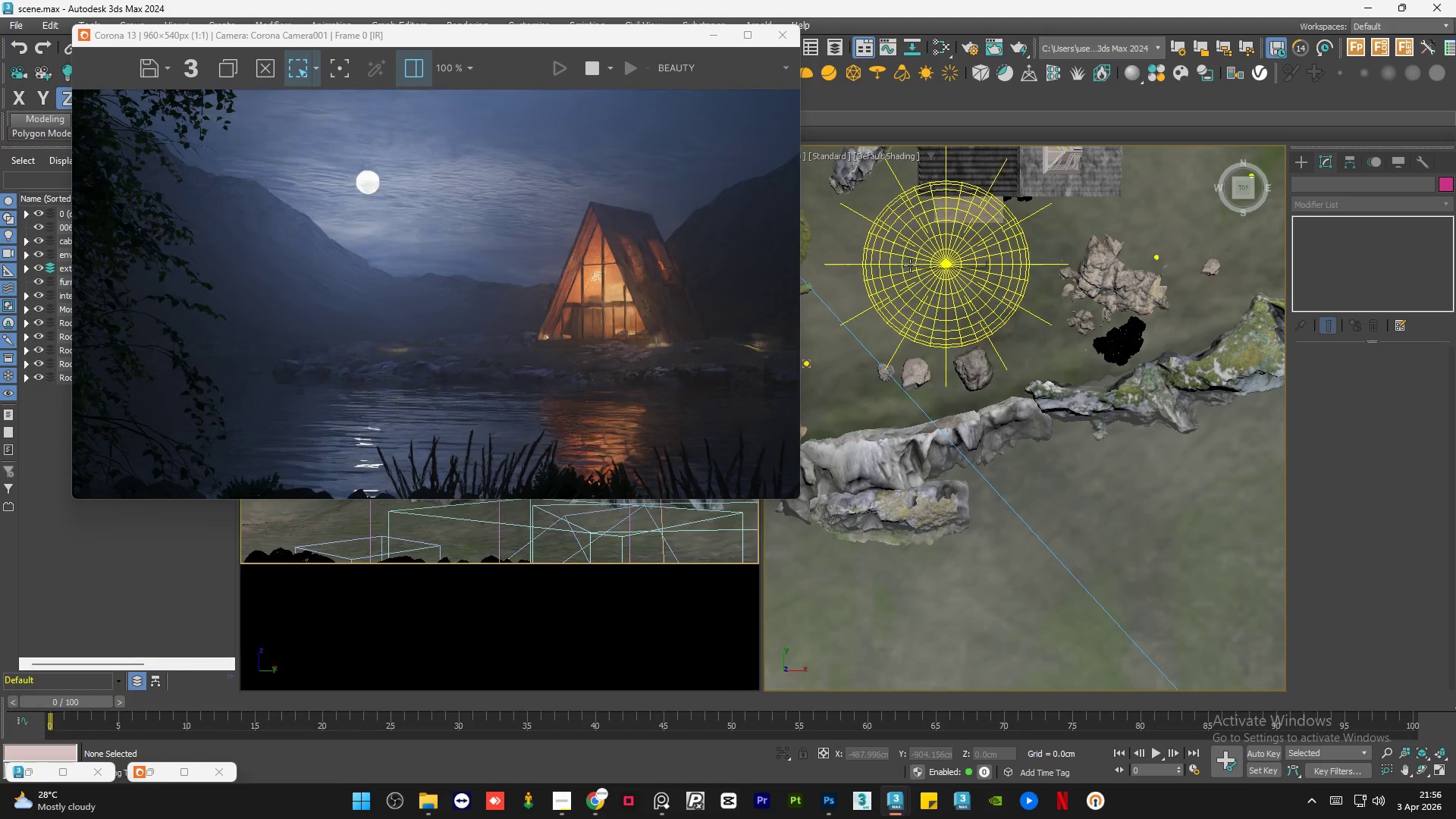 
scroll: coordinate [1041, 316], scroll_direction: down, amount: 1.0
 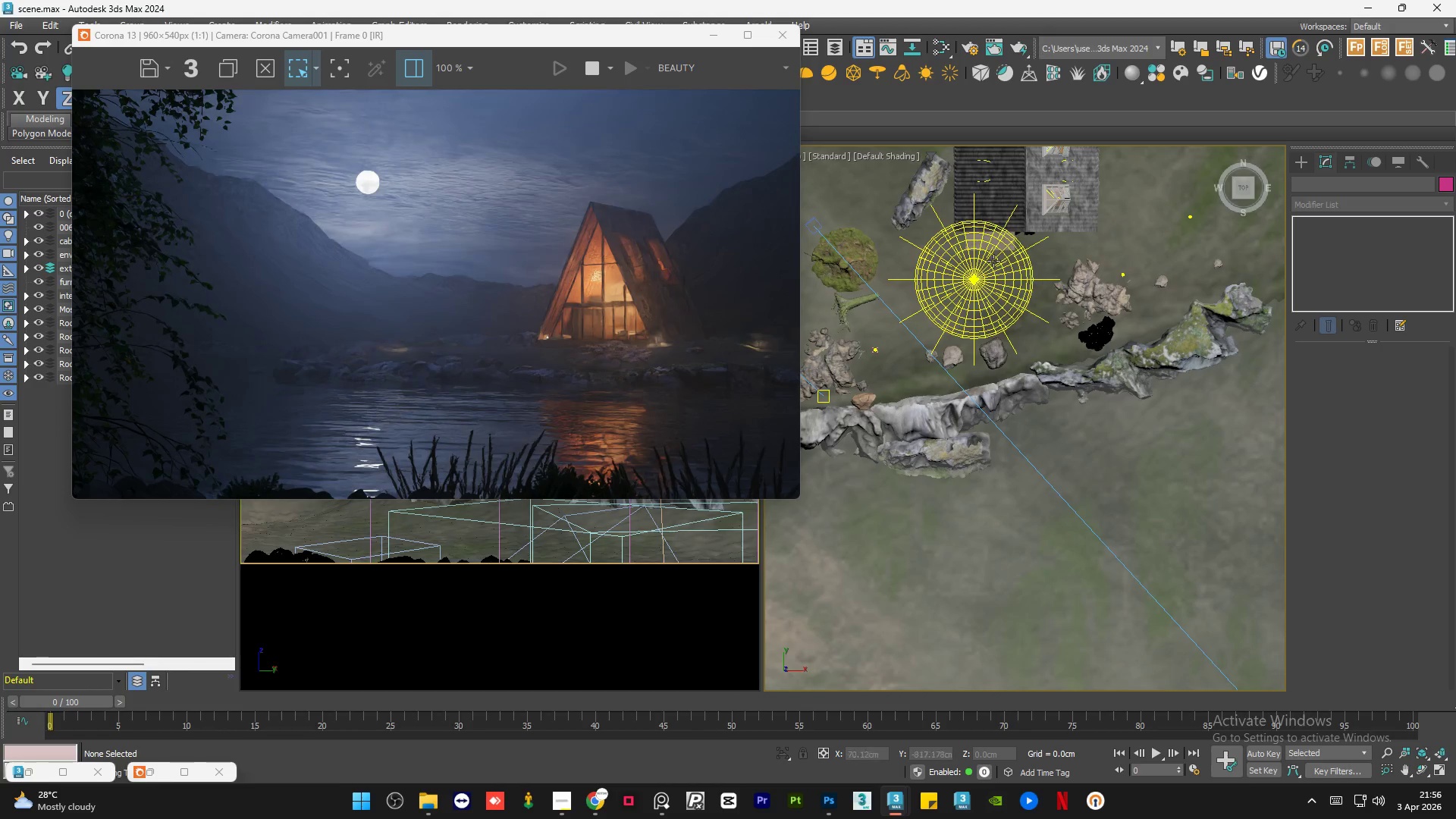 
scroll: coordinate [956, 227], scroll_direction: up, amount: 7.0
 